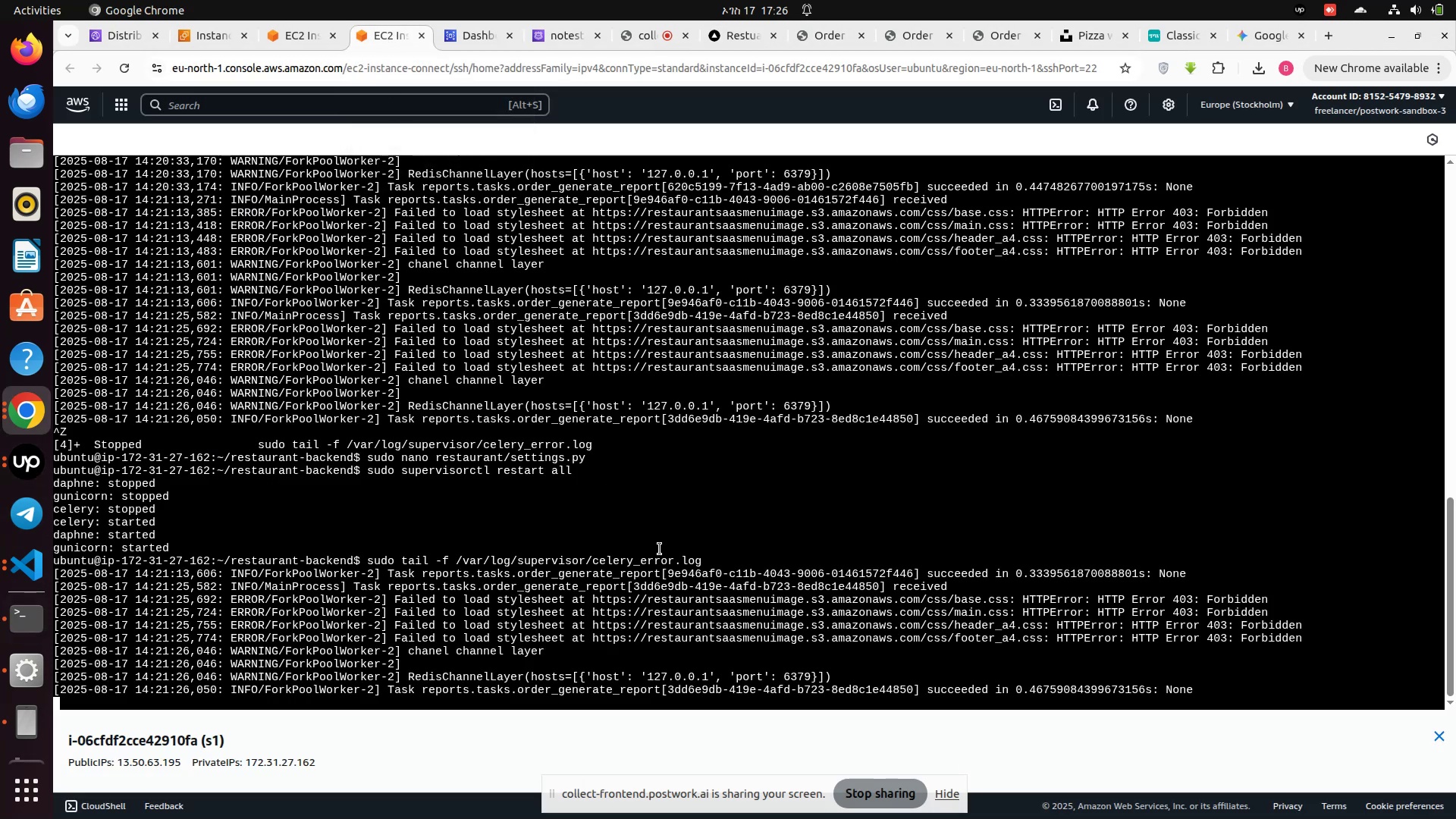 
scroll: coordinate [700, 640], scroll_direction: down, amount: 6.0
 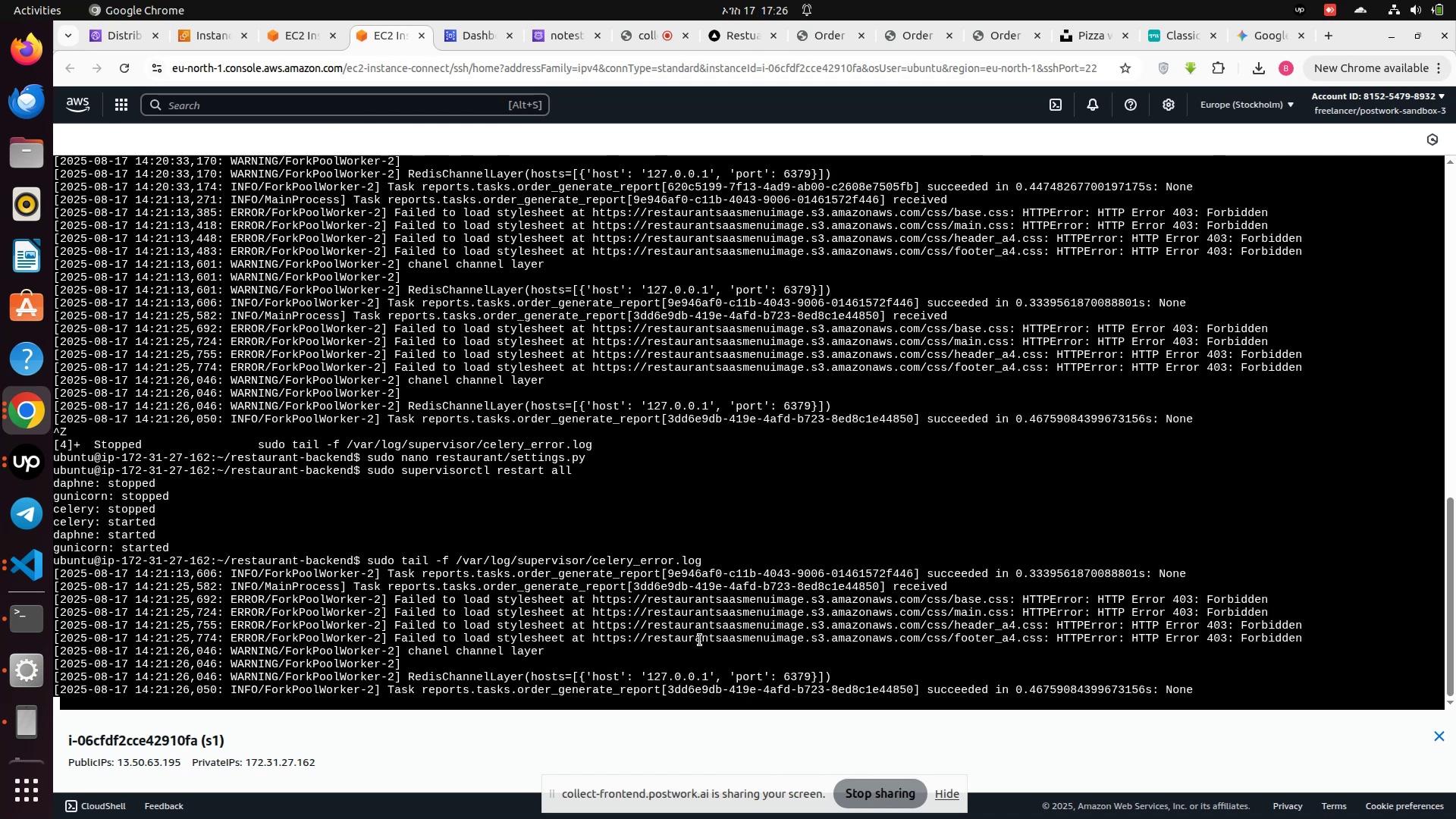 
key(Control+X)
 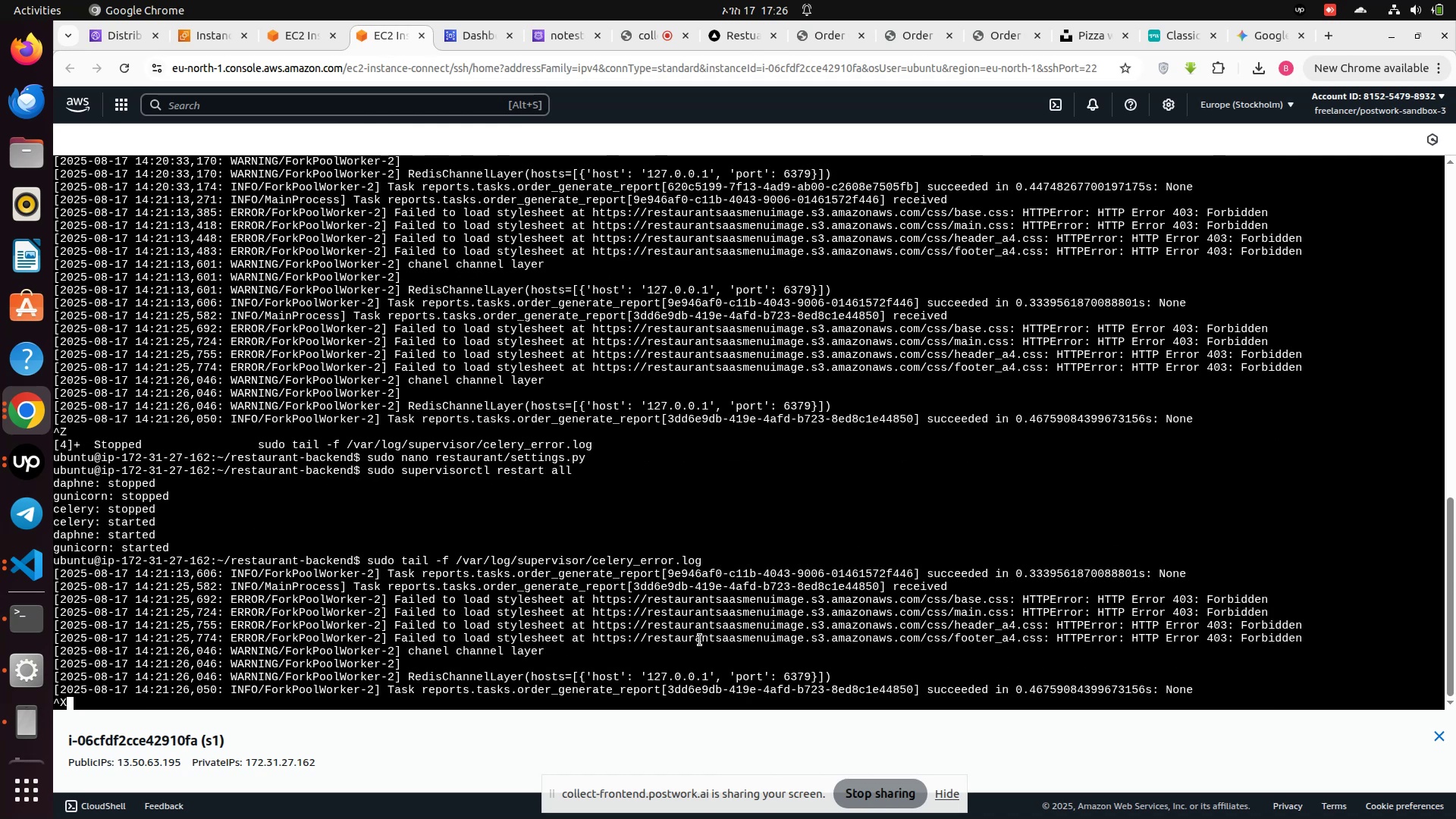 
key(Control+Z)
 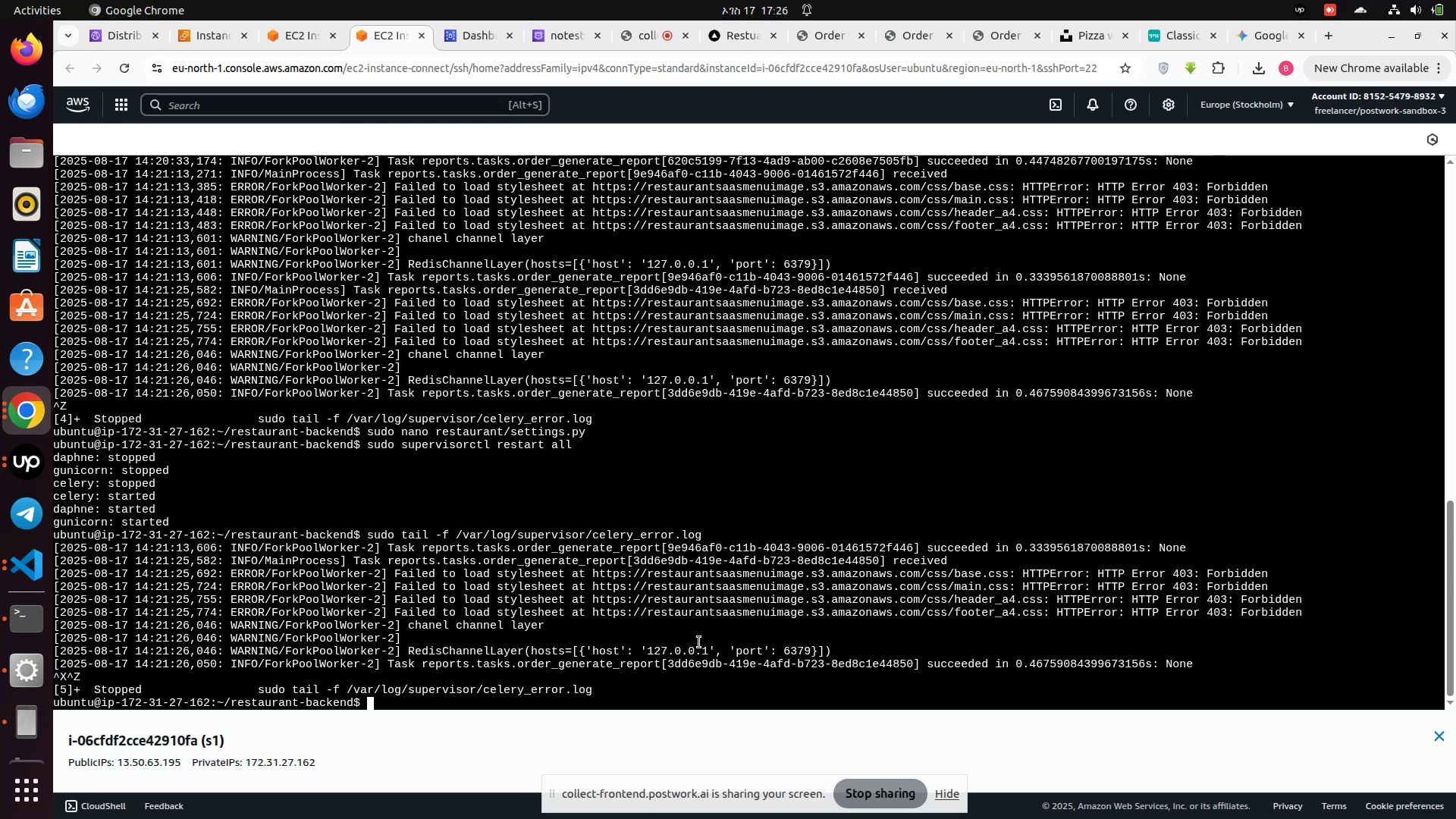 
key(ArrowUp)
 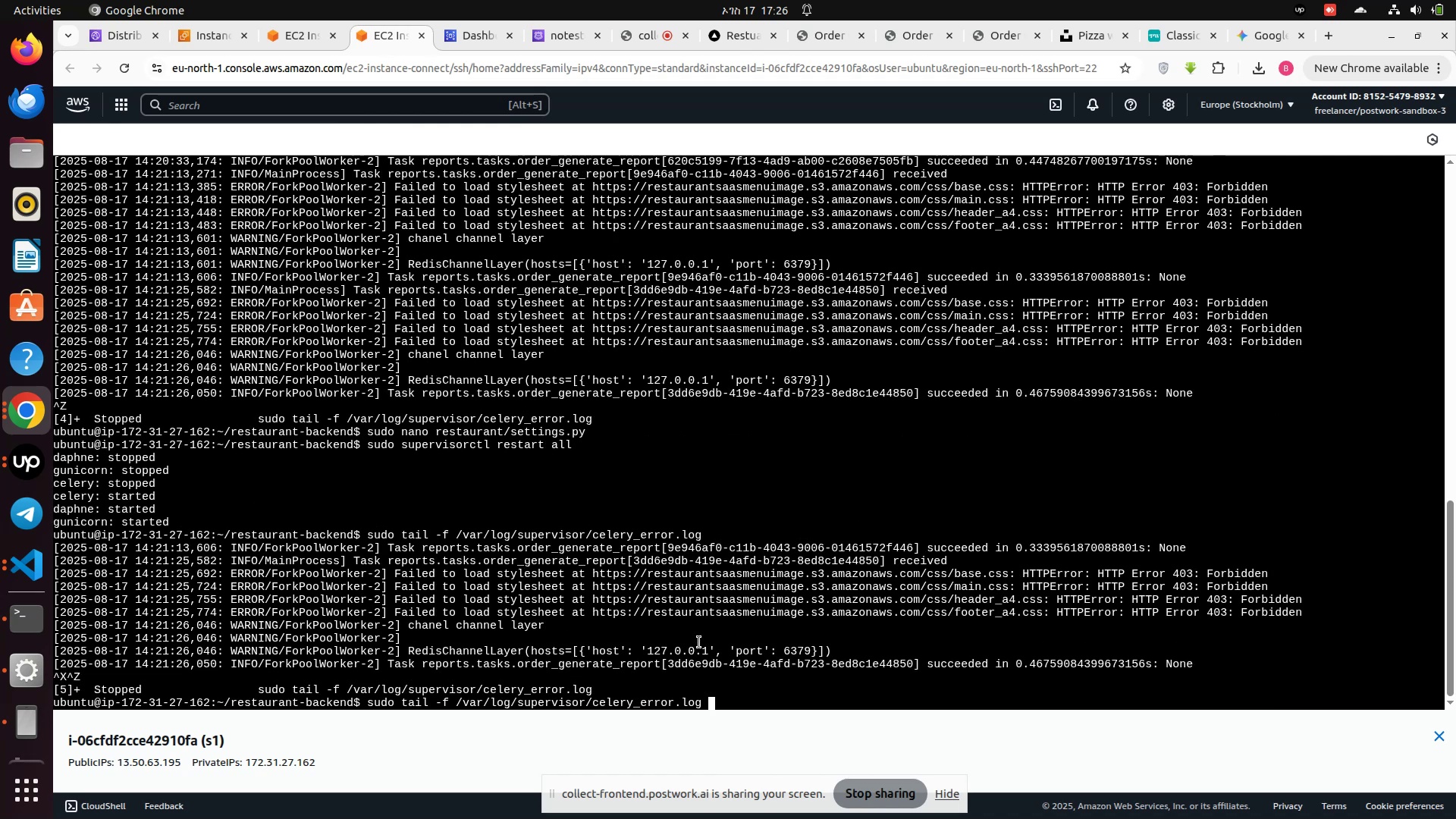 
key(Enter)
 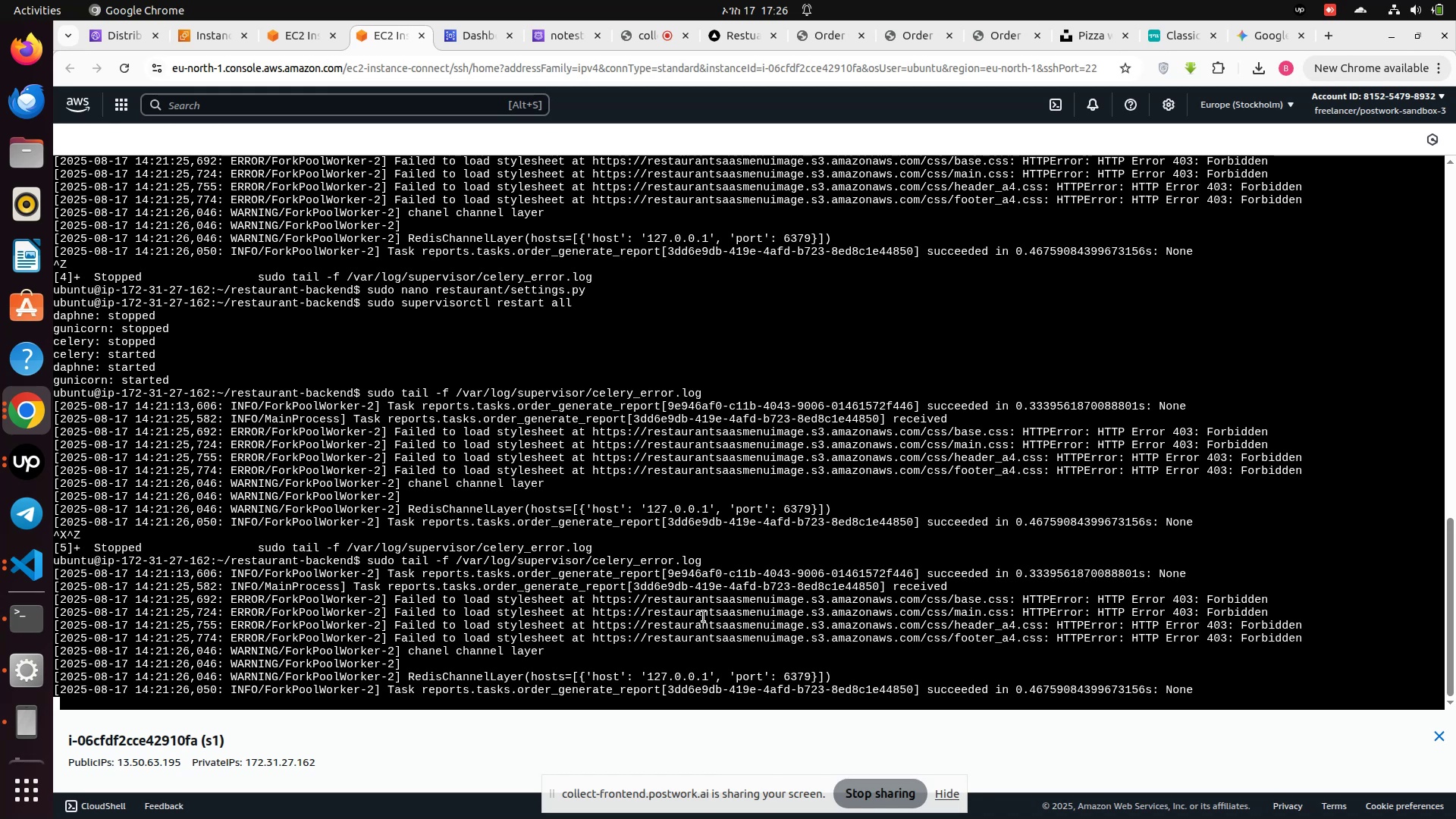 
wait(13.81)
 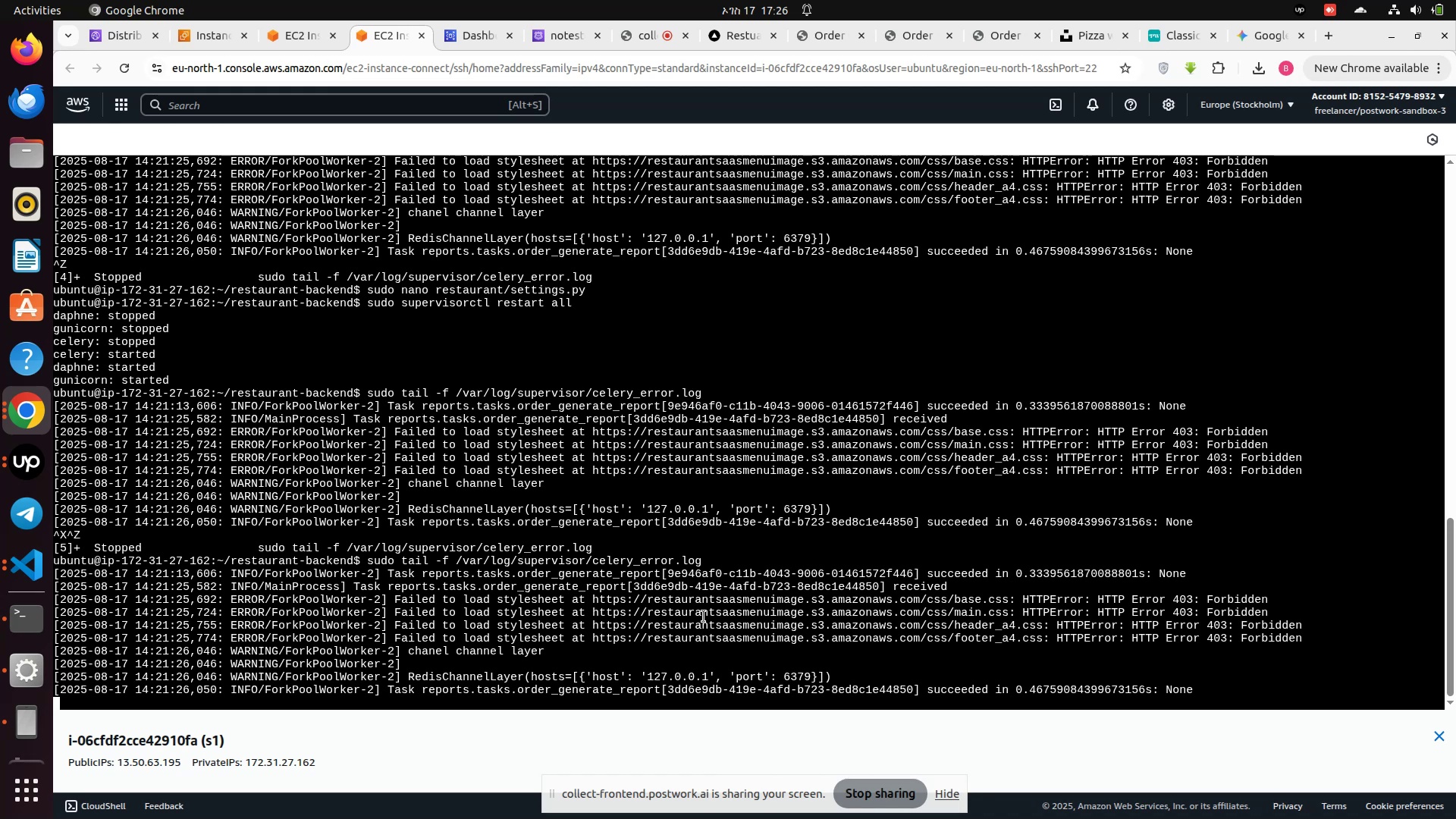 
left_click([285, 33])
 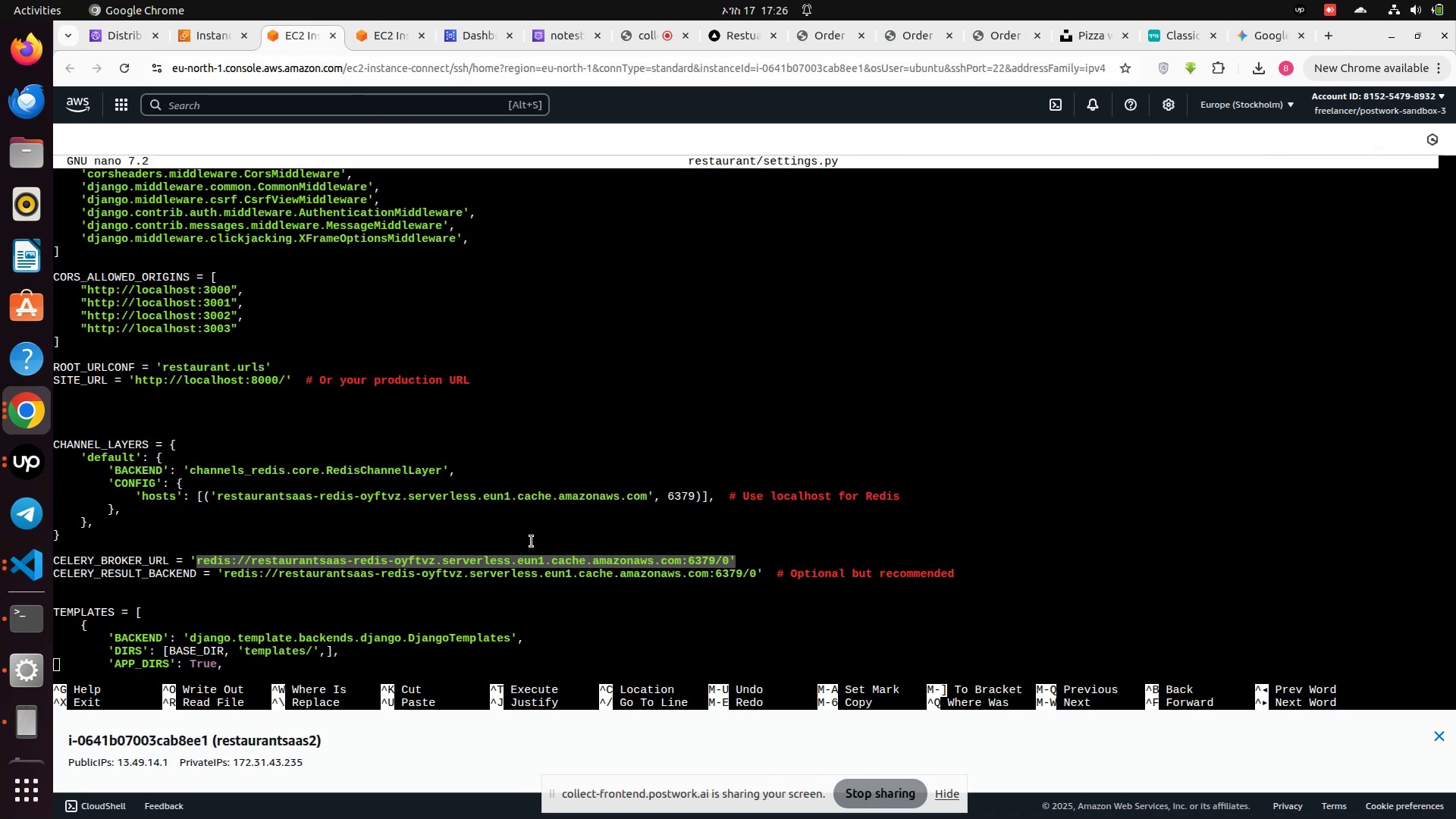 
scroll: coordinate [533, 542], scroll_direction: down, amount: 47.0
 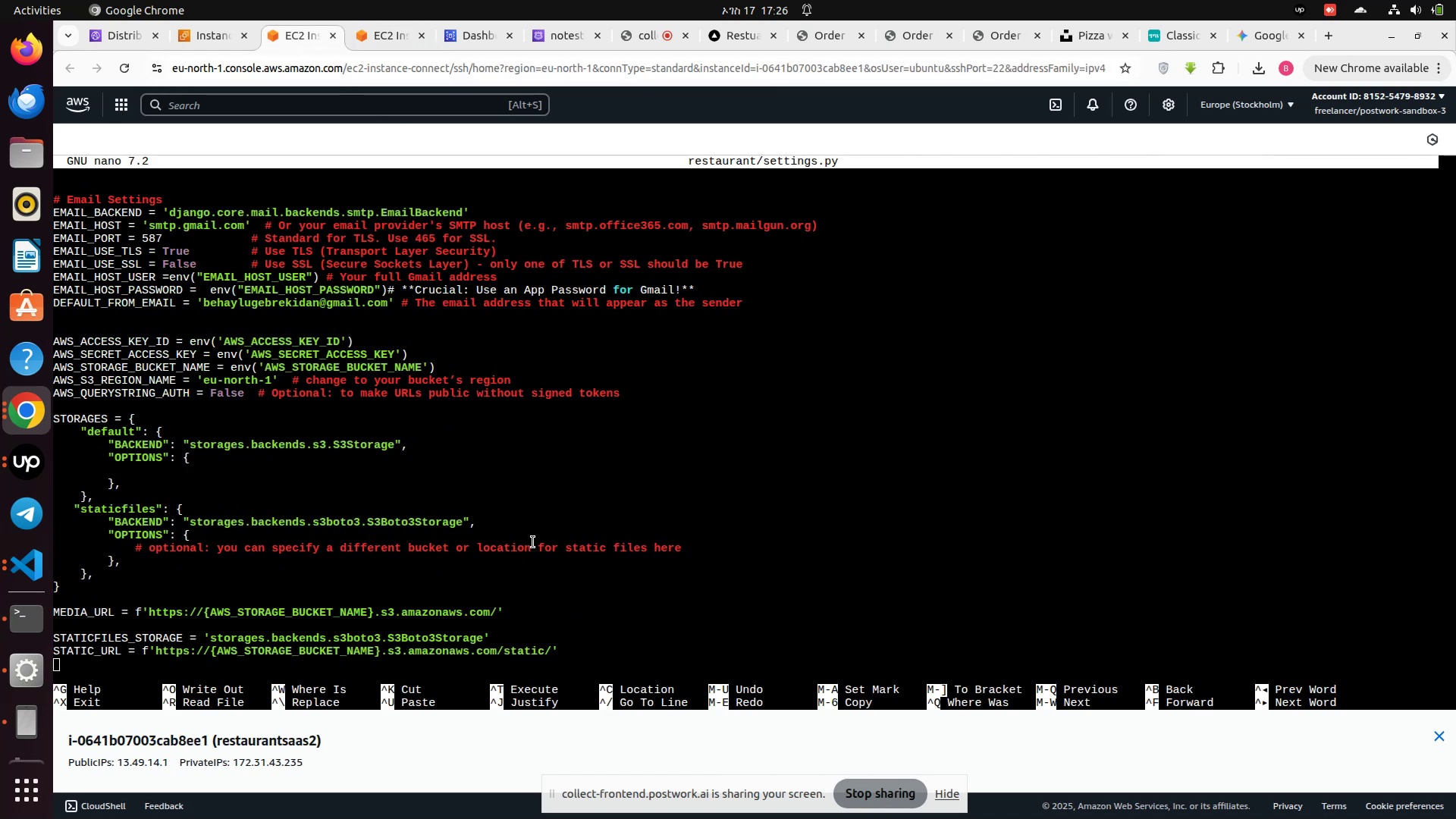 
key(Control+Z)
 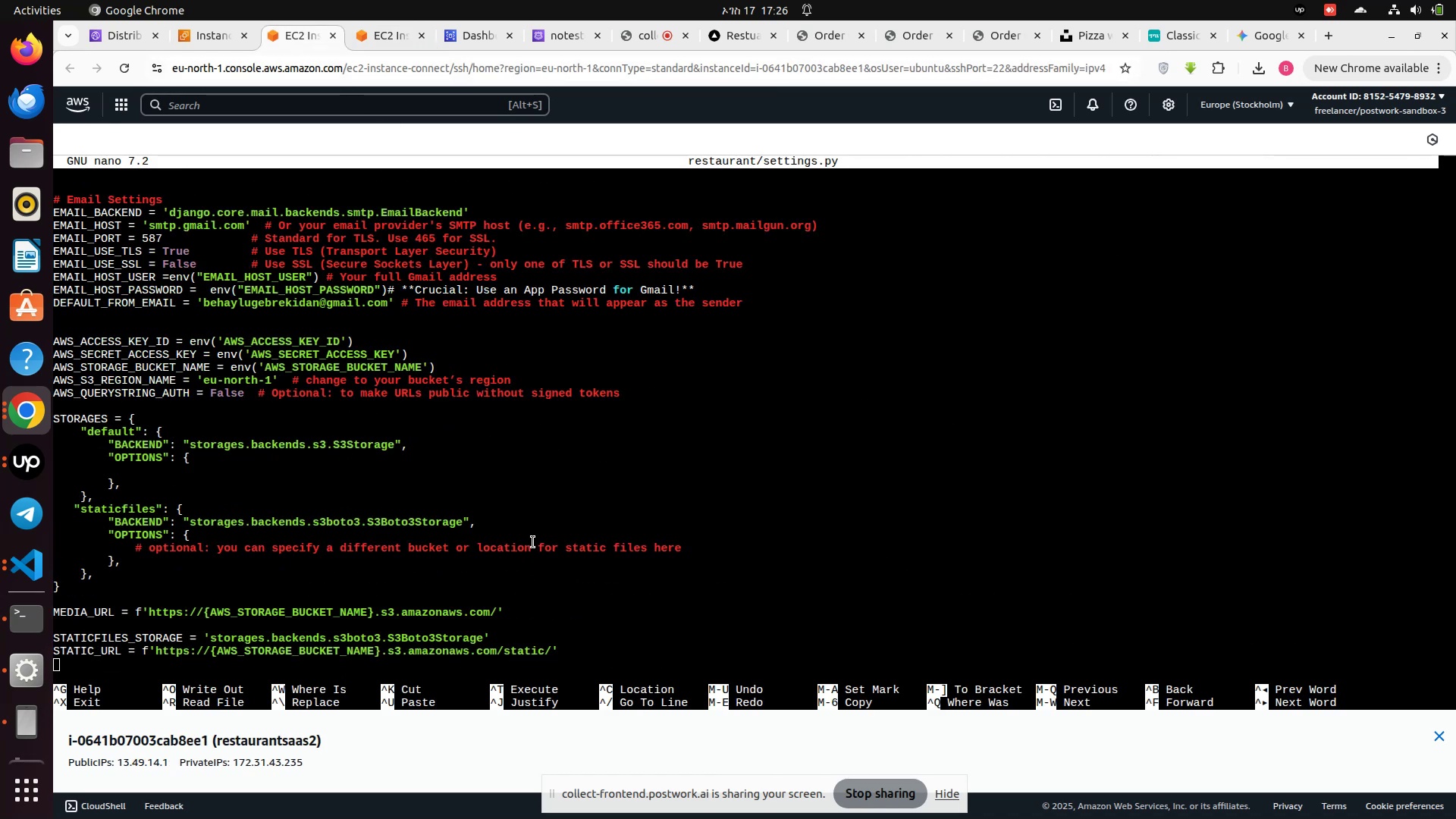 
key(Control+X)
 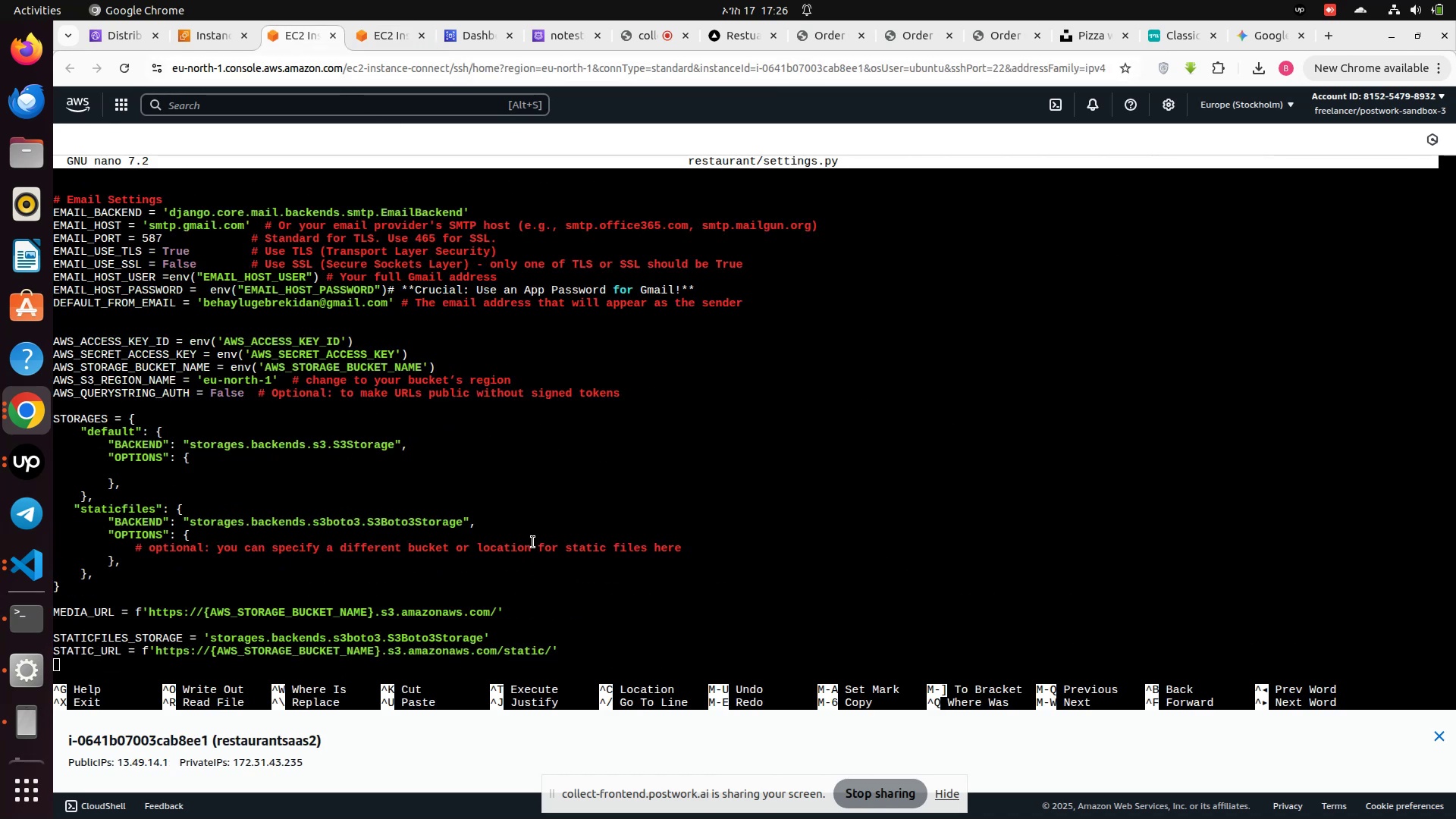 
hold_key(key=ControlLeft, duration=0.36)
 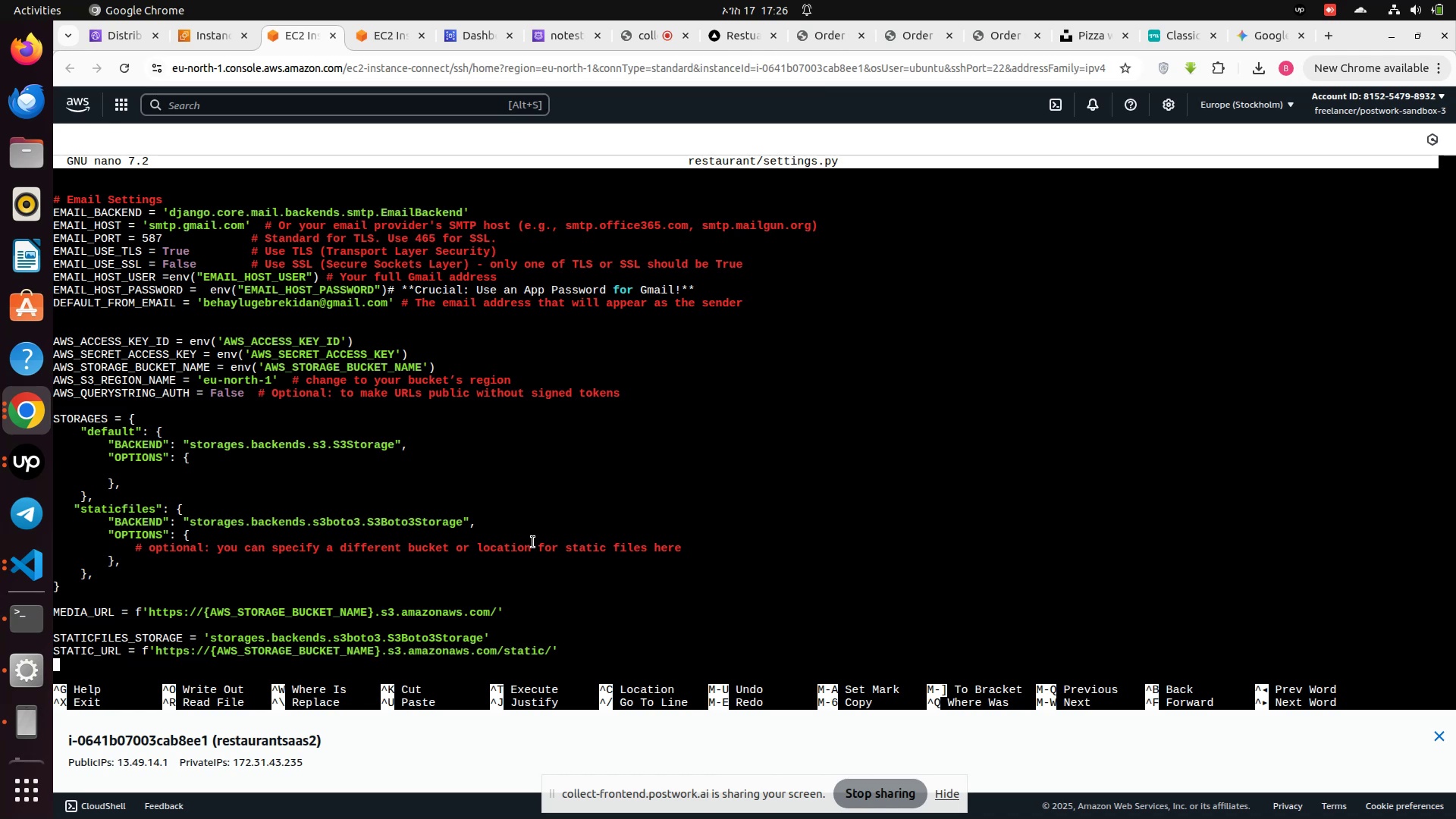 
left_click([533, 542])
 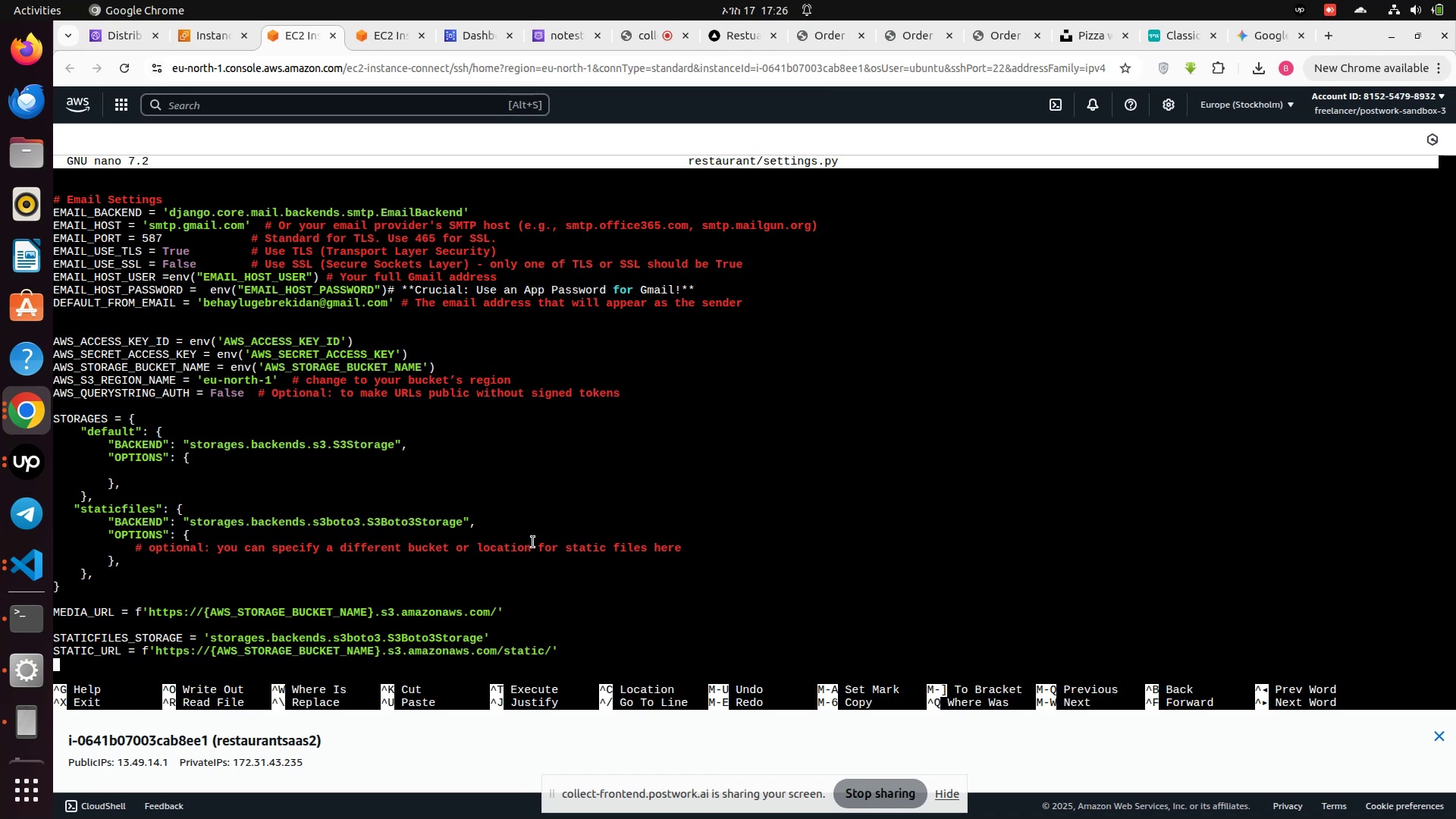 
key(Control+X)
 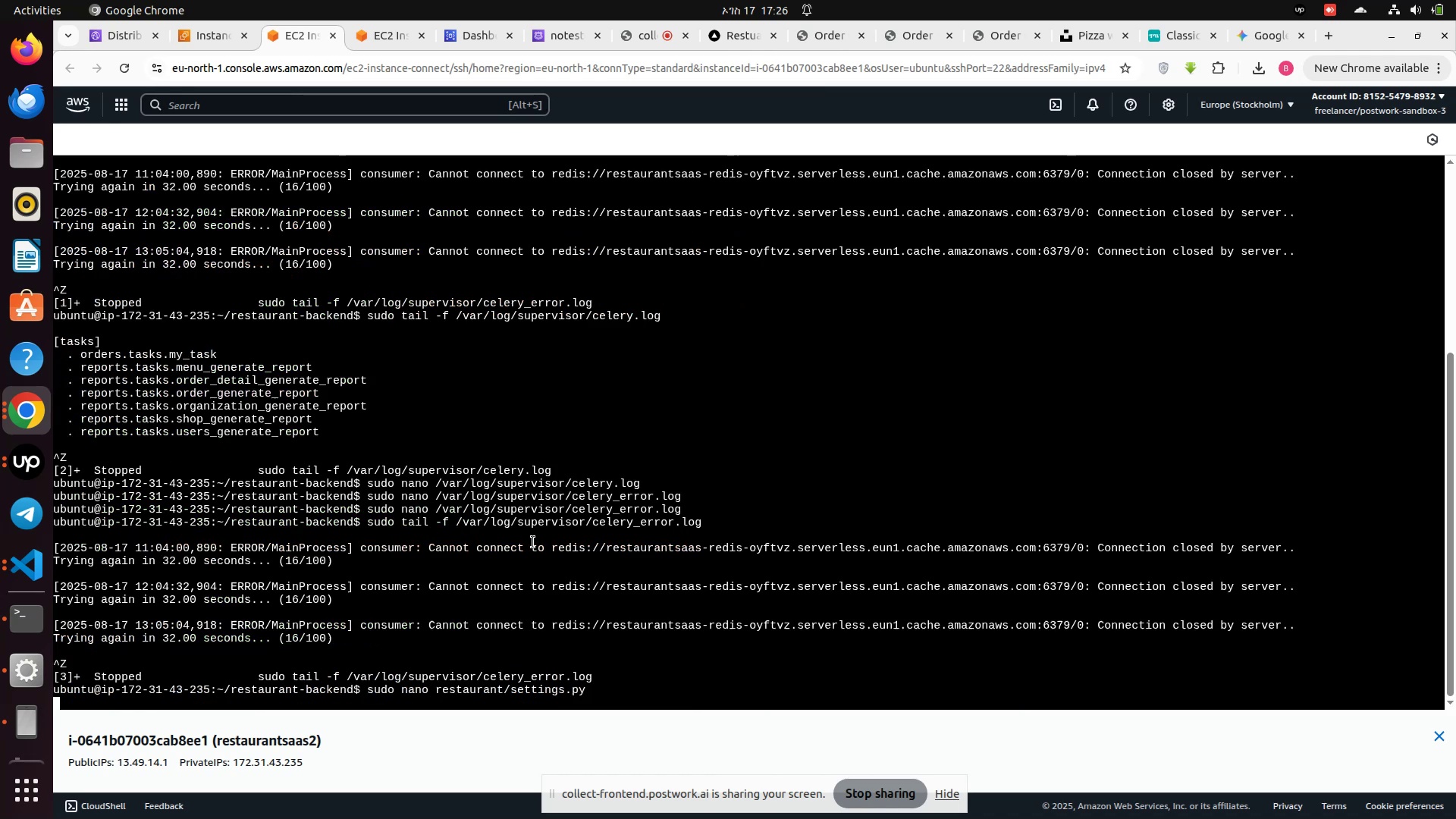 
key(Control+X)
 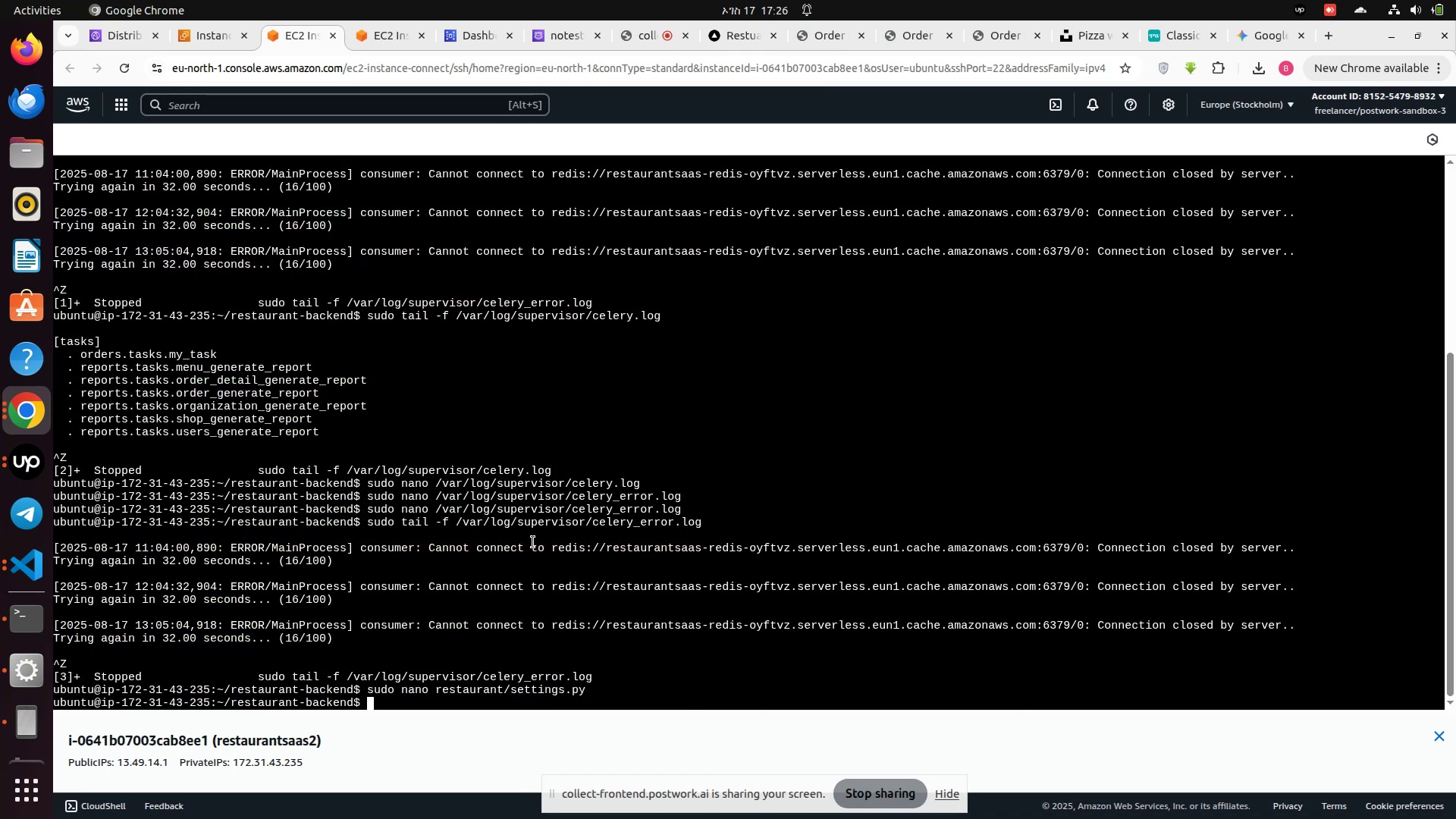 
key(ArrowUp)
 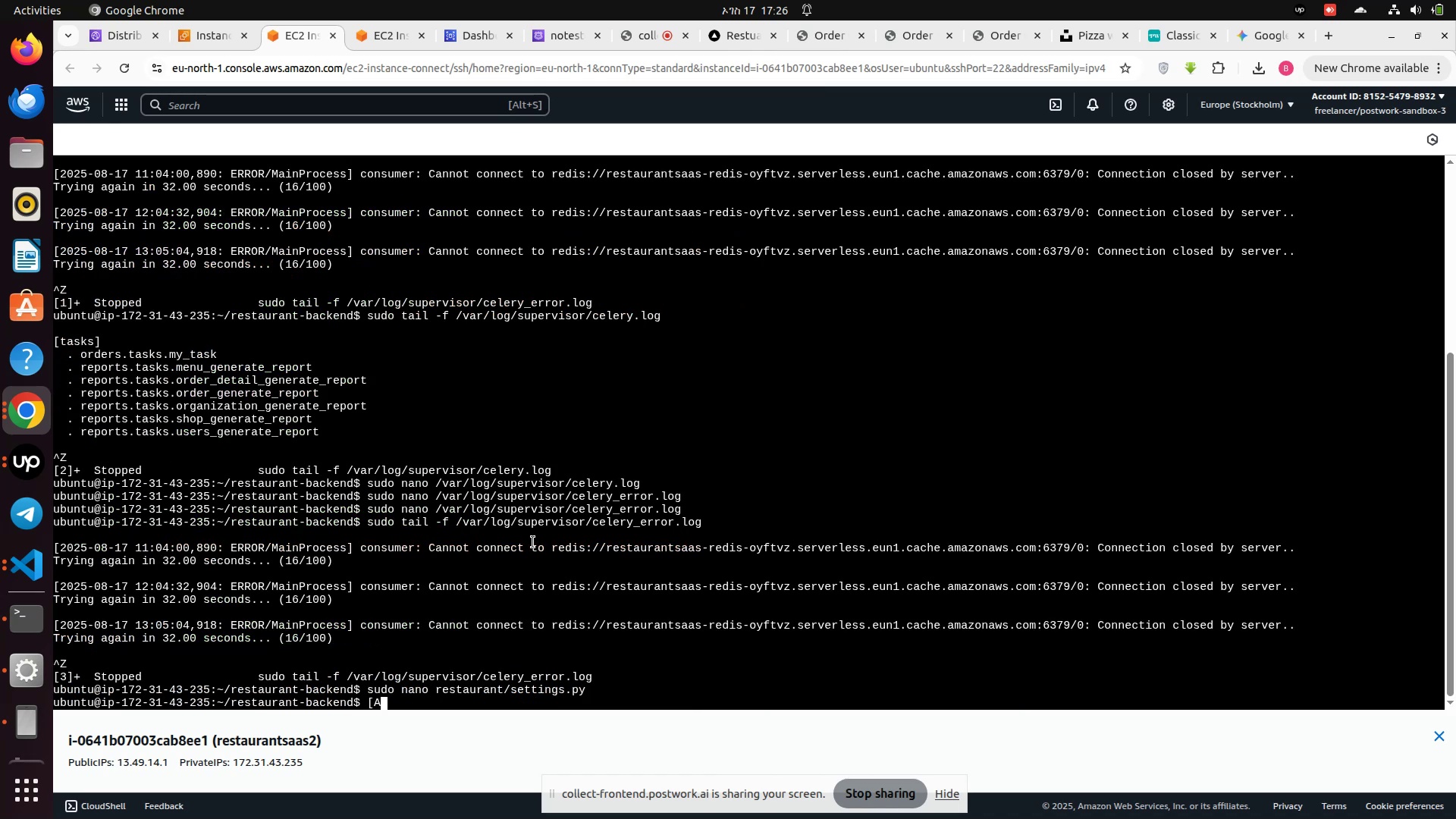 
key(ArrowUp)
 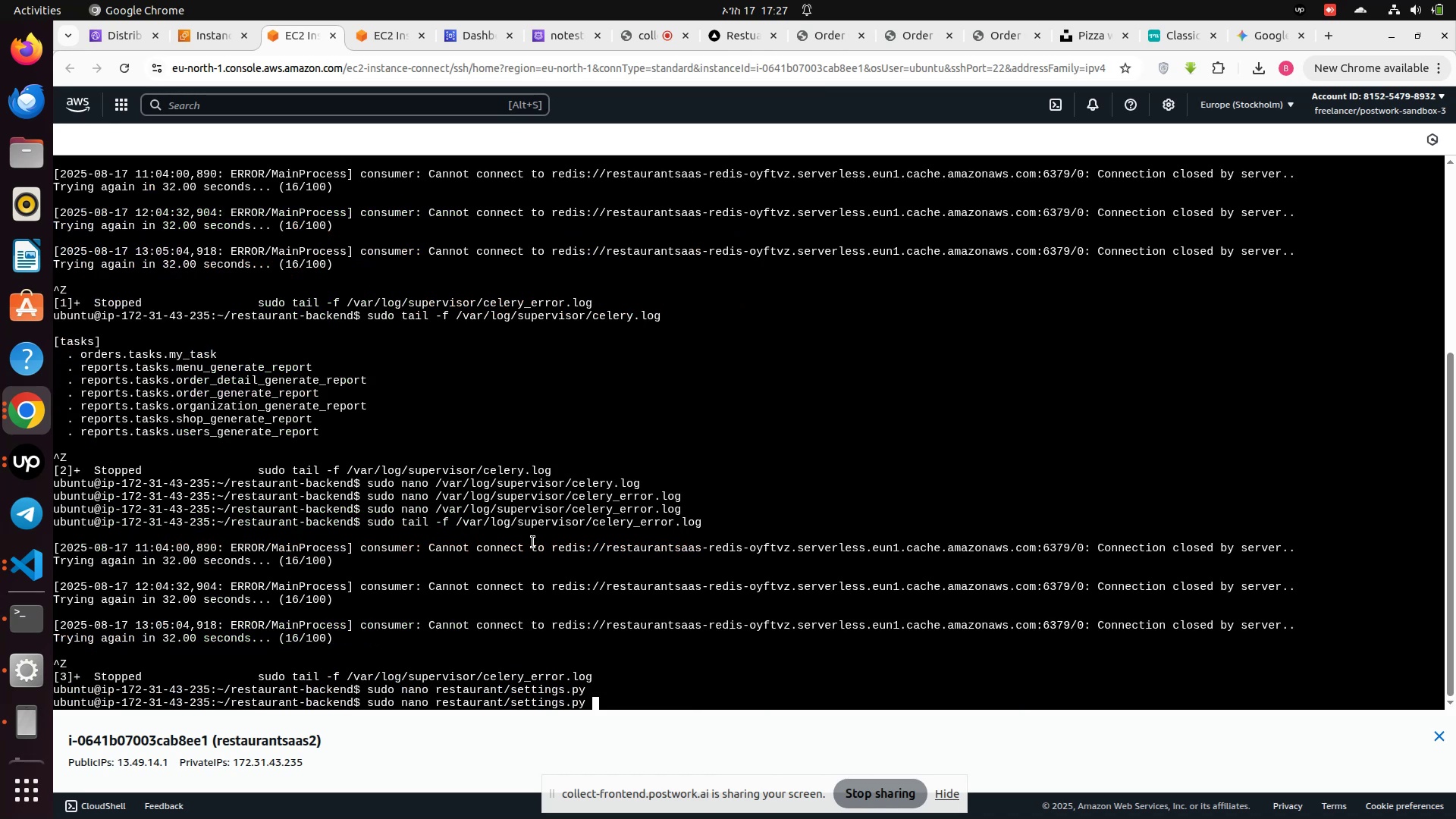 
key(ArrowUp)
 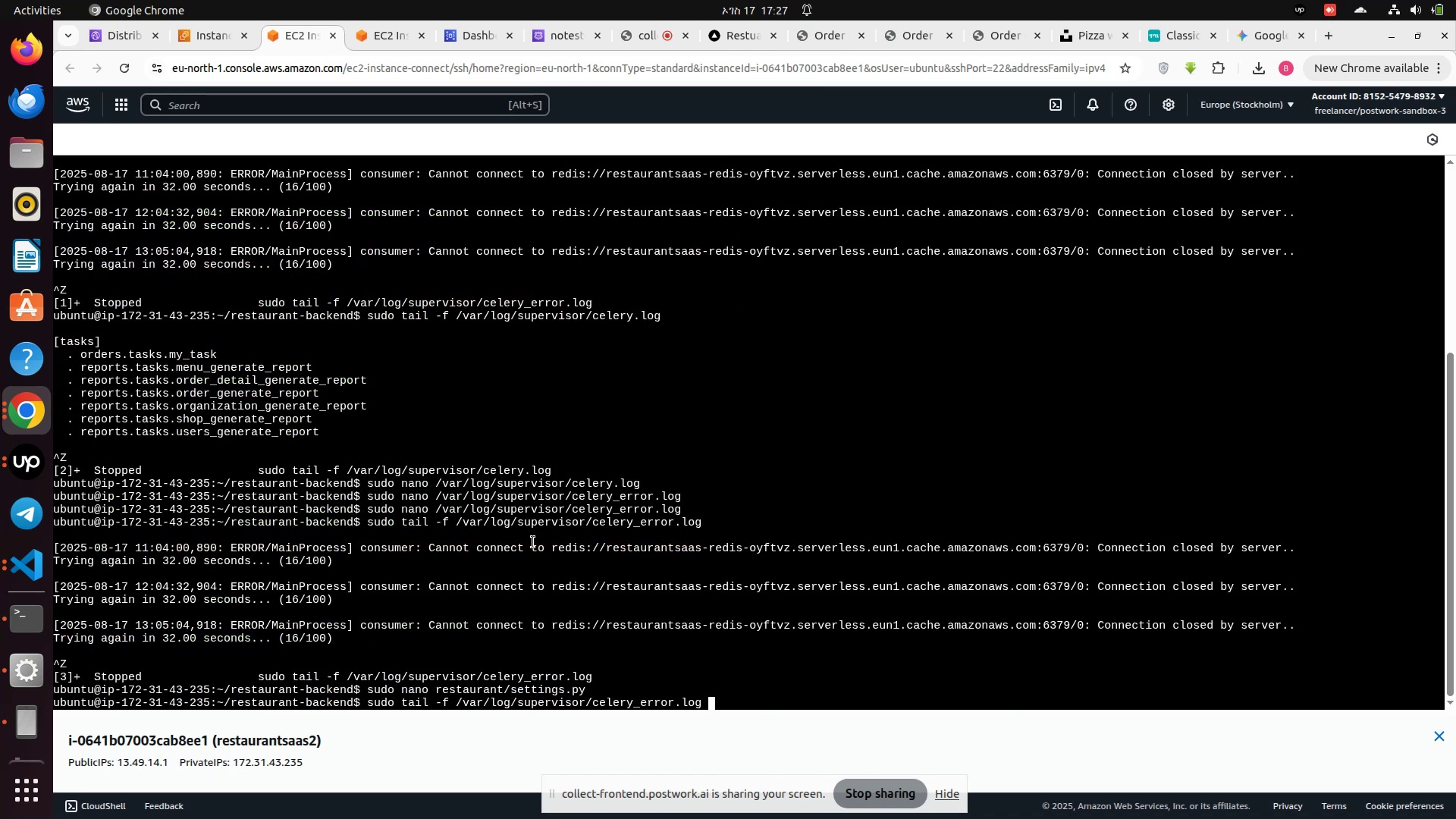 
key(Enter)
 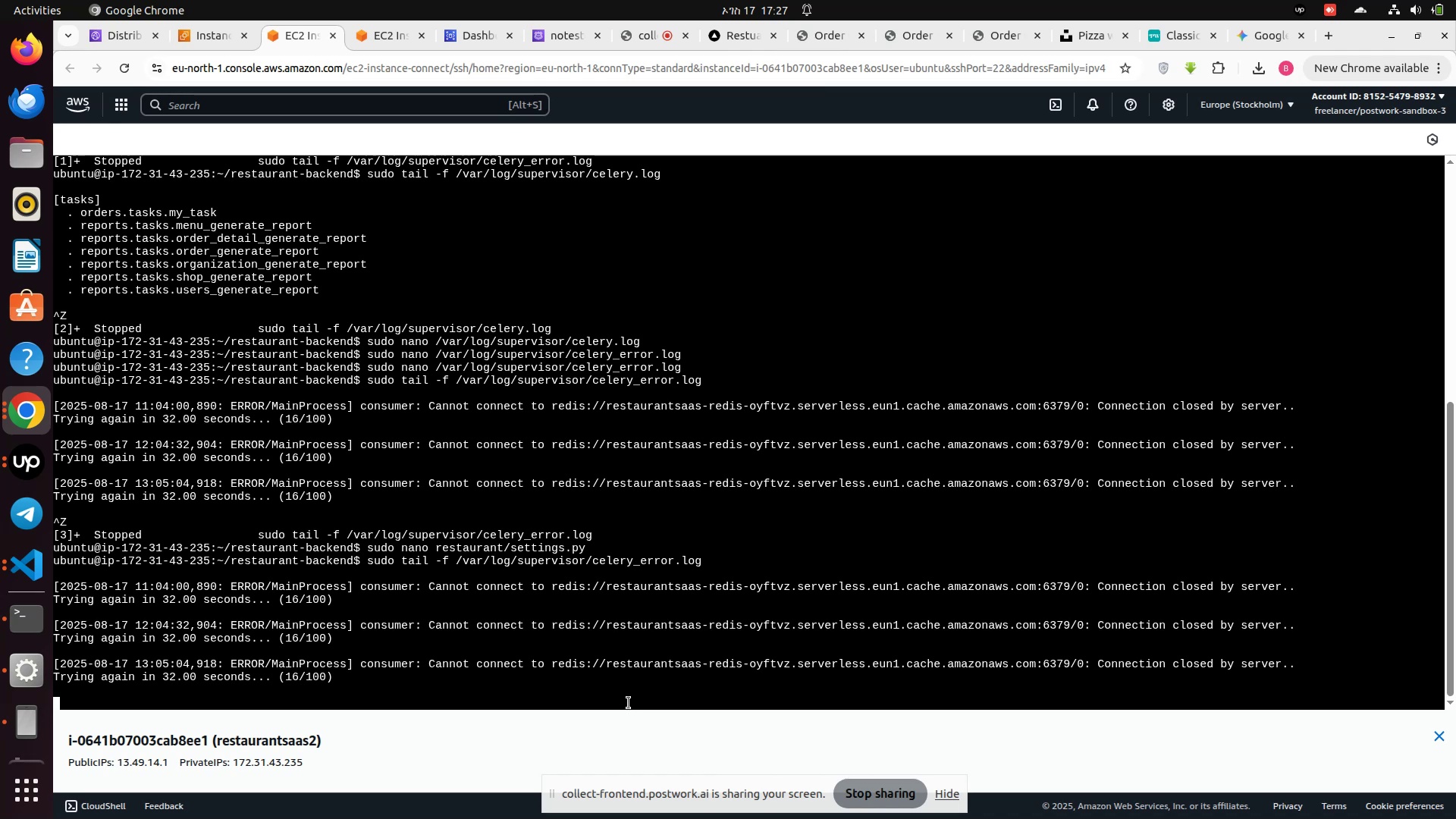 
wait(7.77)
 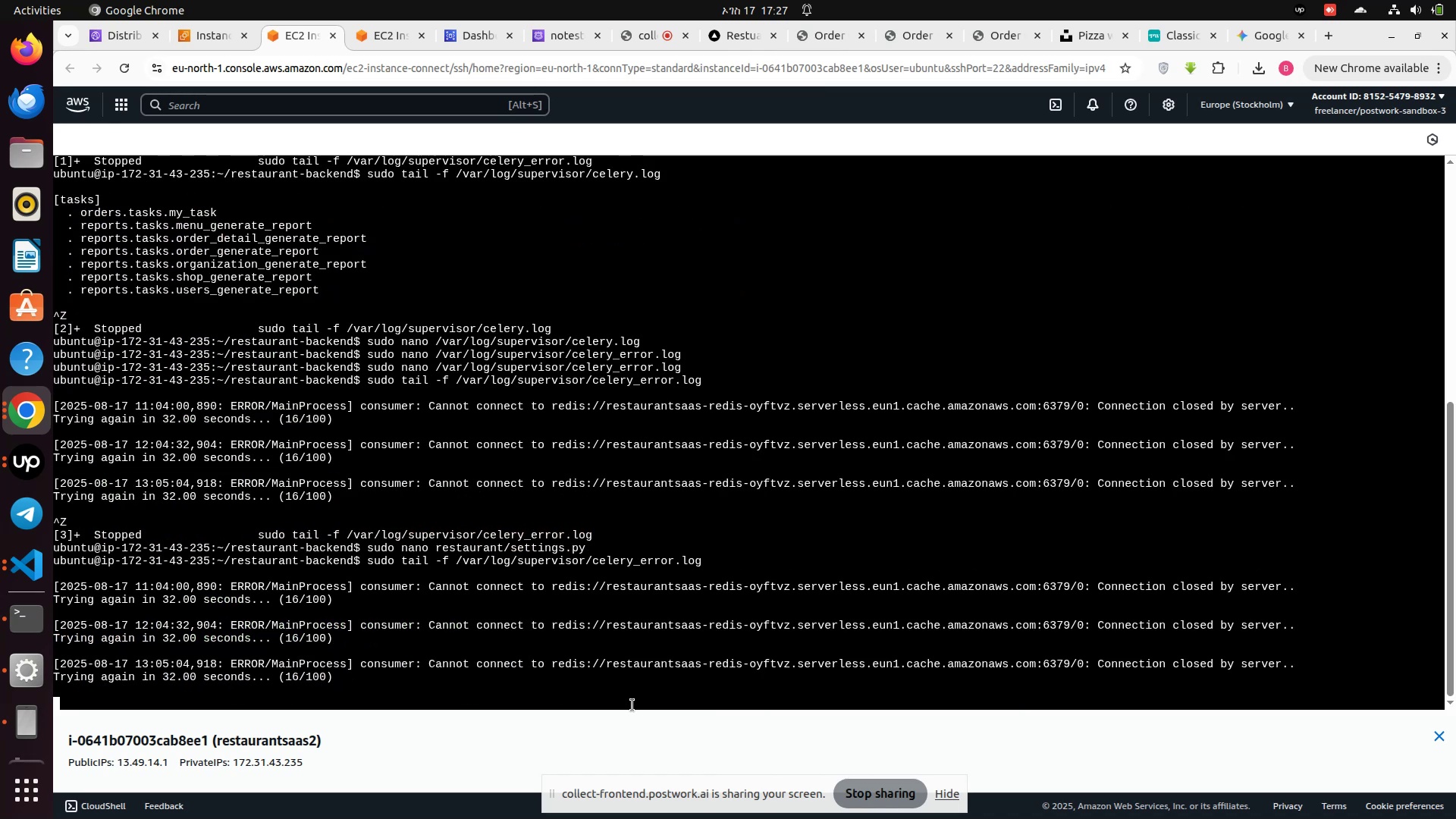 
left_click_drag(start_coordinate=[352, 679], to_coordinate=[58, 655])
 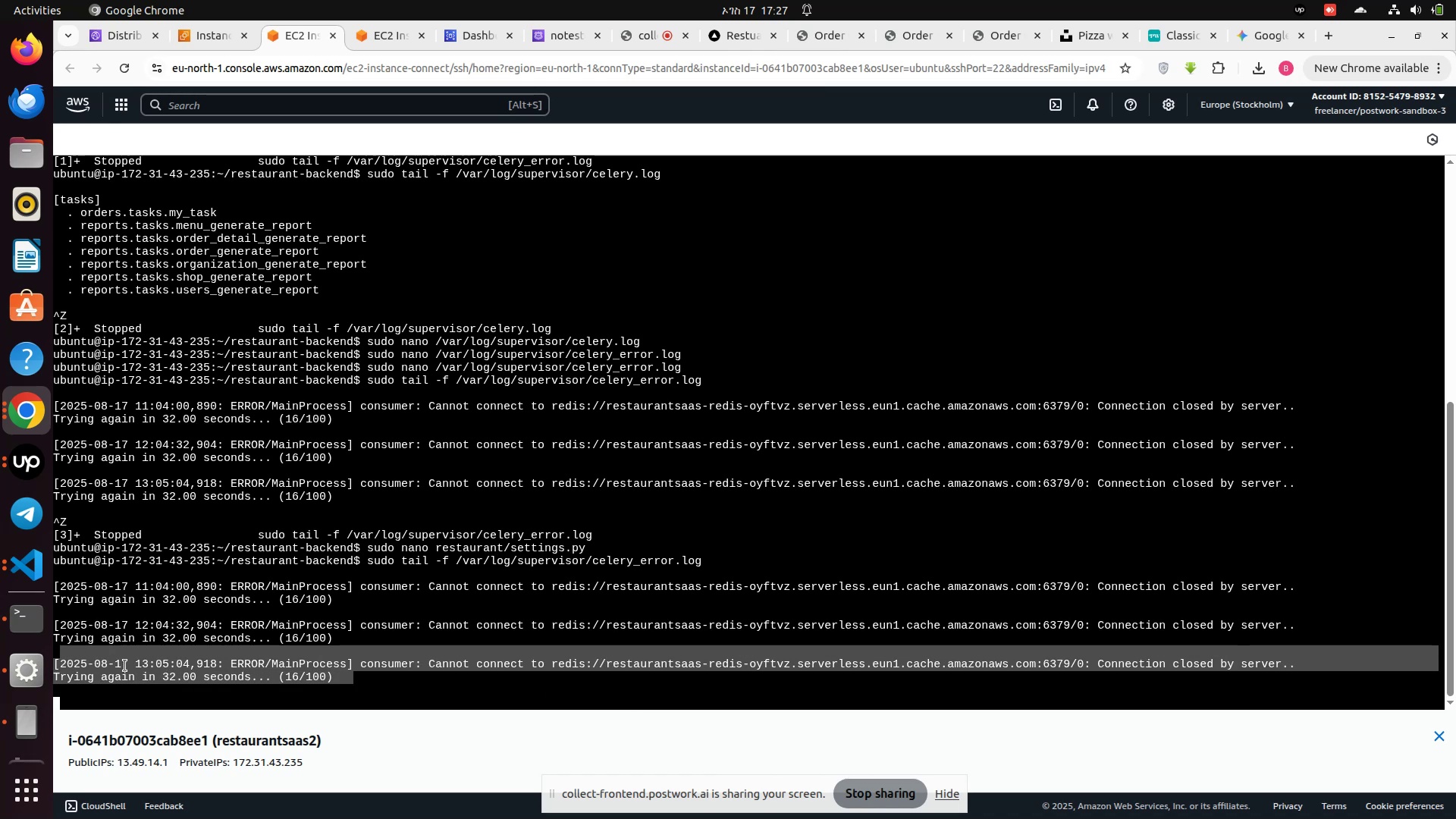 
right_click([125, 666])
 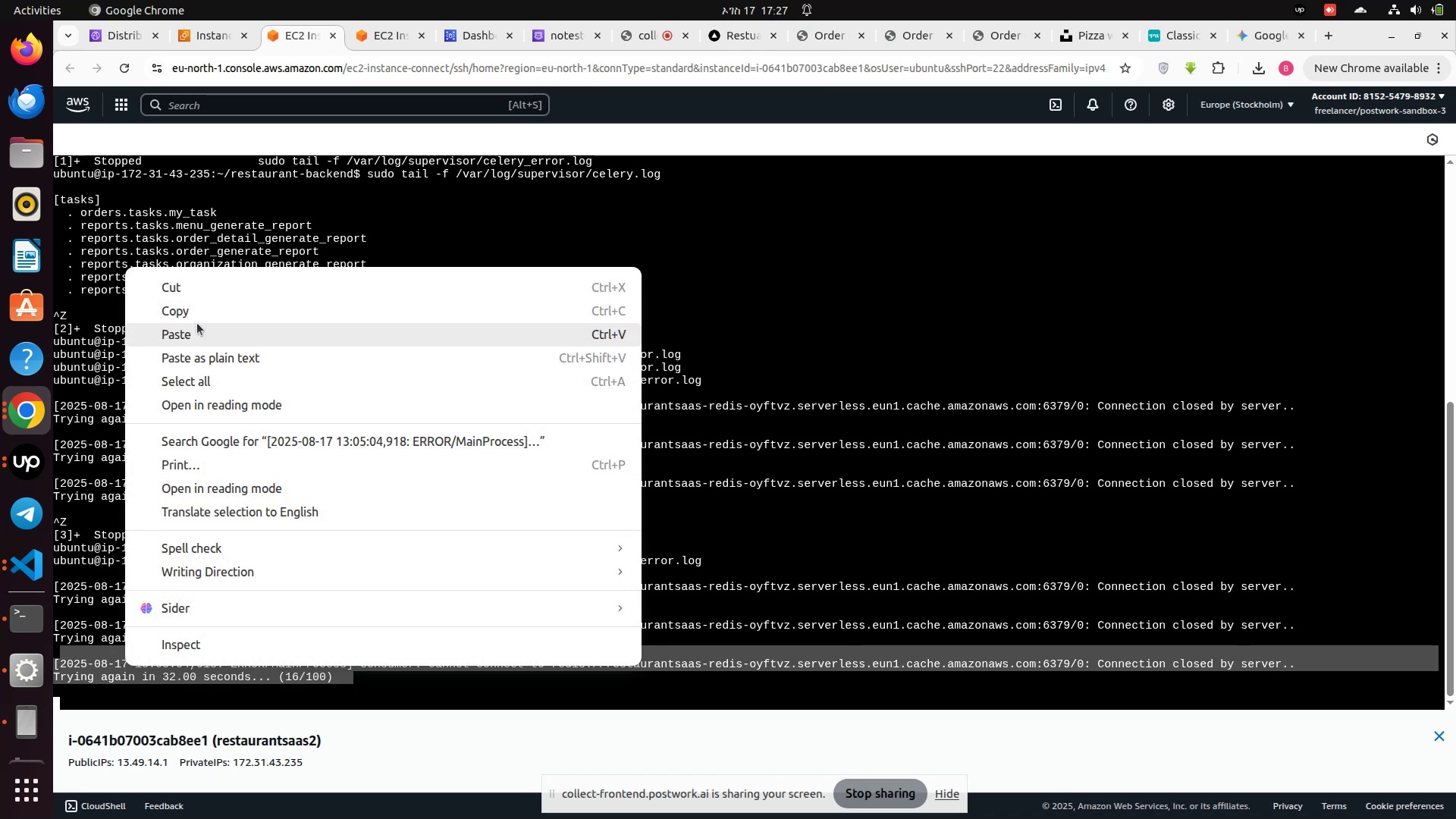 
left_click([193, 318])
 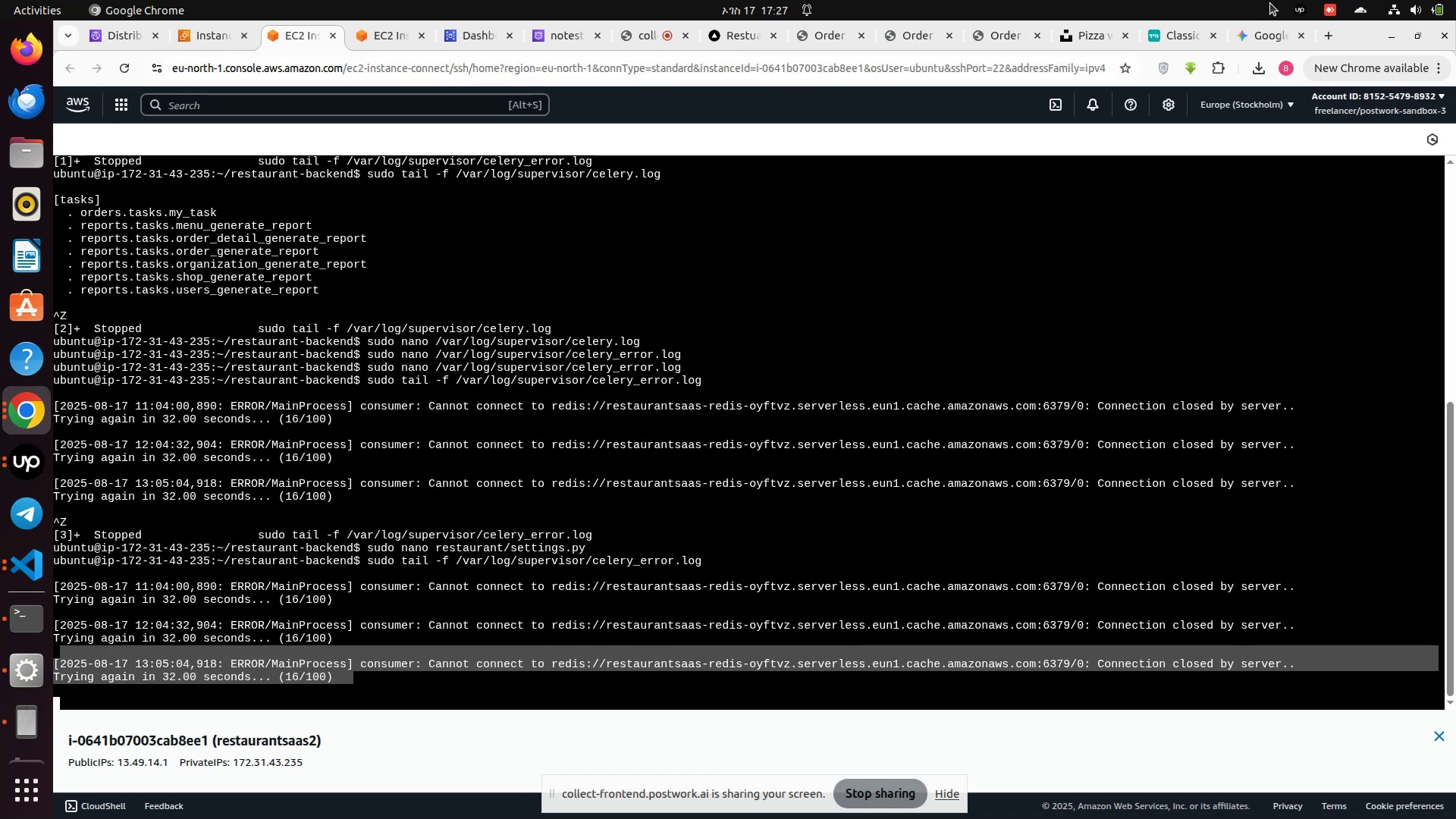 
left_click([1252, 30])
 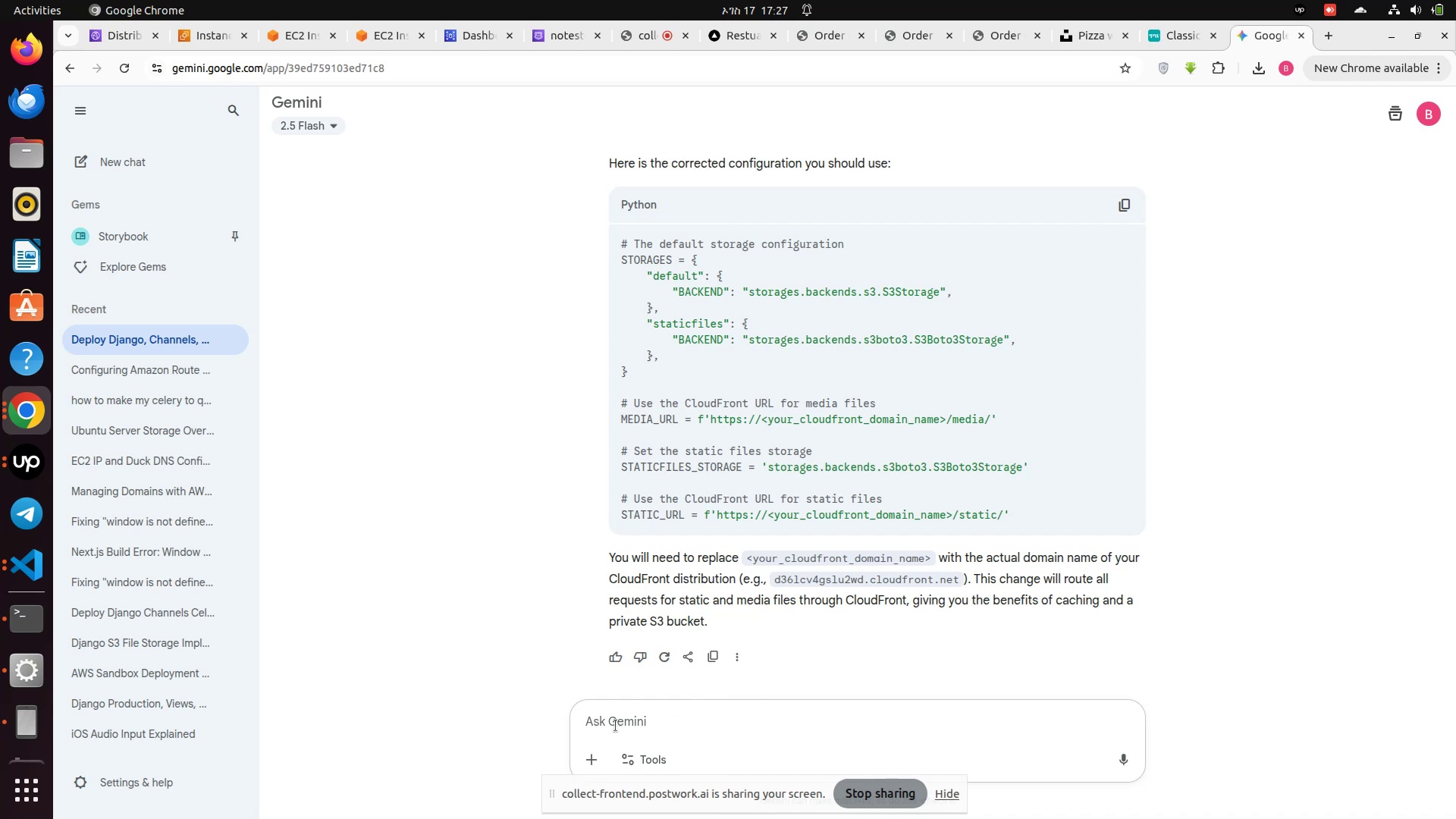 
left_click([610, 717])
 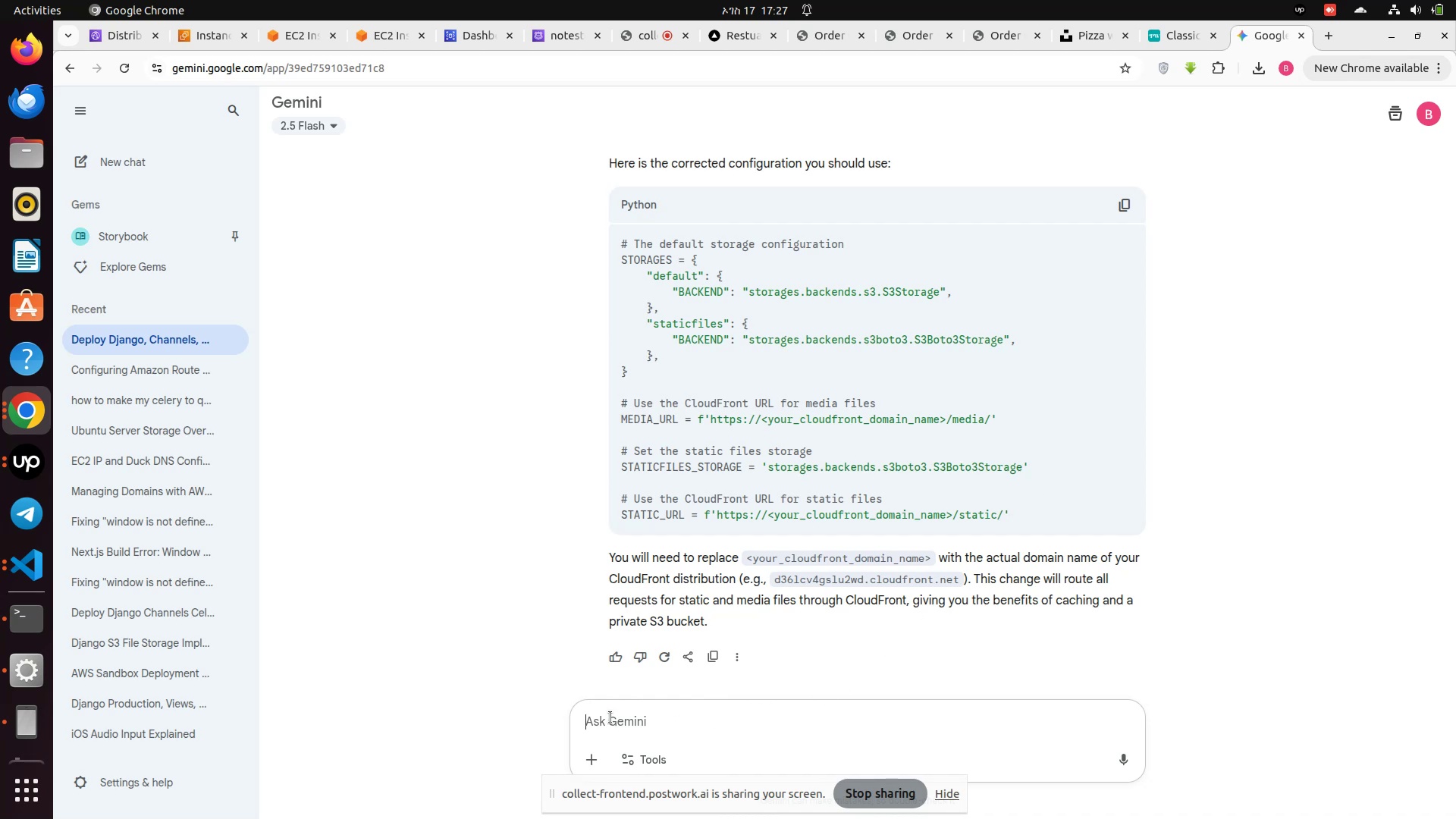 
key(Control+V)
 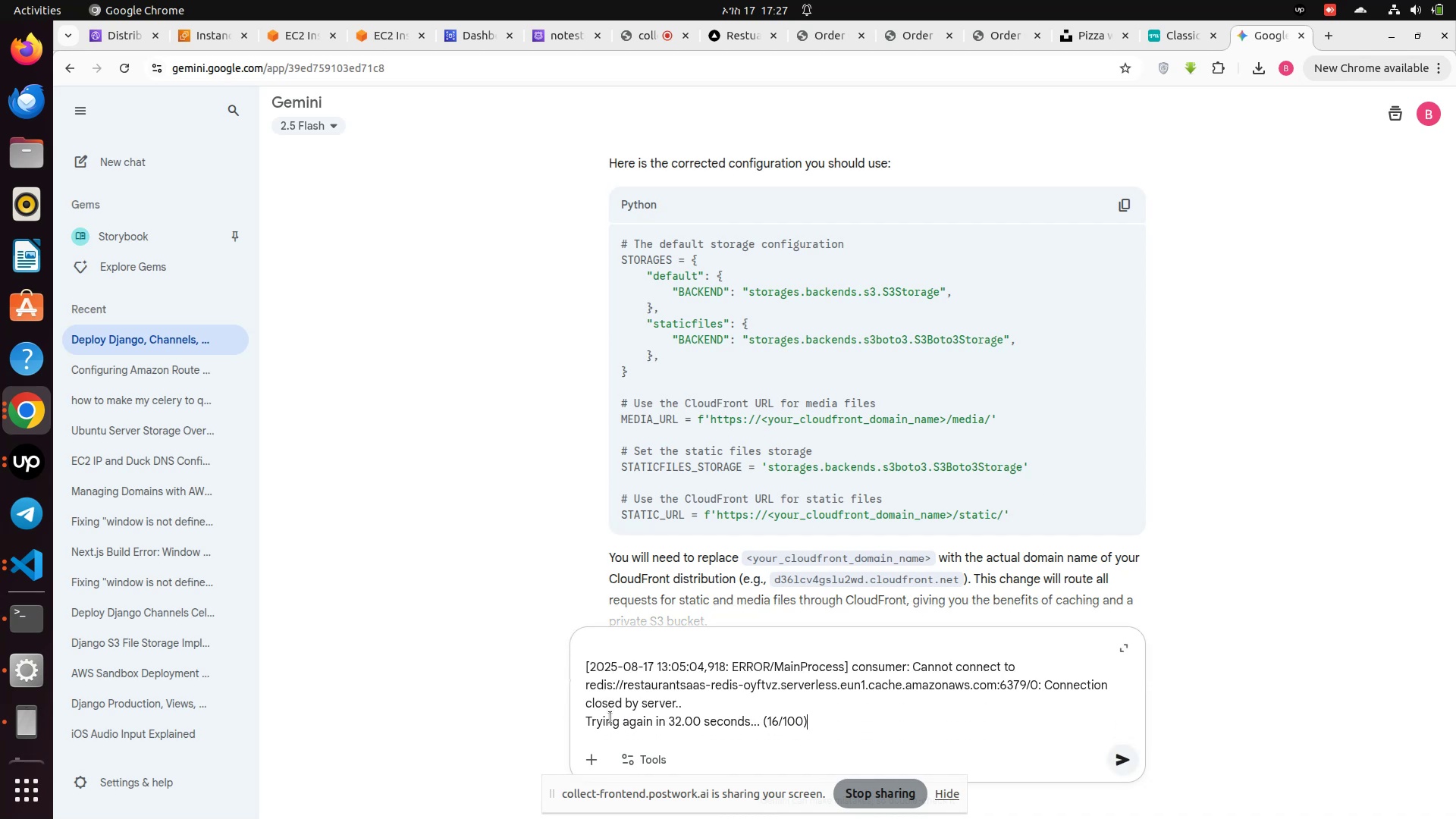 
key(Enter)
 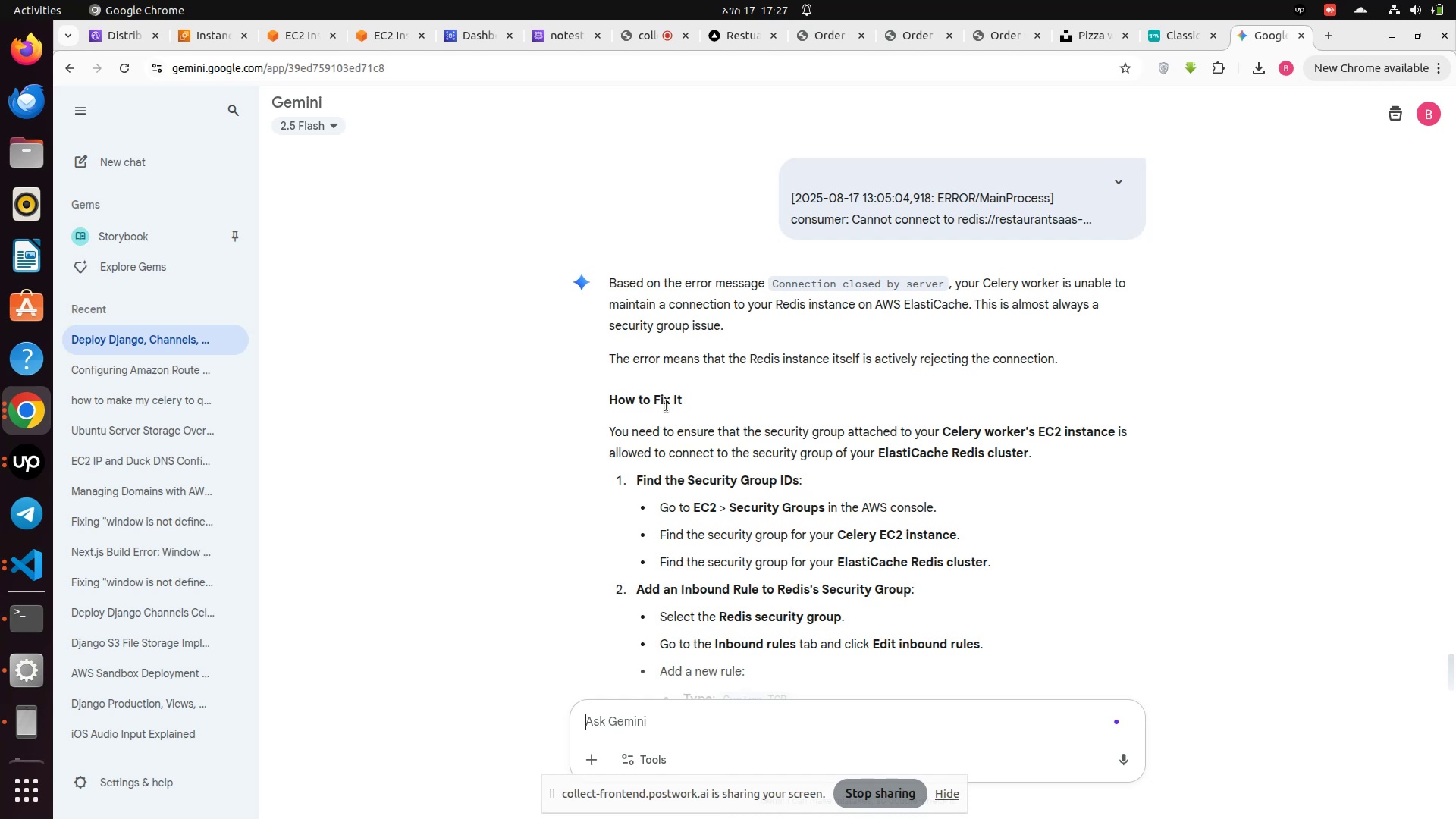 
wait(14.16)
 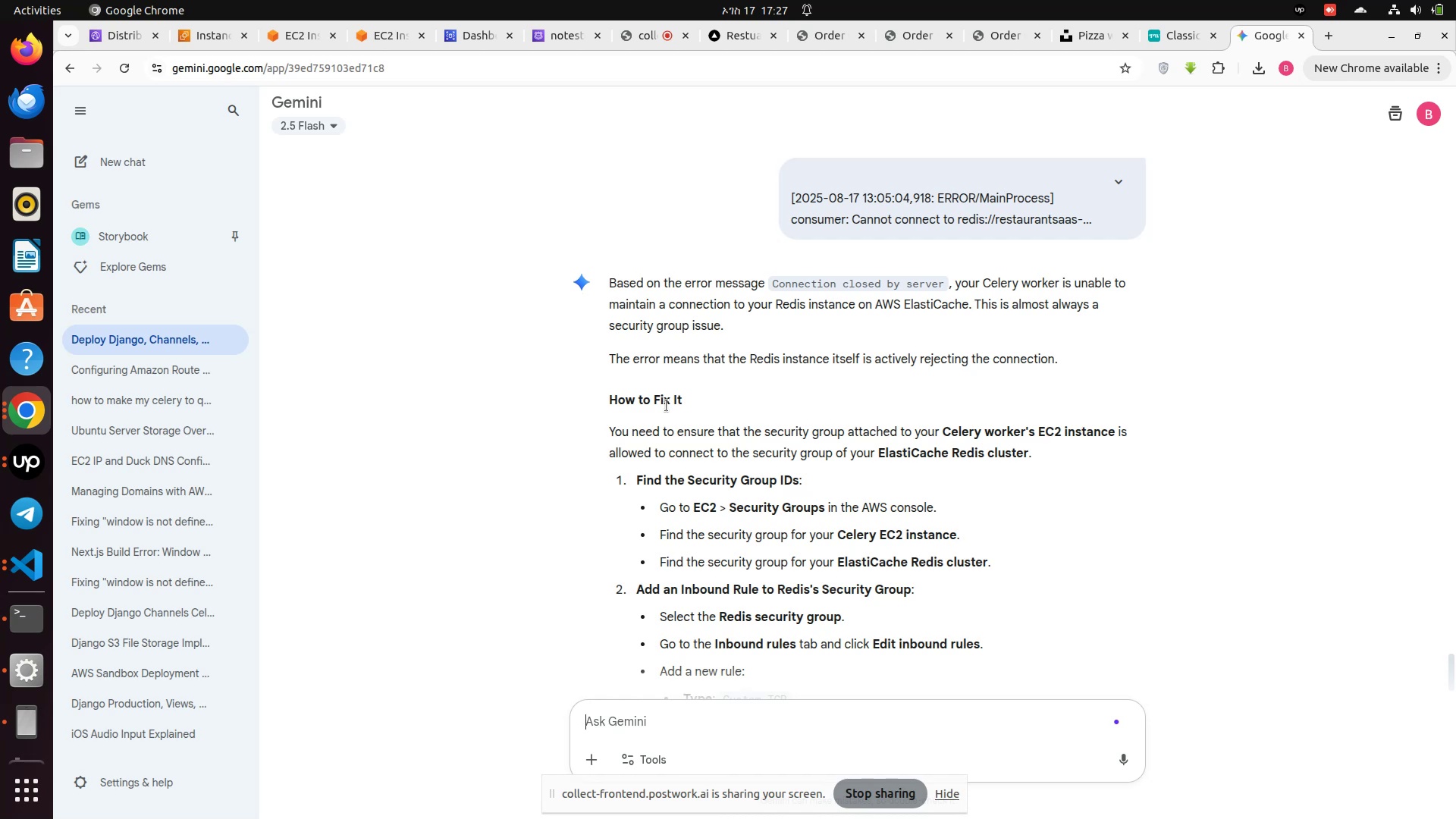 
scroll: coordinate [734, 595], scroll_direction: down, amount: 2.0
 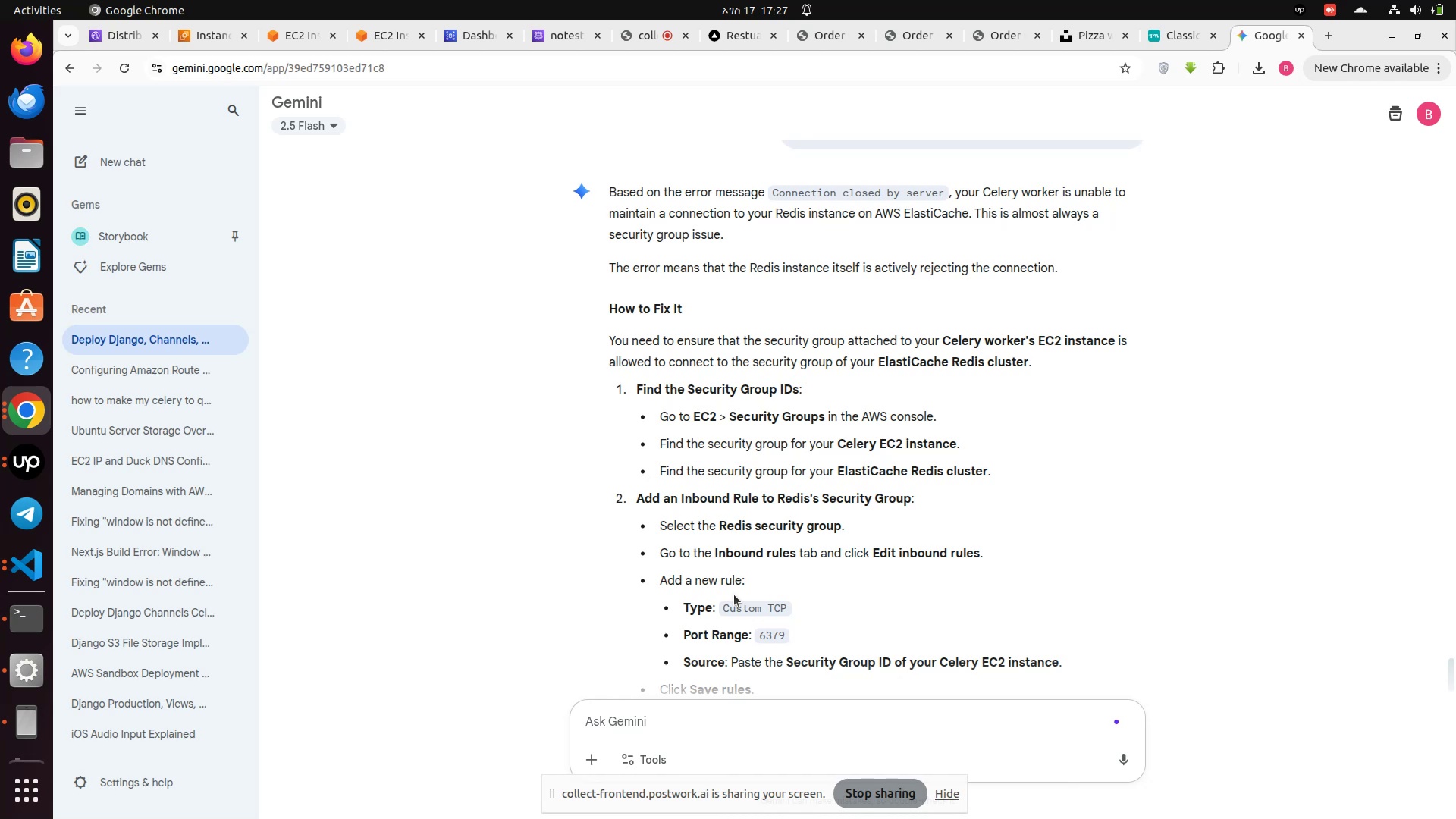 
wait(17.98)
 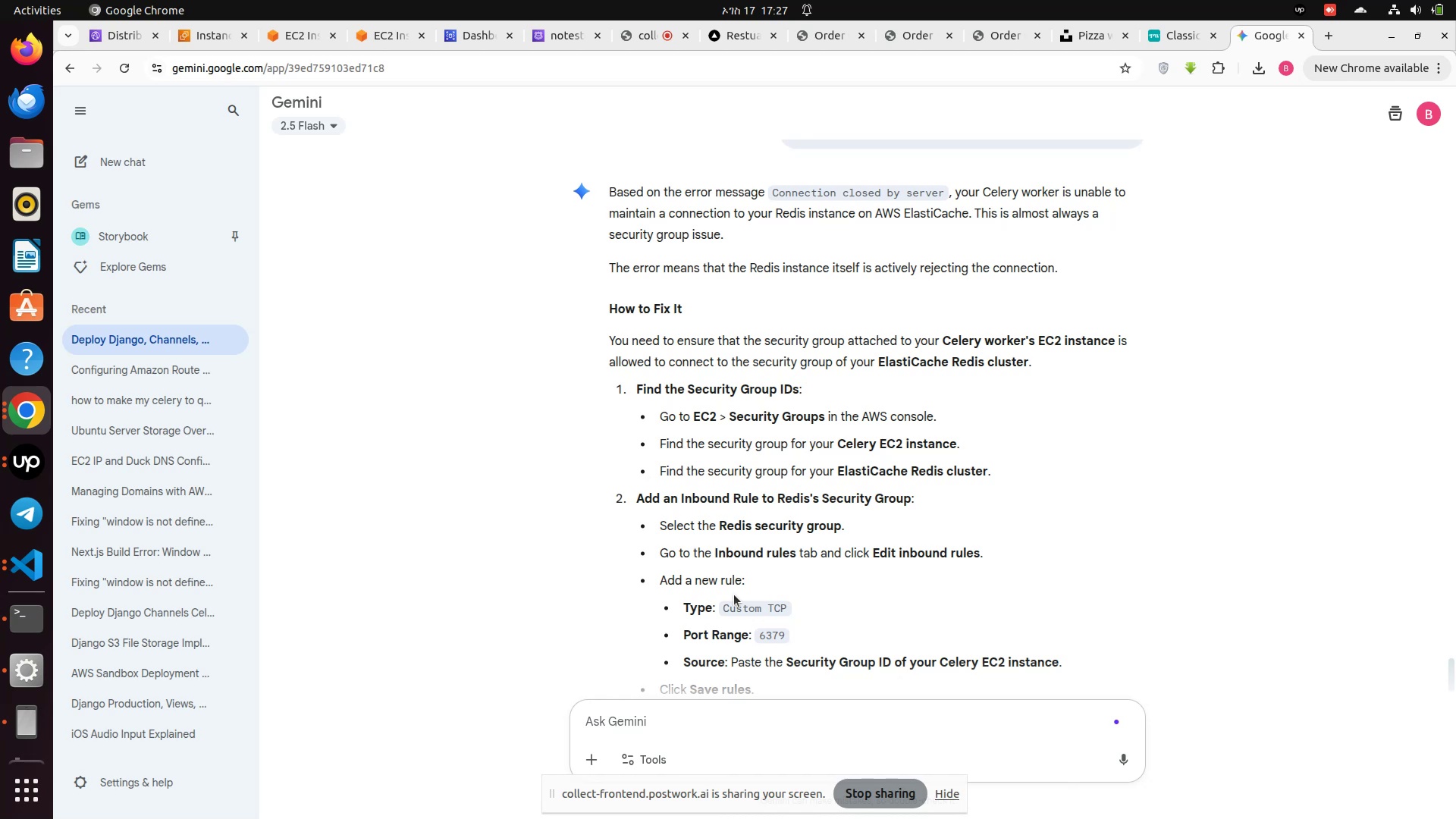 
scroll: coordinate [604, 385], scroll_direction: down, amount: 5.0
 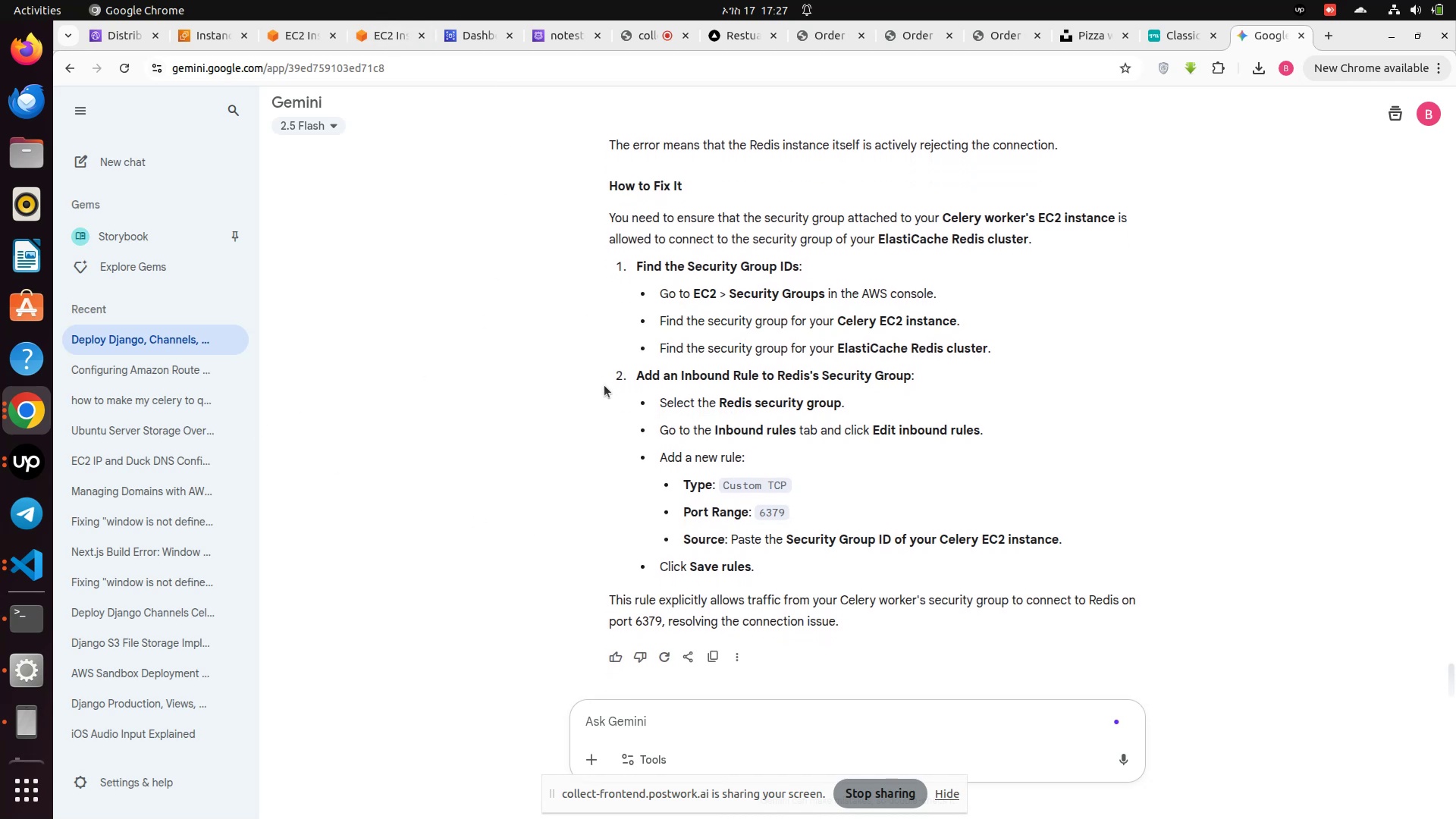 
scroll: coordinate [604, 385], scroll_direction: up, amount: 1.0
 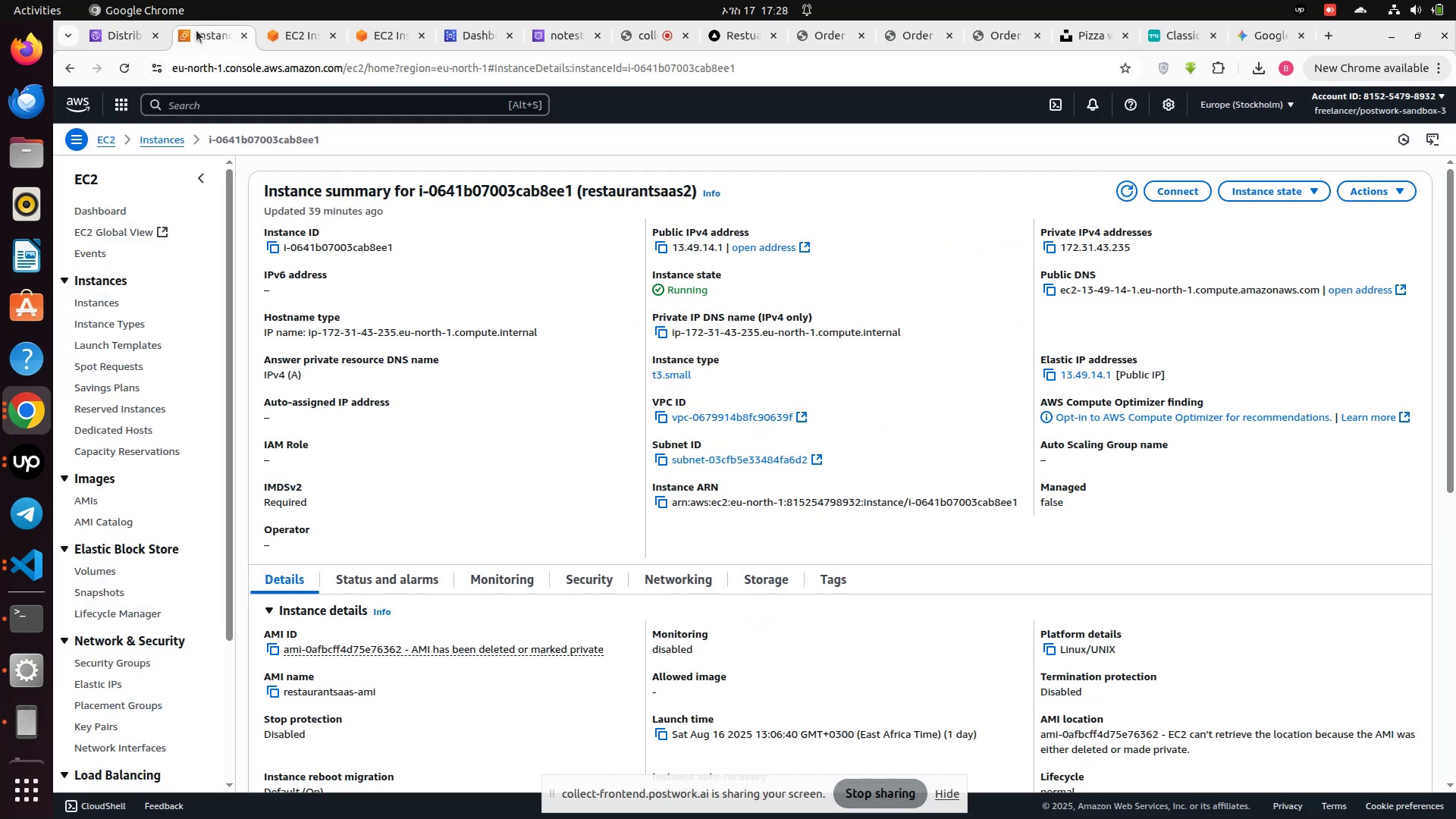 
wait(20.08)
 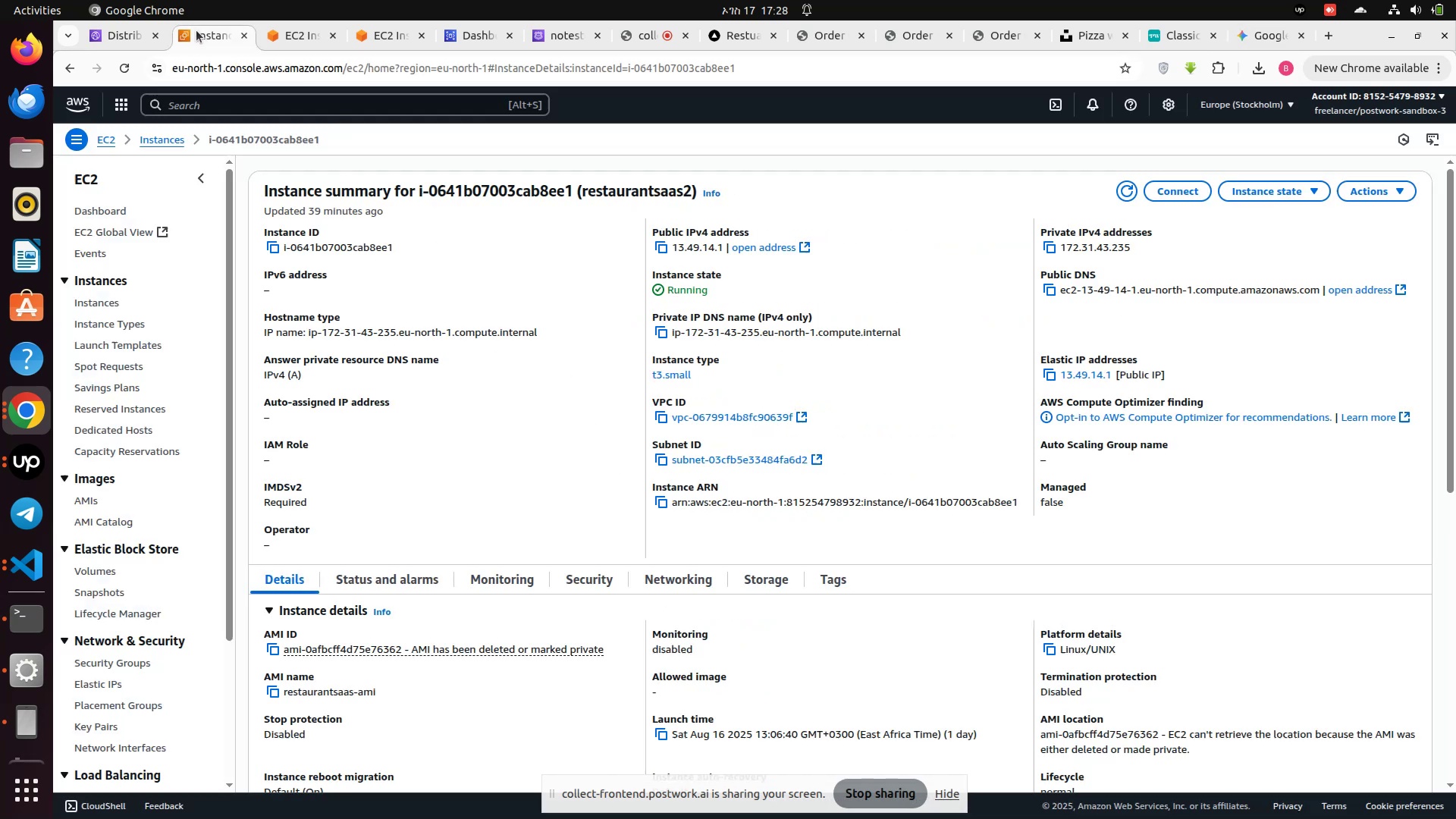 
scroll: coordinate [159, 505], scroll_direction: down, amount: 2.0
 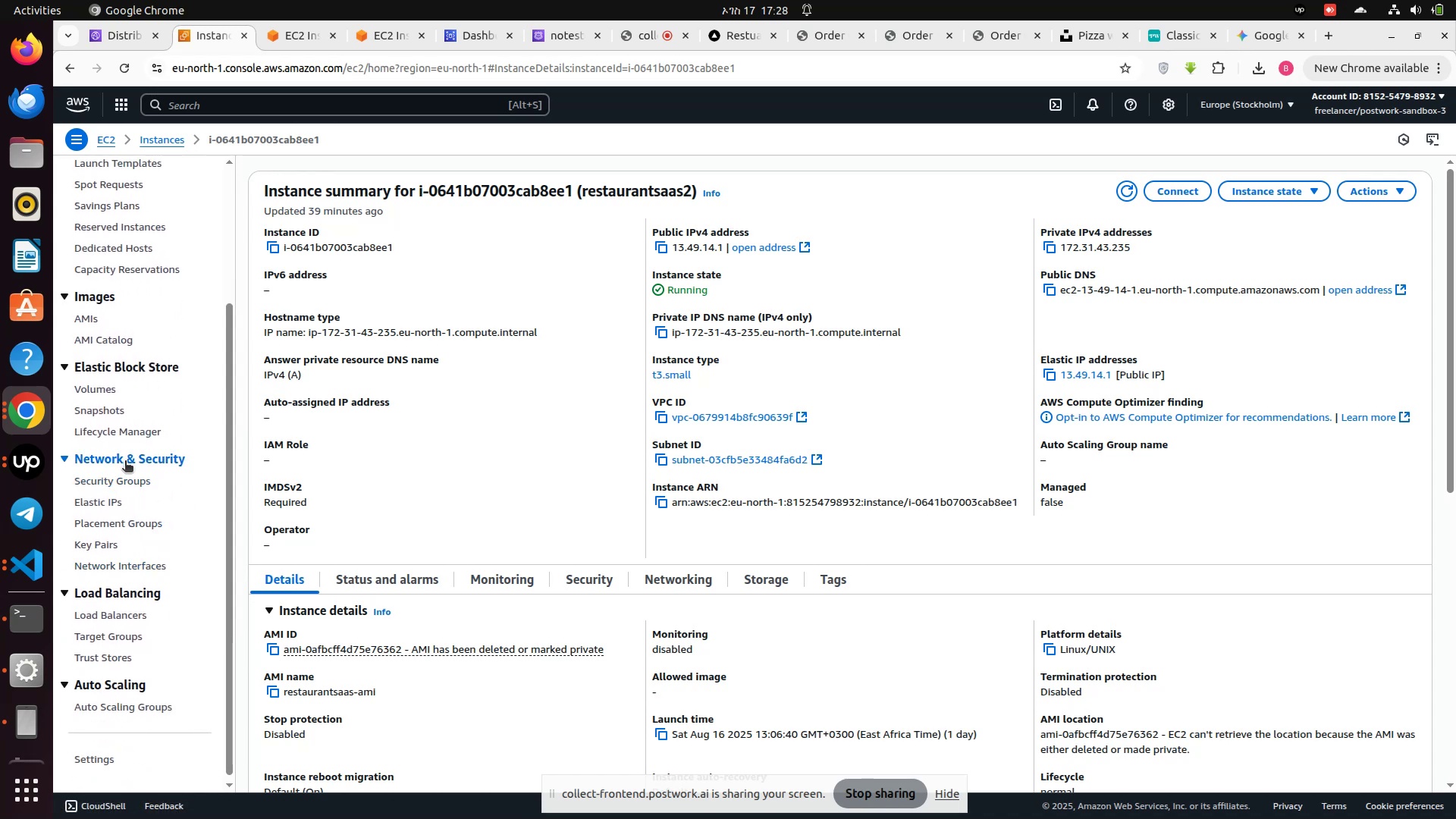 
left_click([125, 477])
 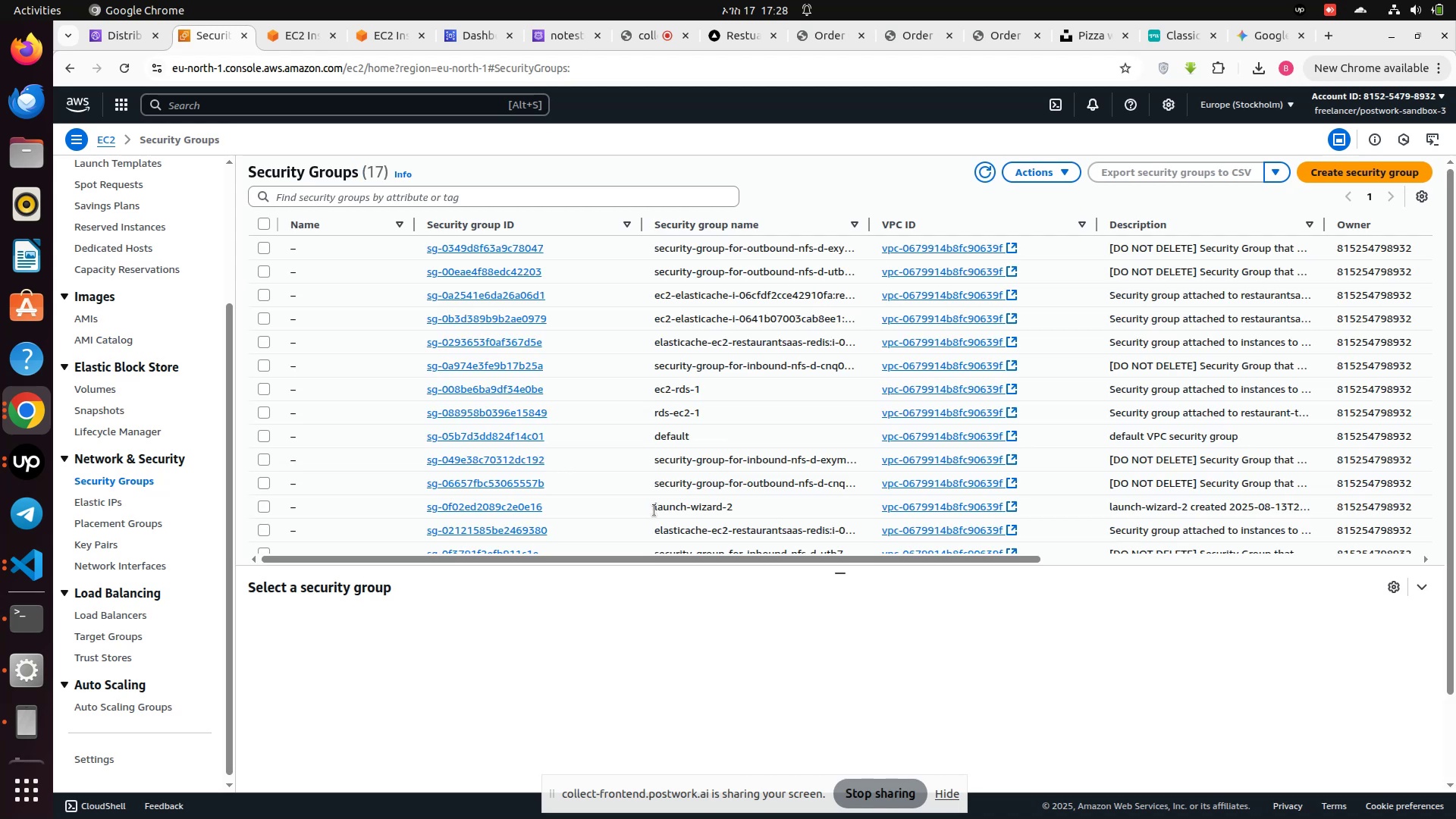 
wait(14.28)
 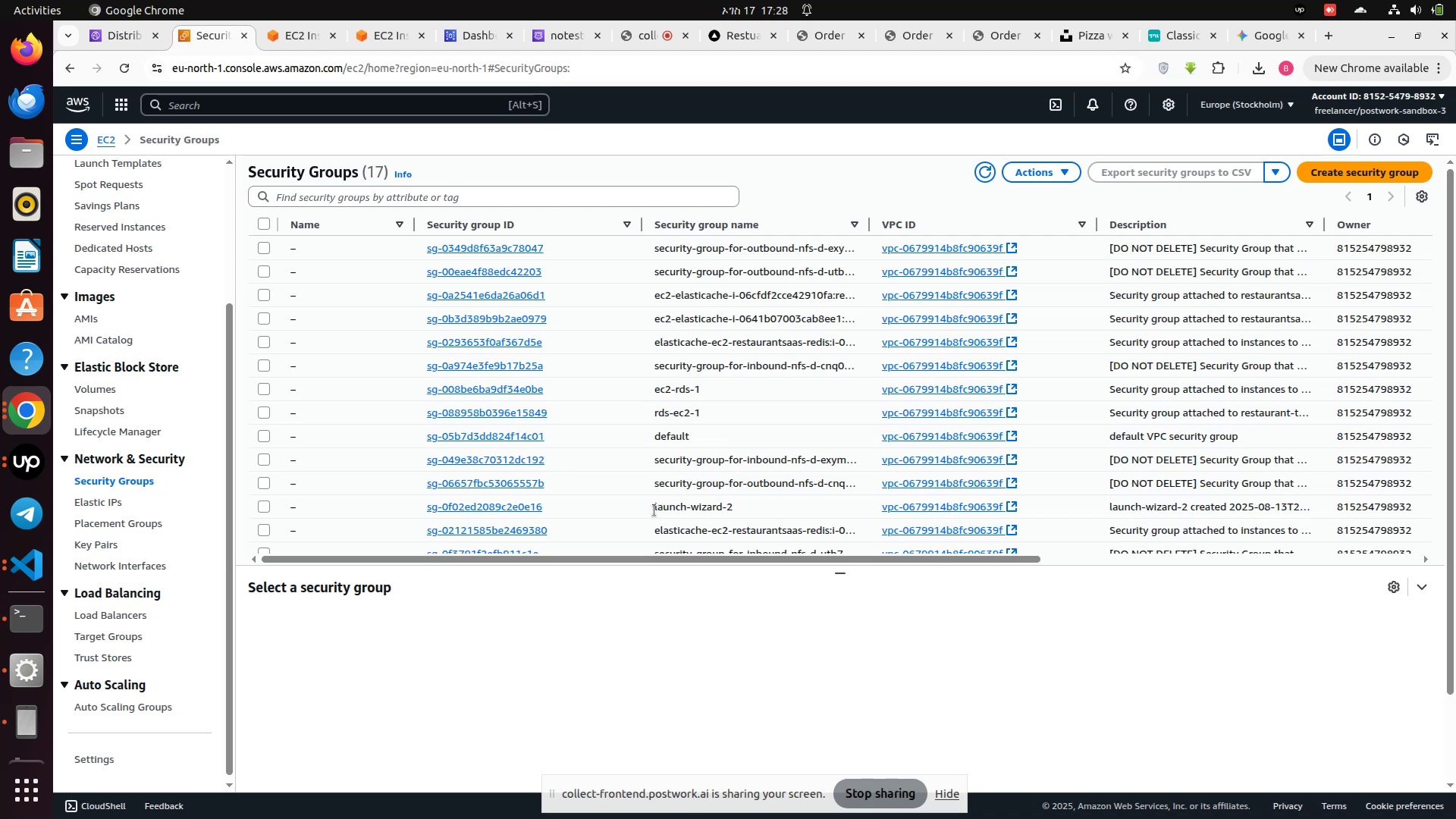 
scroll: coordinate [654, 510], scroll_direction: down, amount: 2.0
 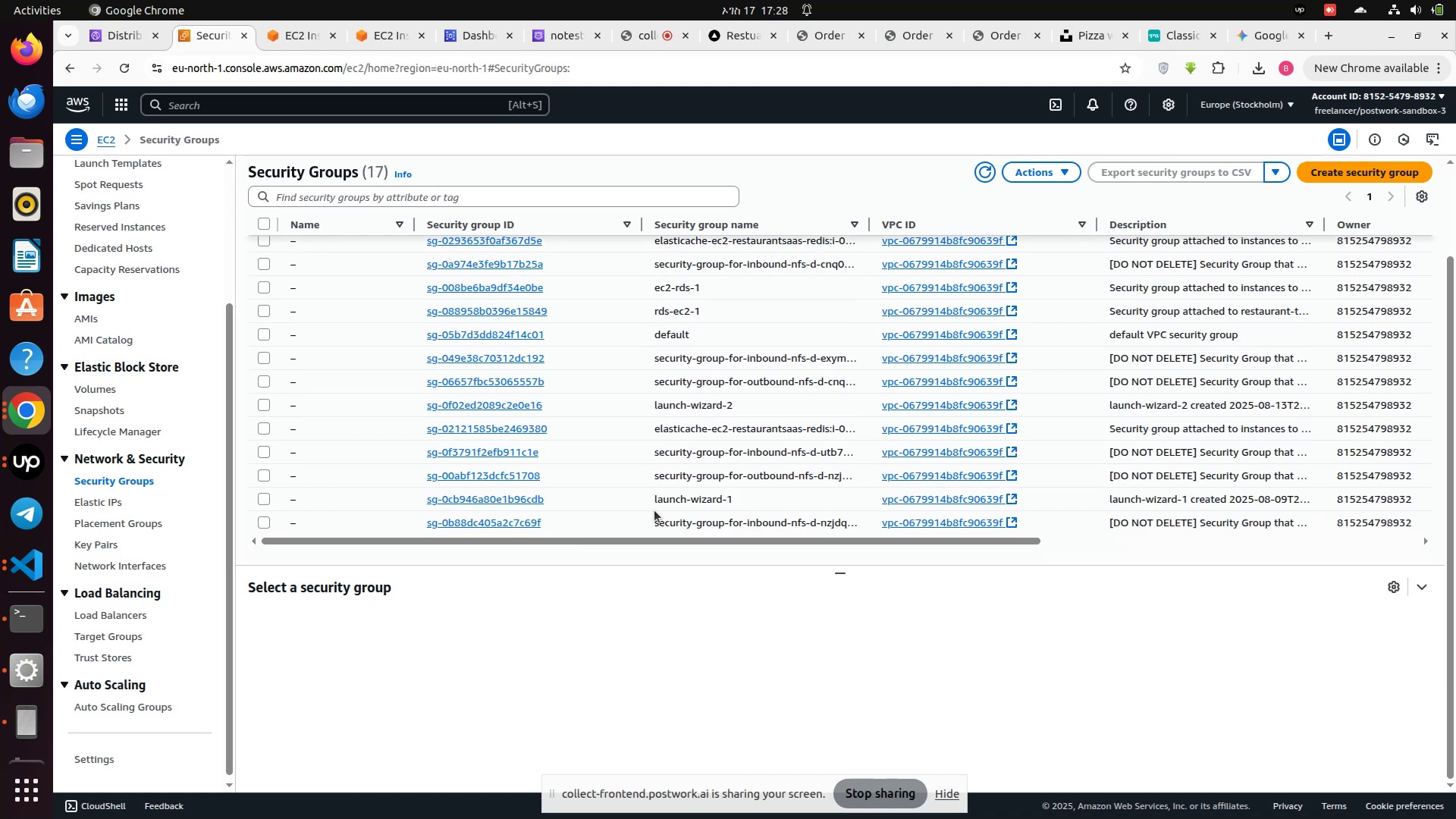 
scroll: coordinate [673, 510], scroll_direction: up, amount: 2.0
 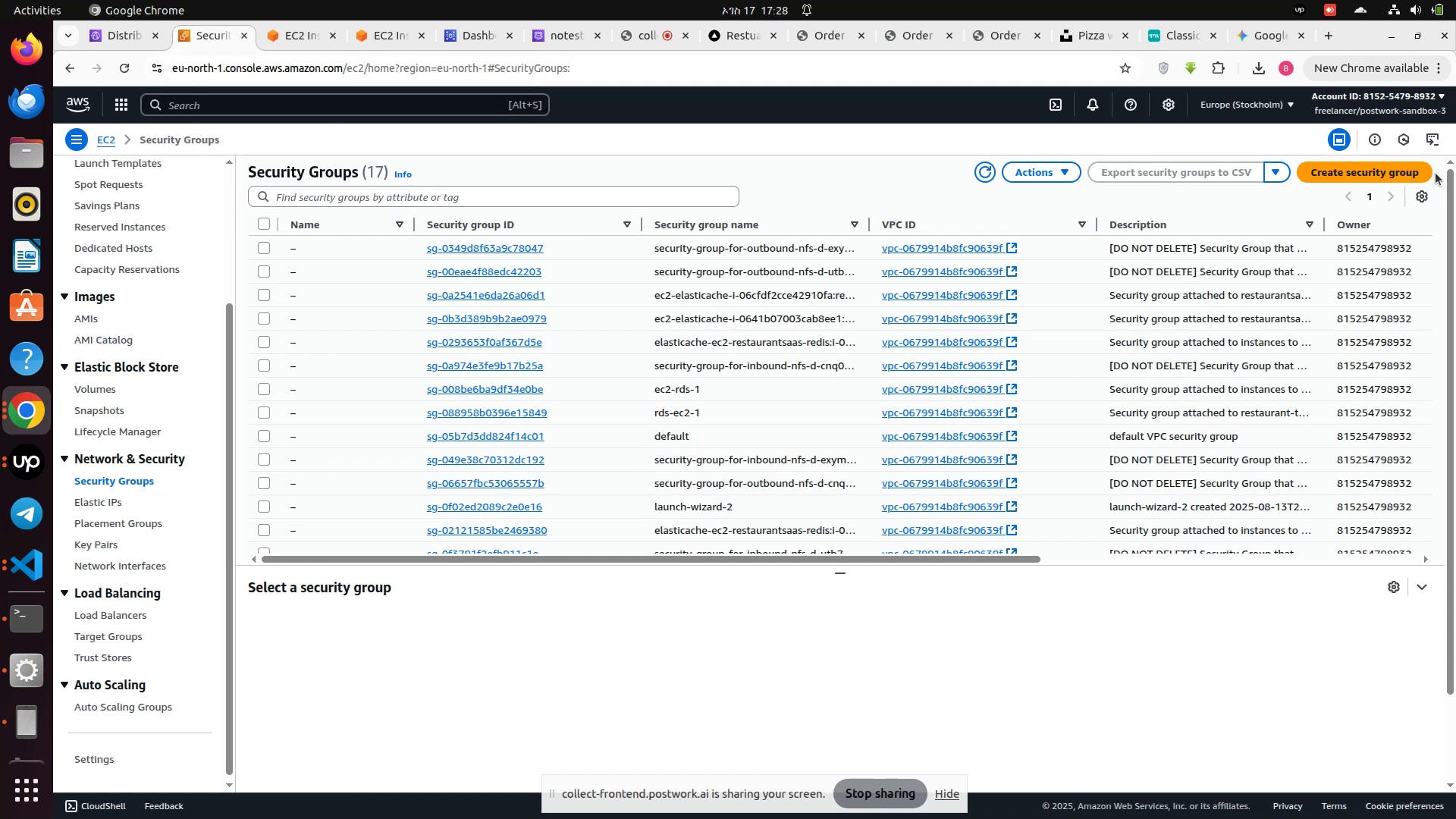 
left_click([1367, 171])
 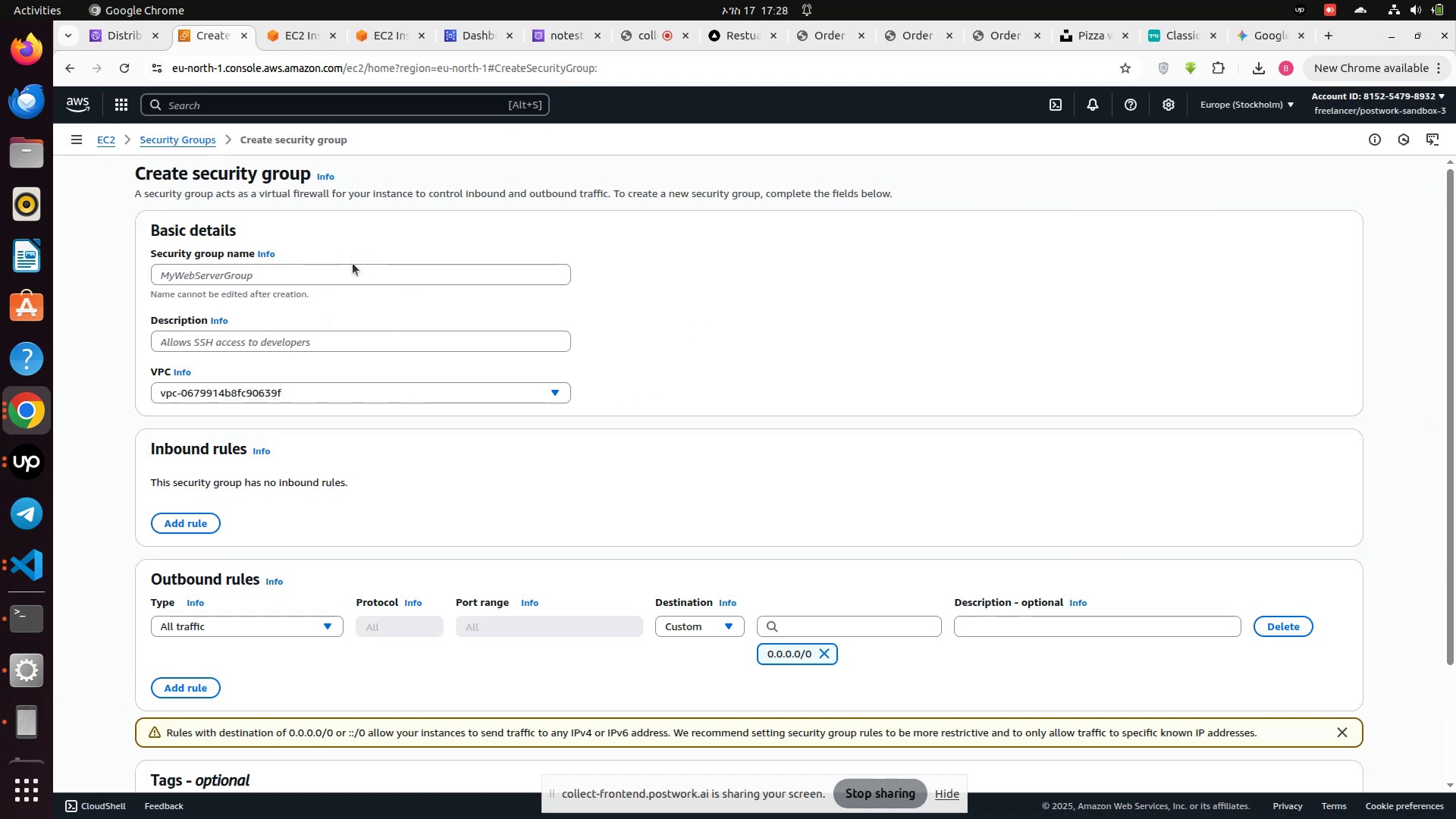 
left_click([351, 279])
 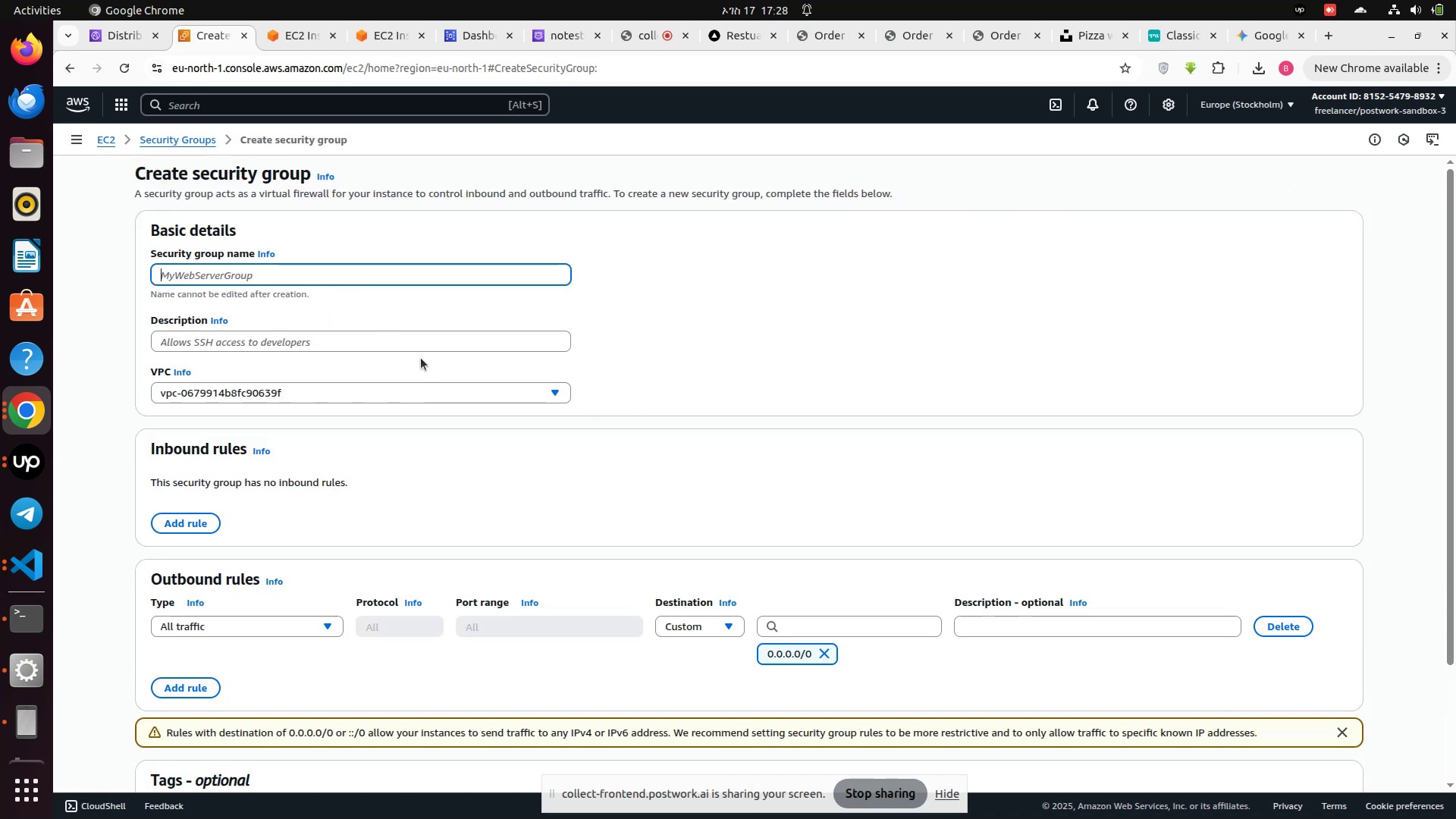 
left_click([417, 352])
 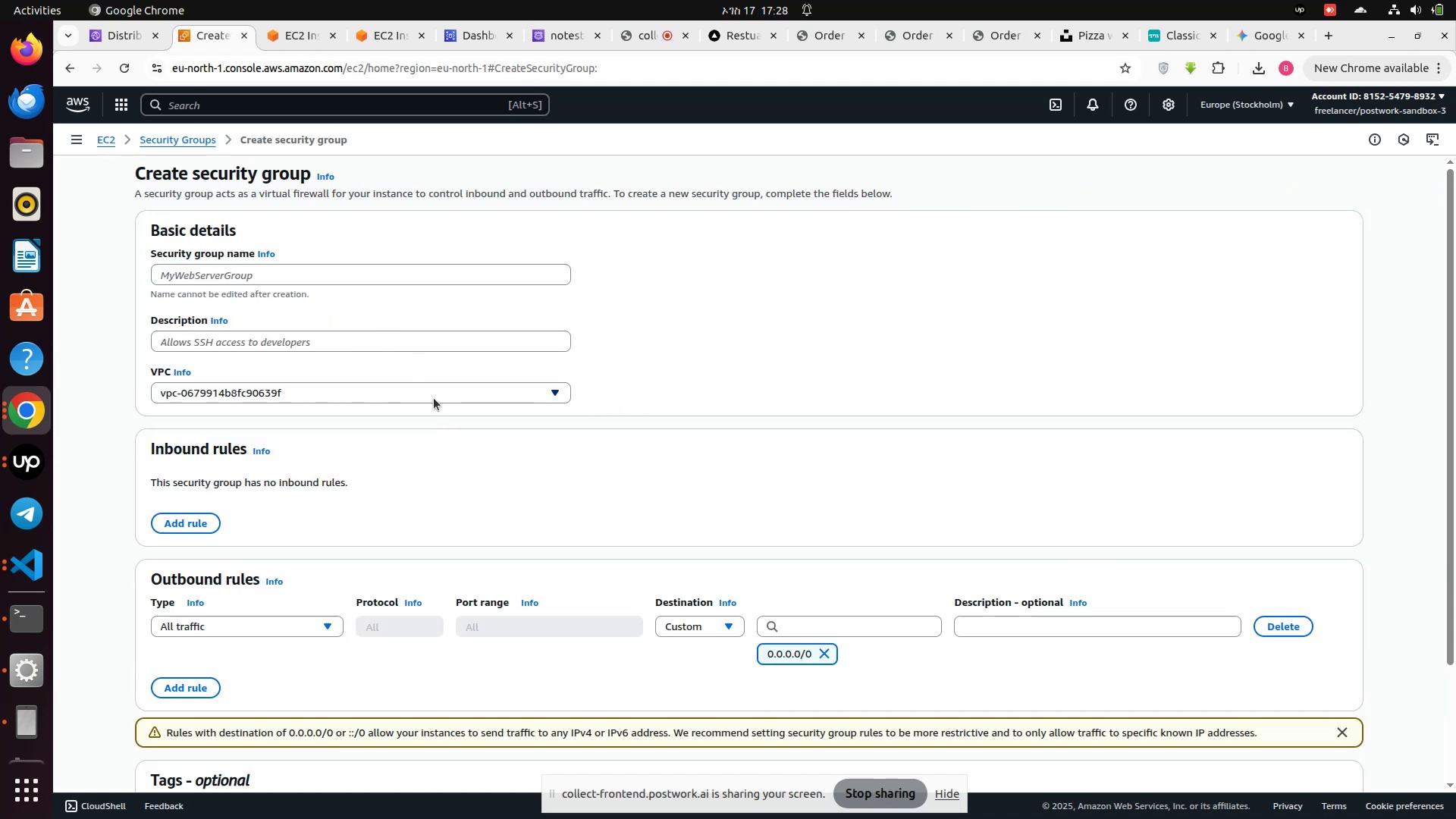 
left_click([432, 394])
 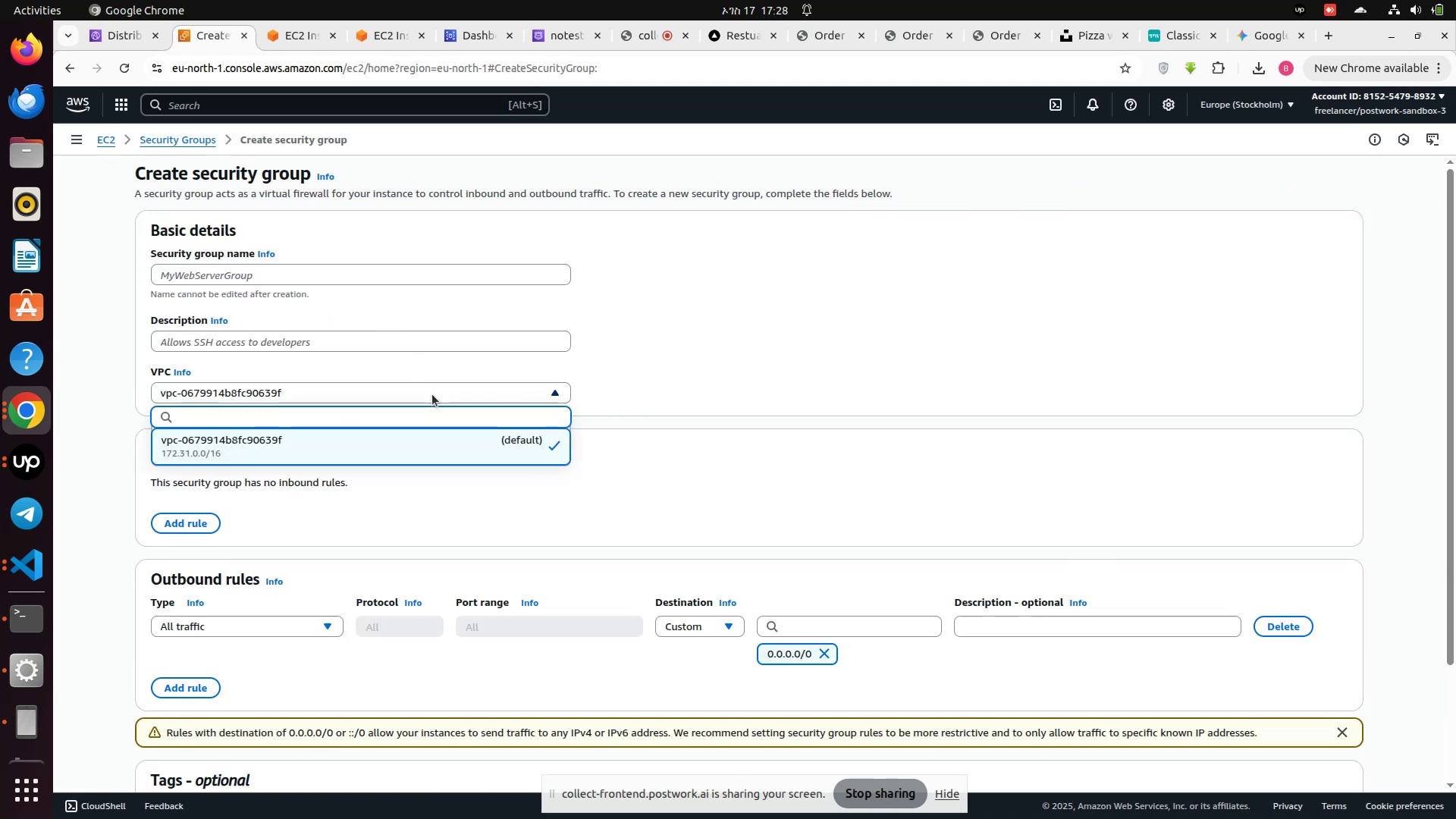 
left_click([432, 394])
 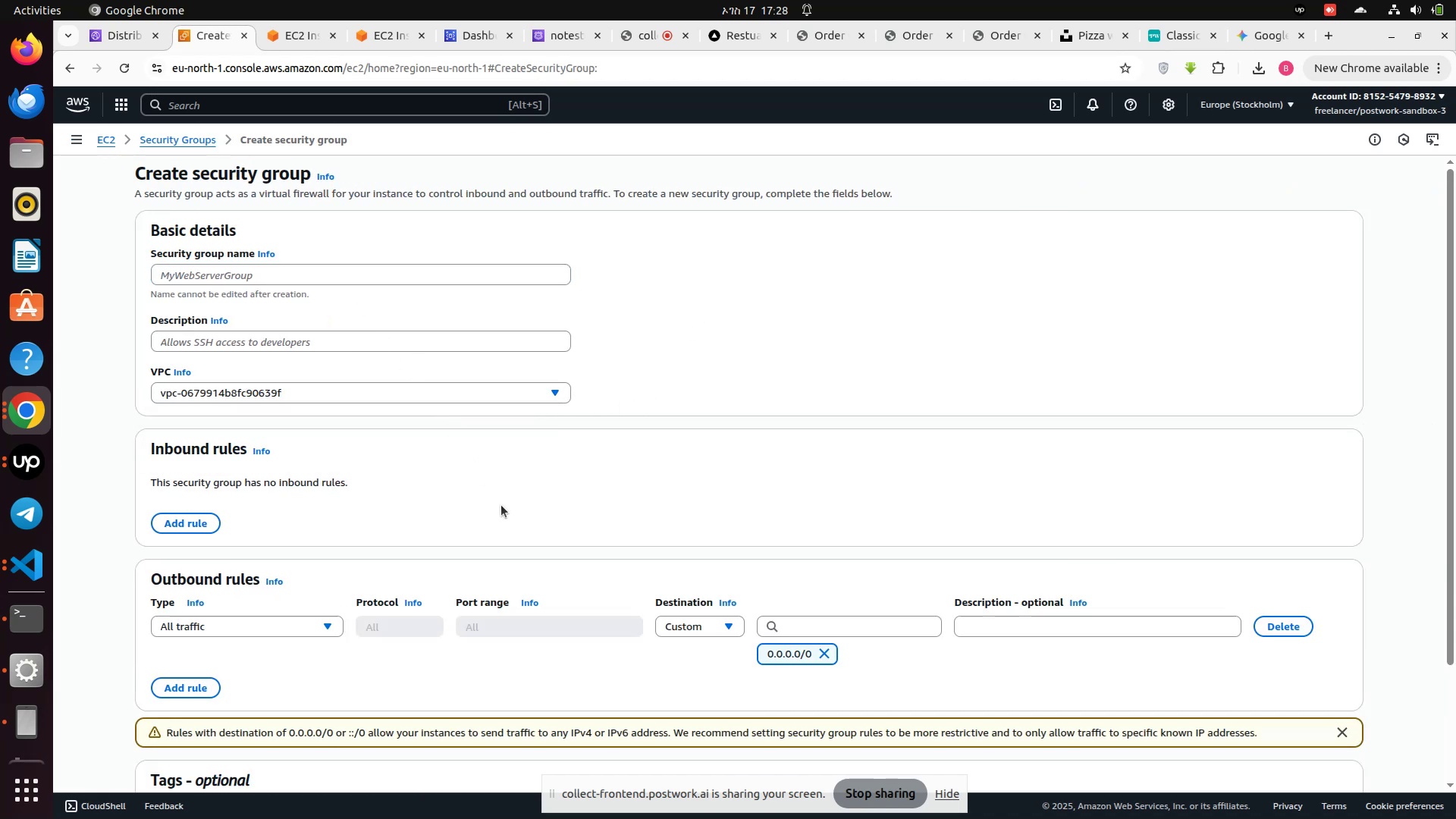 
scroll: coordinate [501, 505], scroll_direction: down, amount: 1.0
 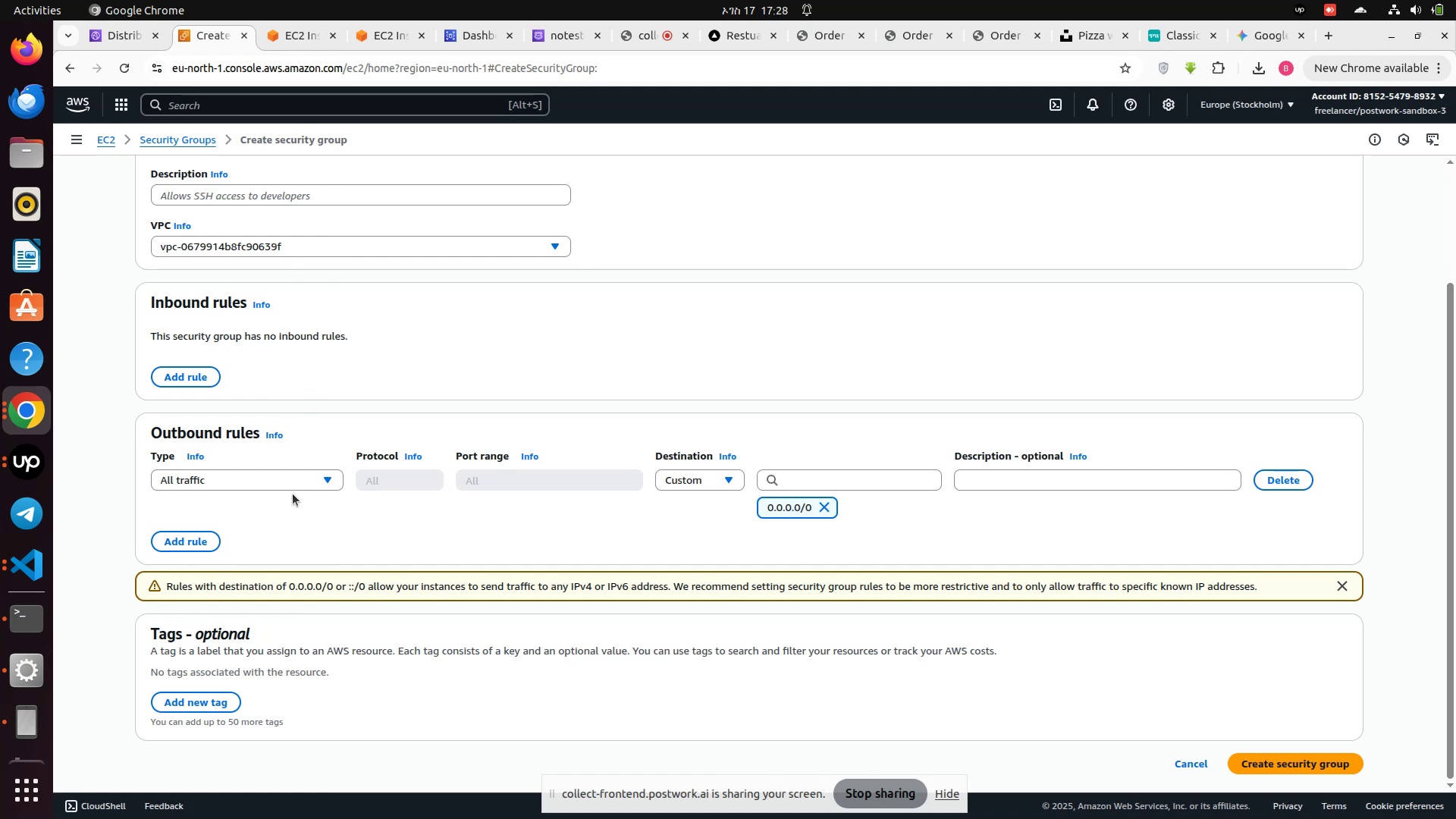 
left_click([295, 479])
 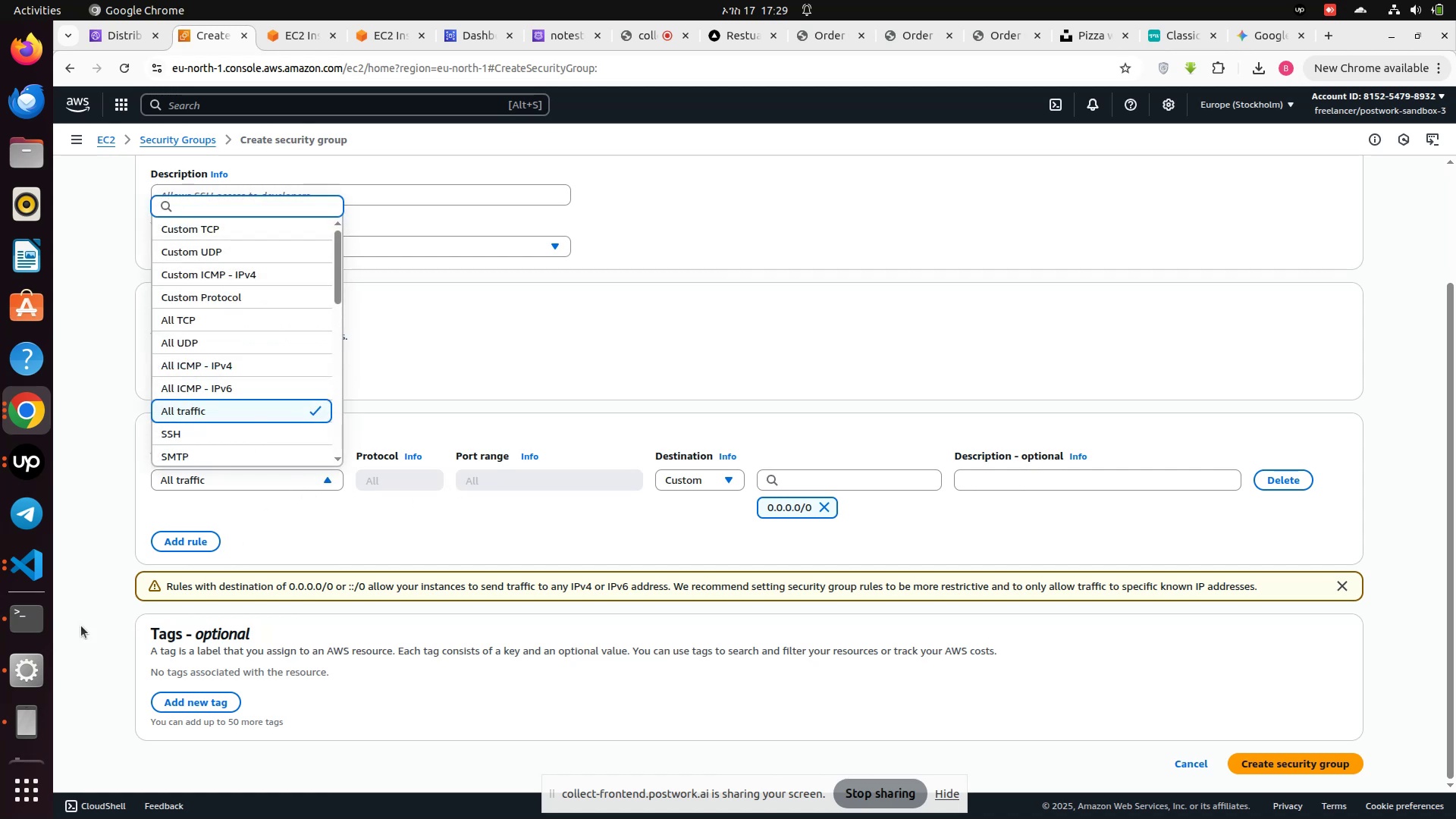 
type(red)
 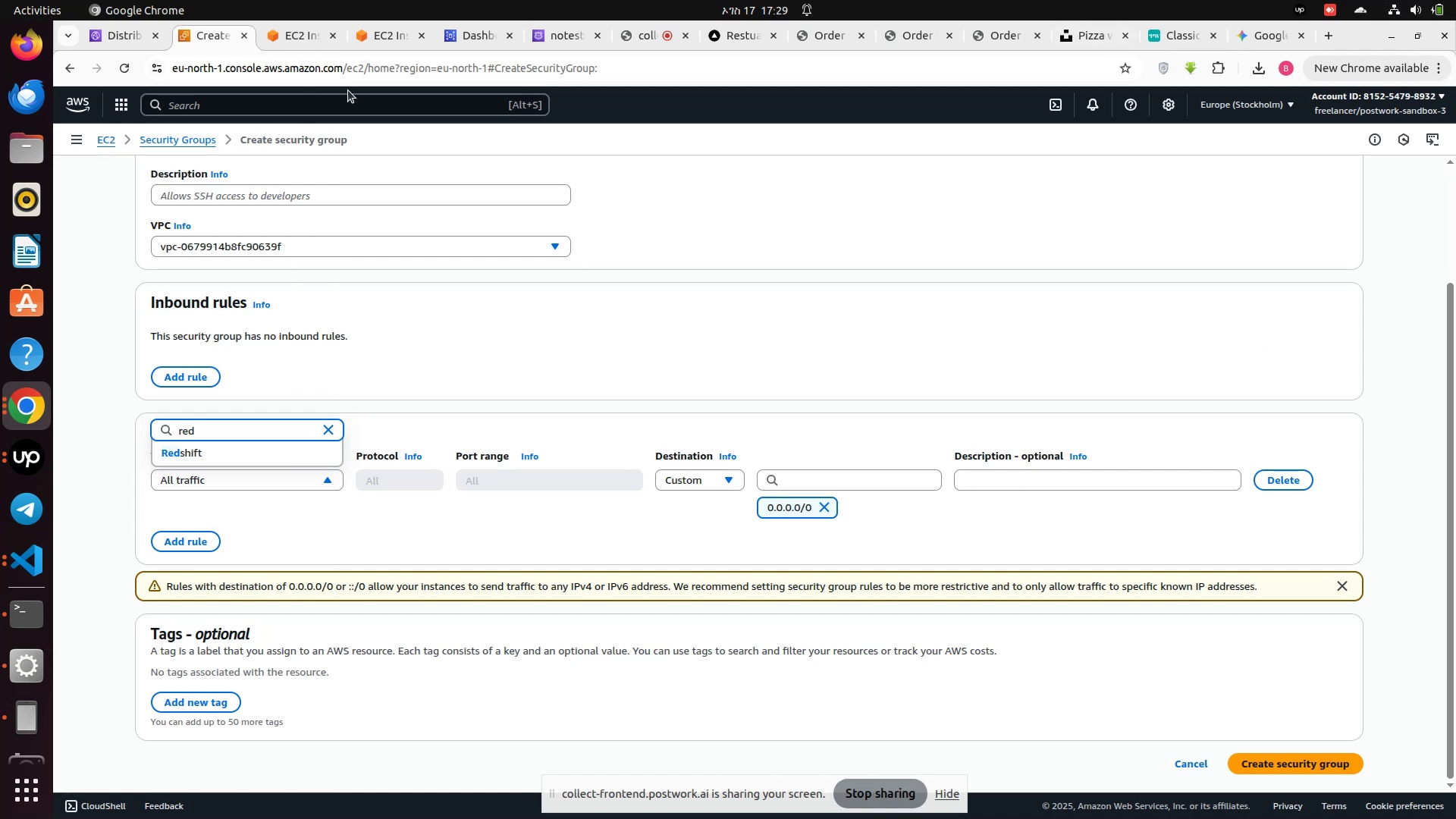 
left_click([170, 149])
 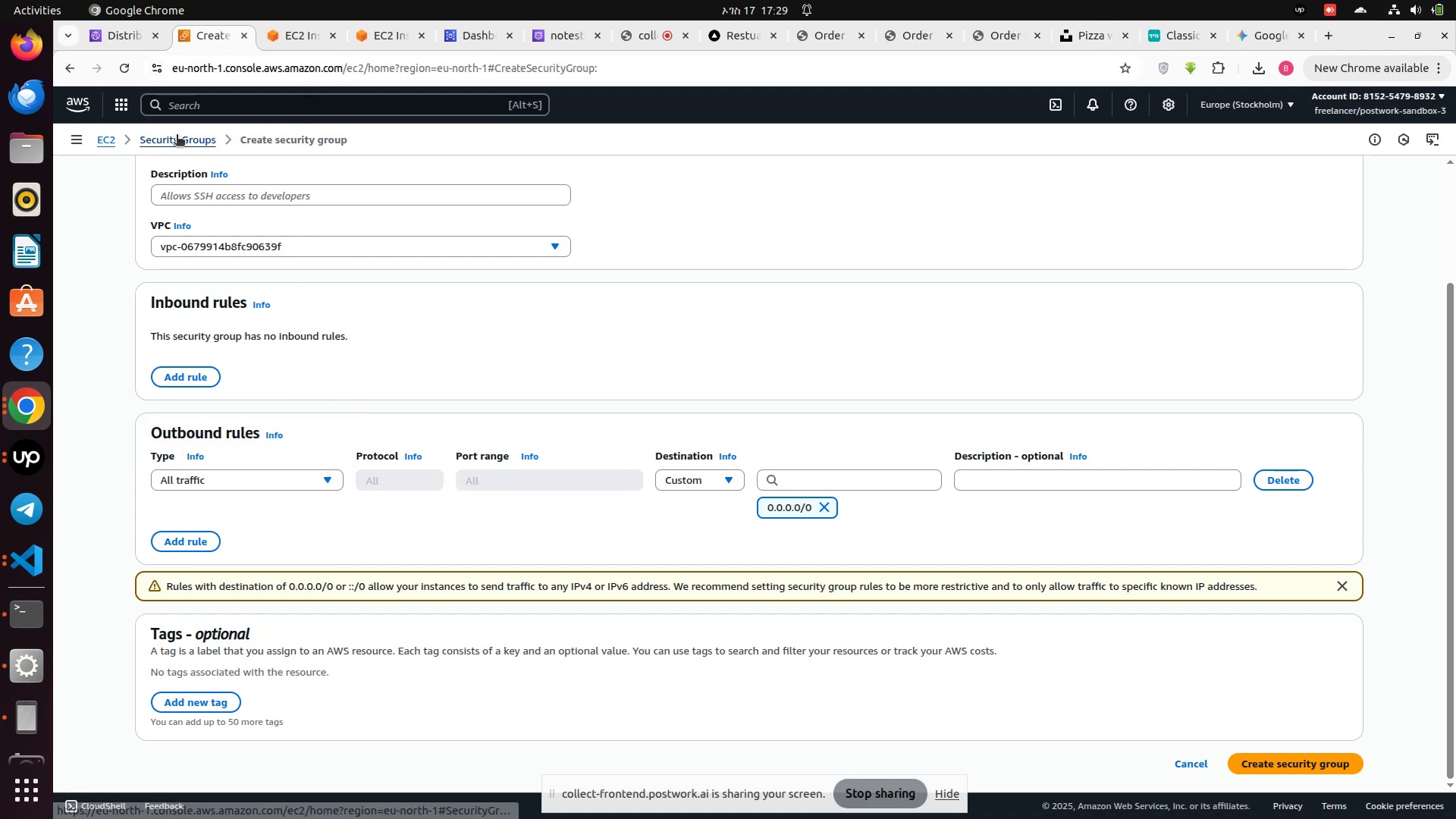 
left_click([177, 136])
 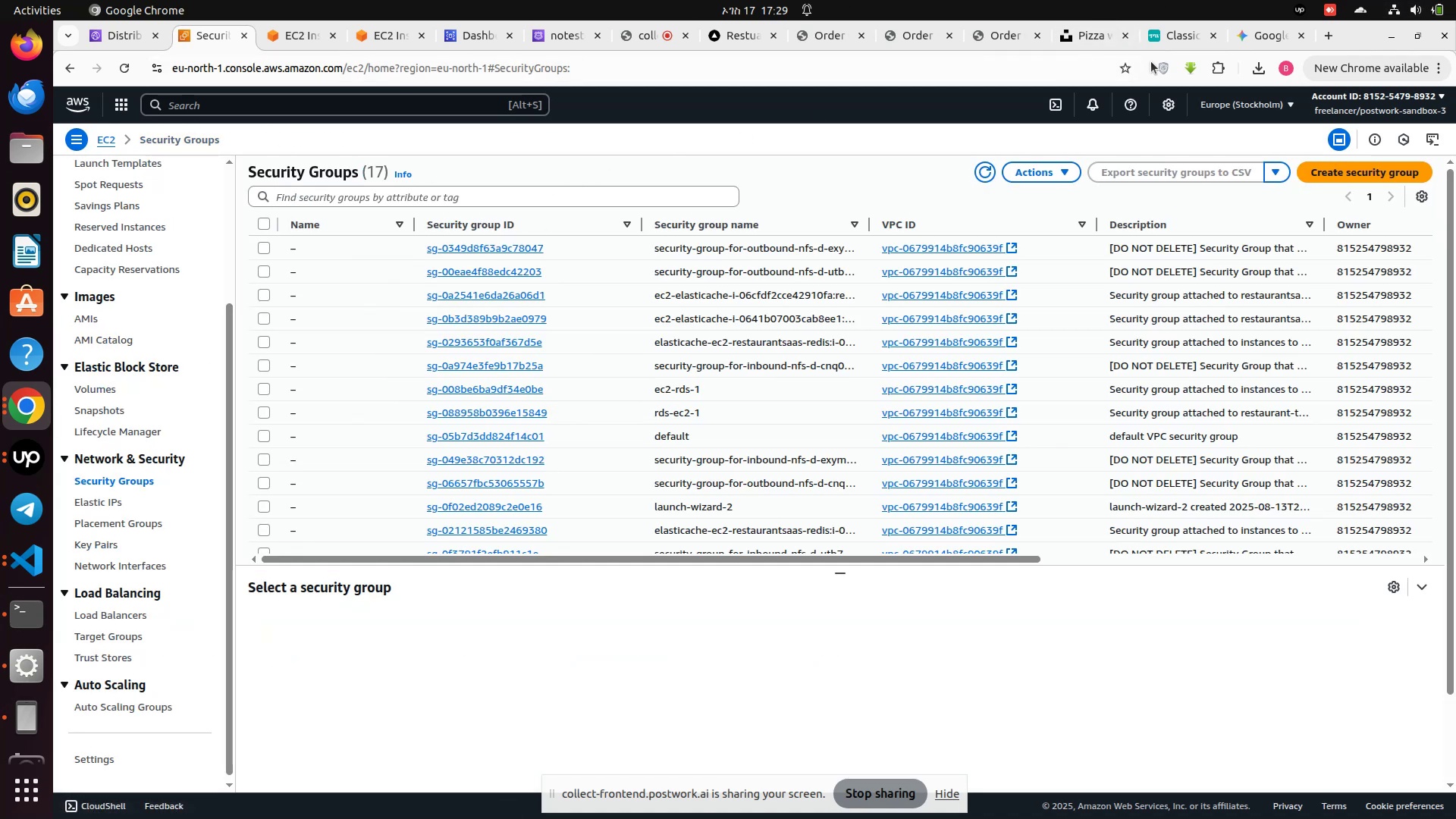 
left_click([1265, 43])
 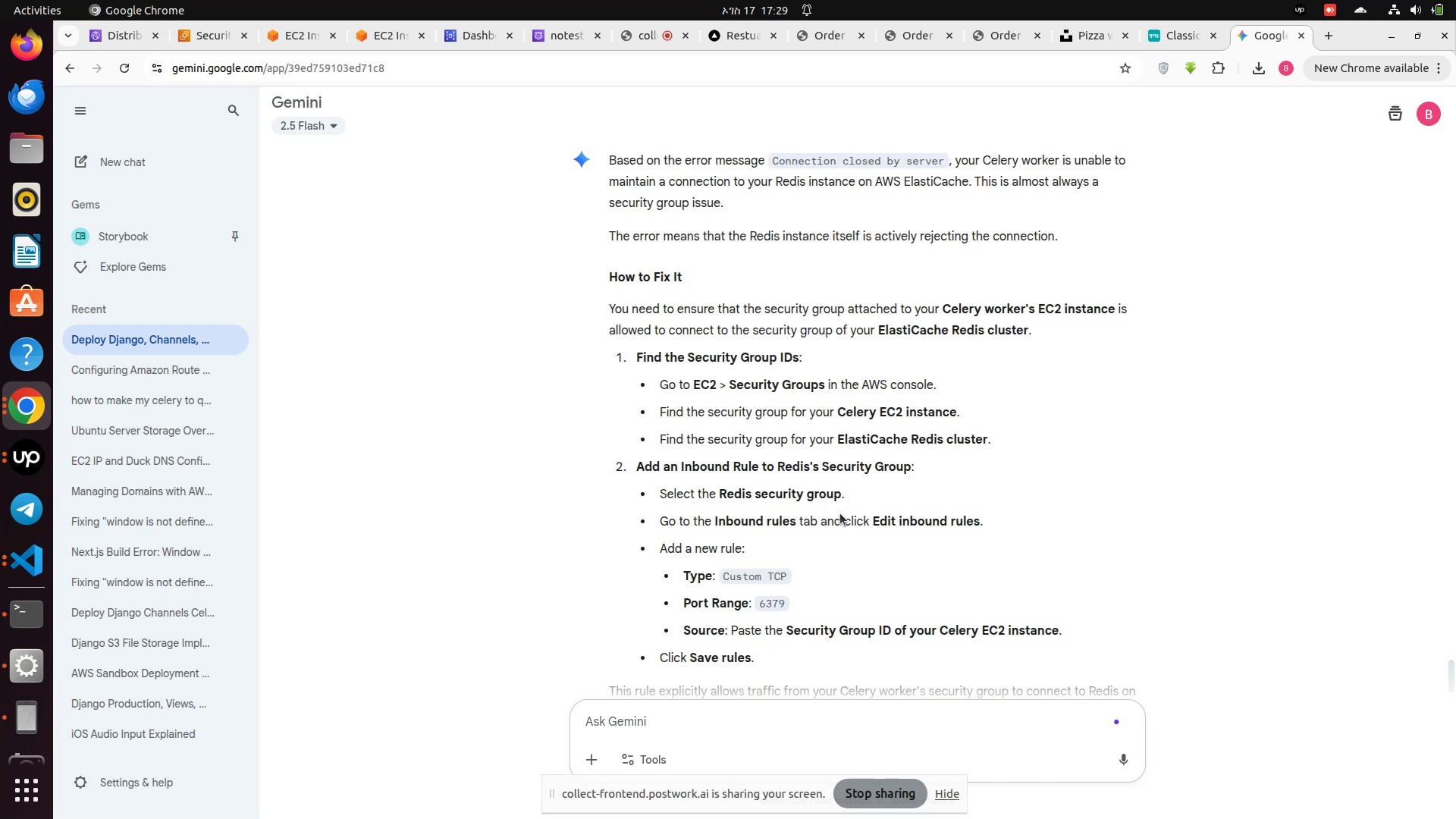 
scroll: coordinate [826, 548], scroll_direction: down, amount: 2.0
 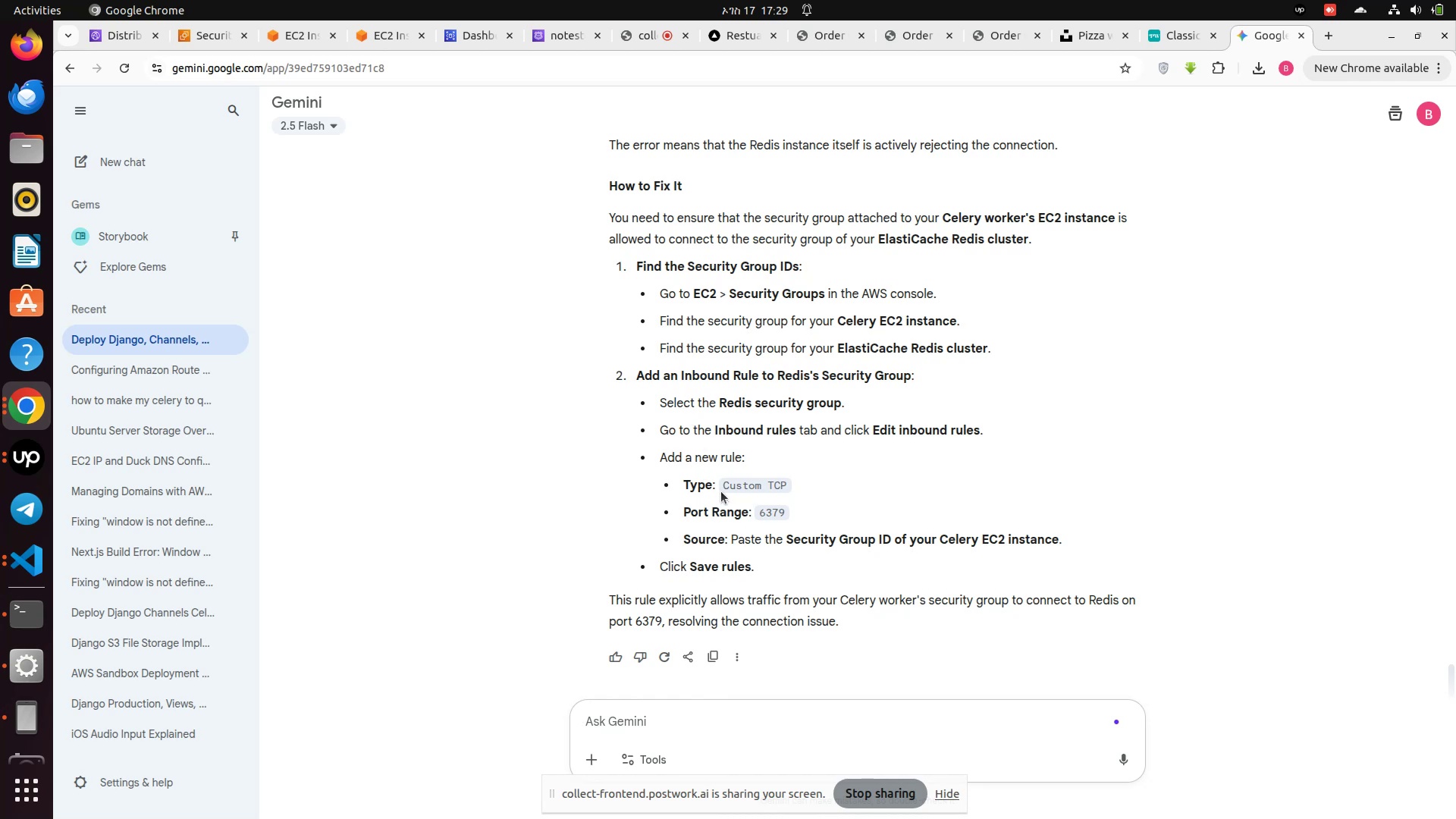 
wait(25.91)
 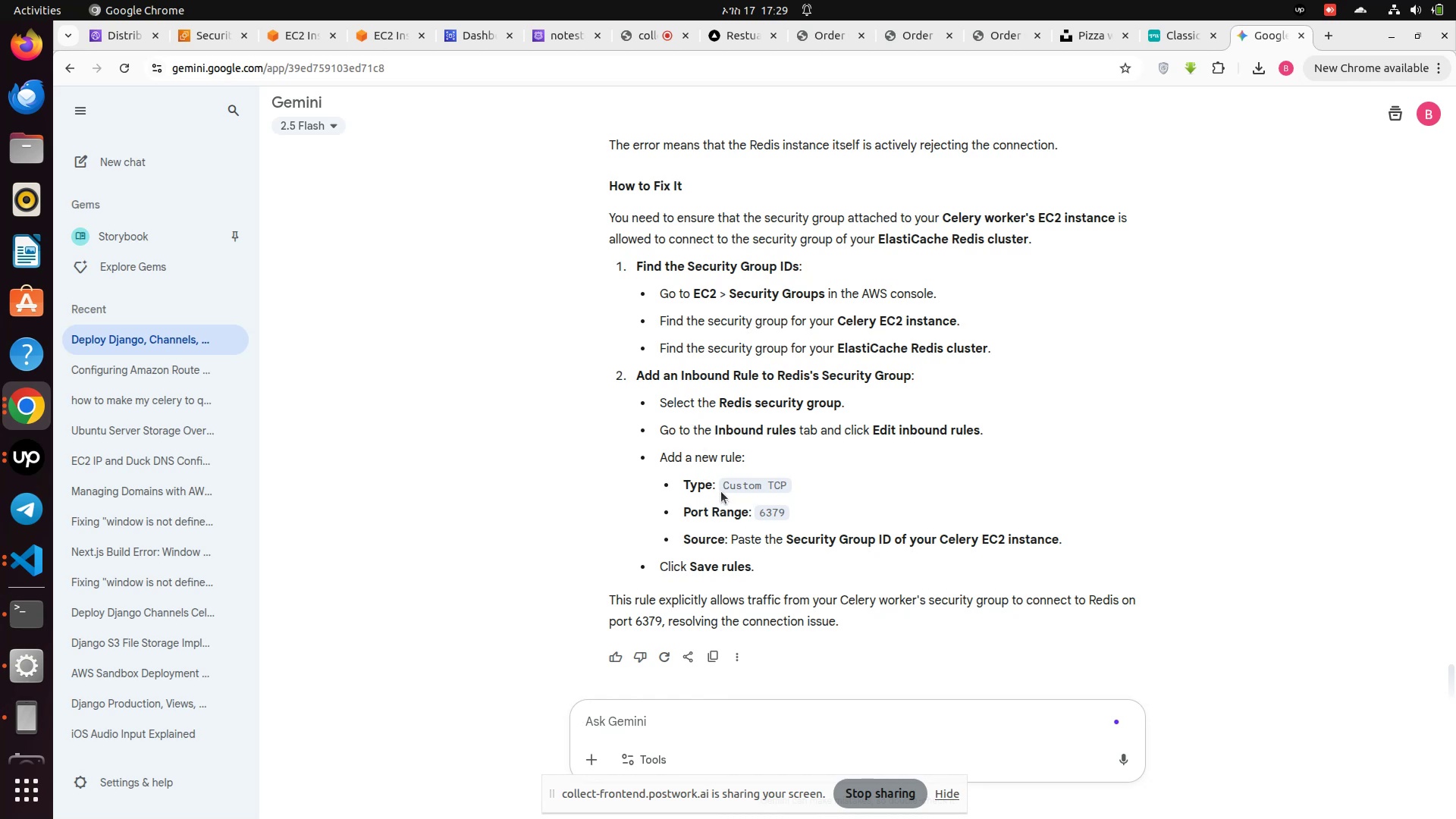 
double_click([883, 348])
 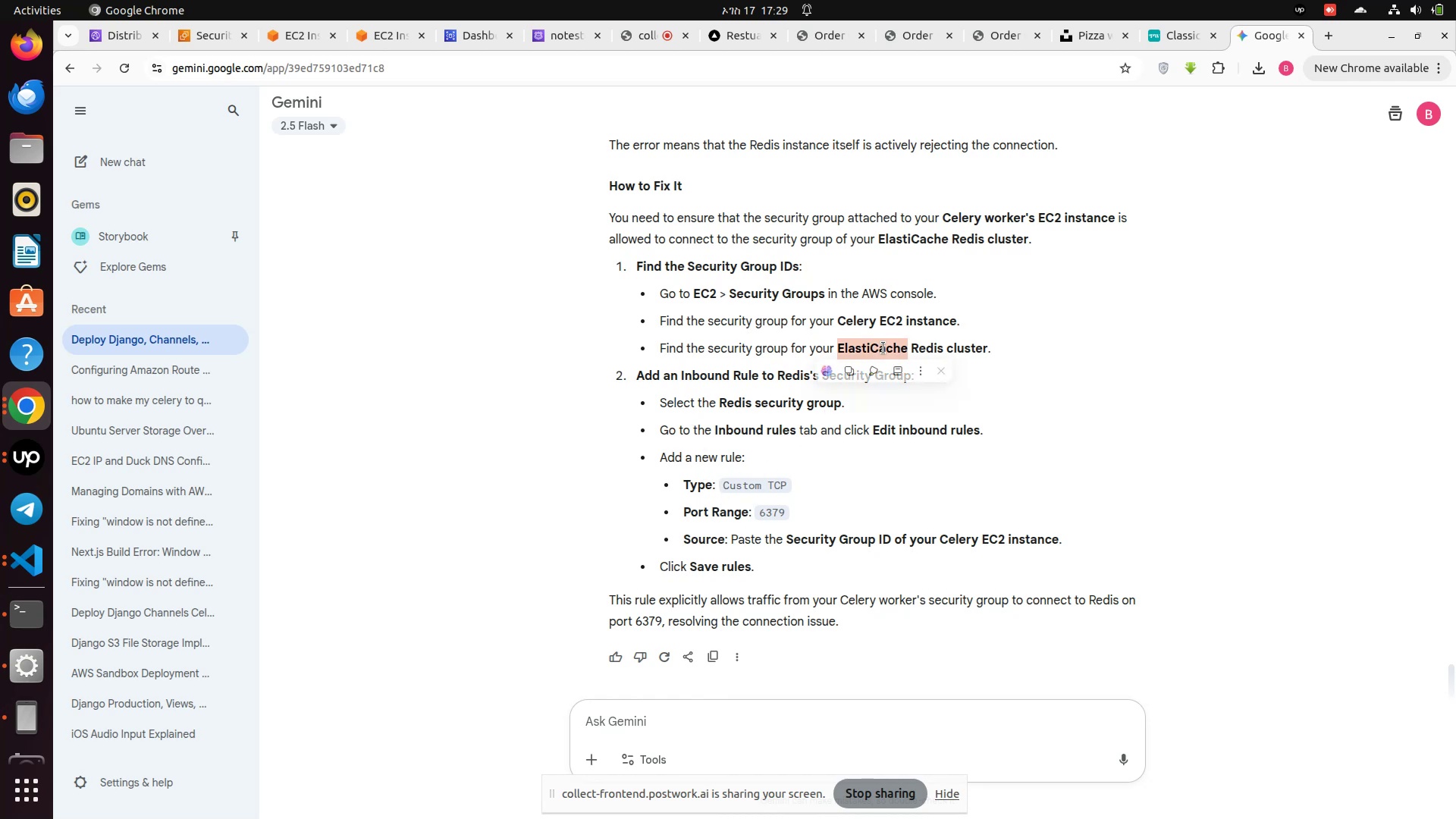 
right_click([883, 348])
 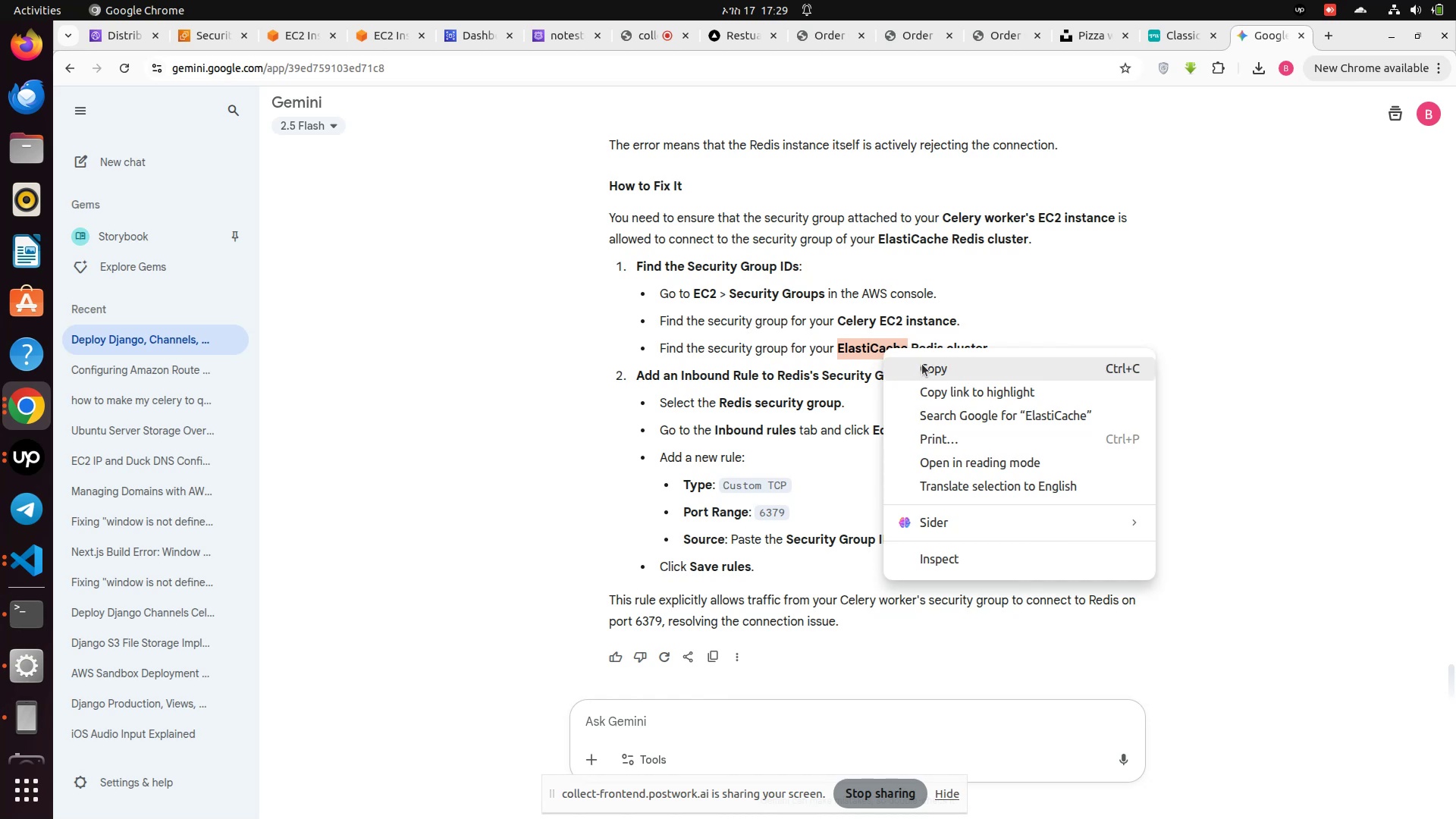 
left_click([922, 364])
 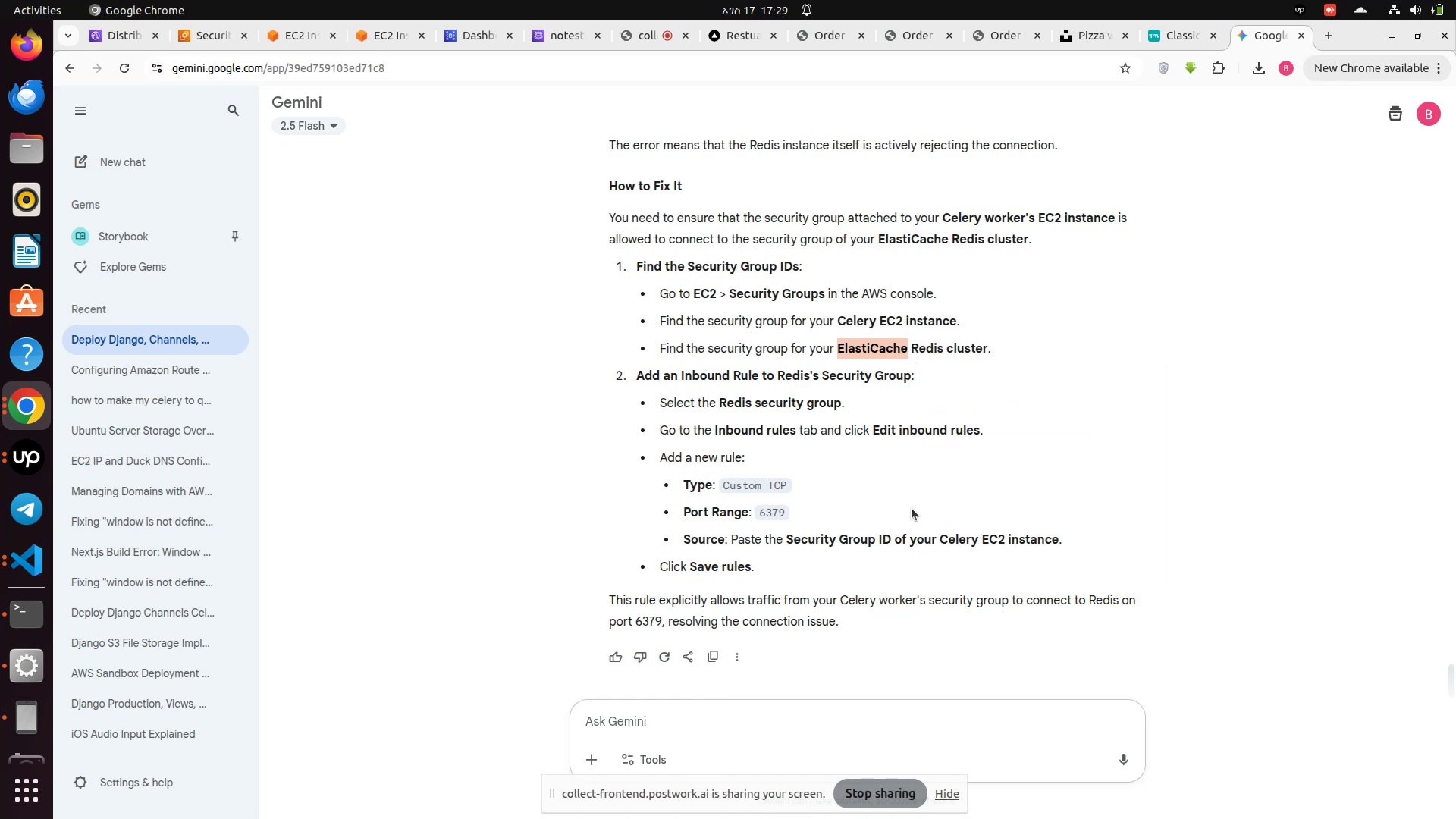 
wait(10.54)
 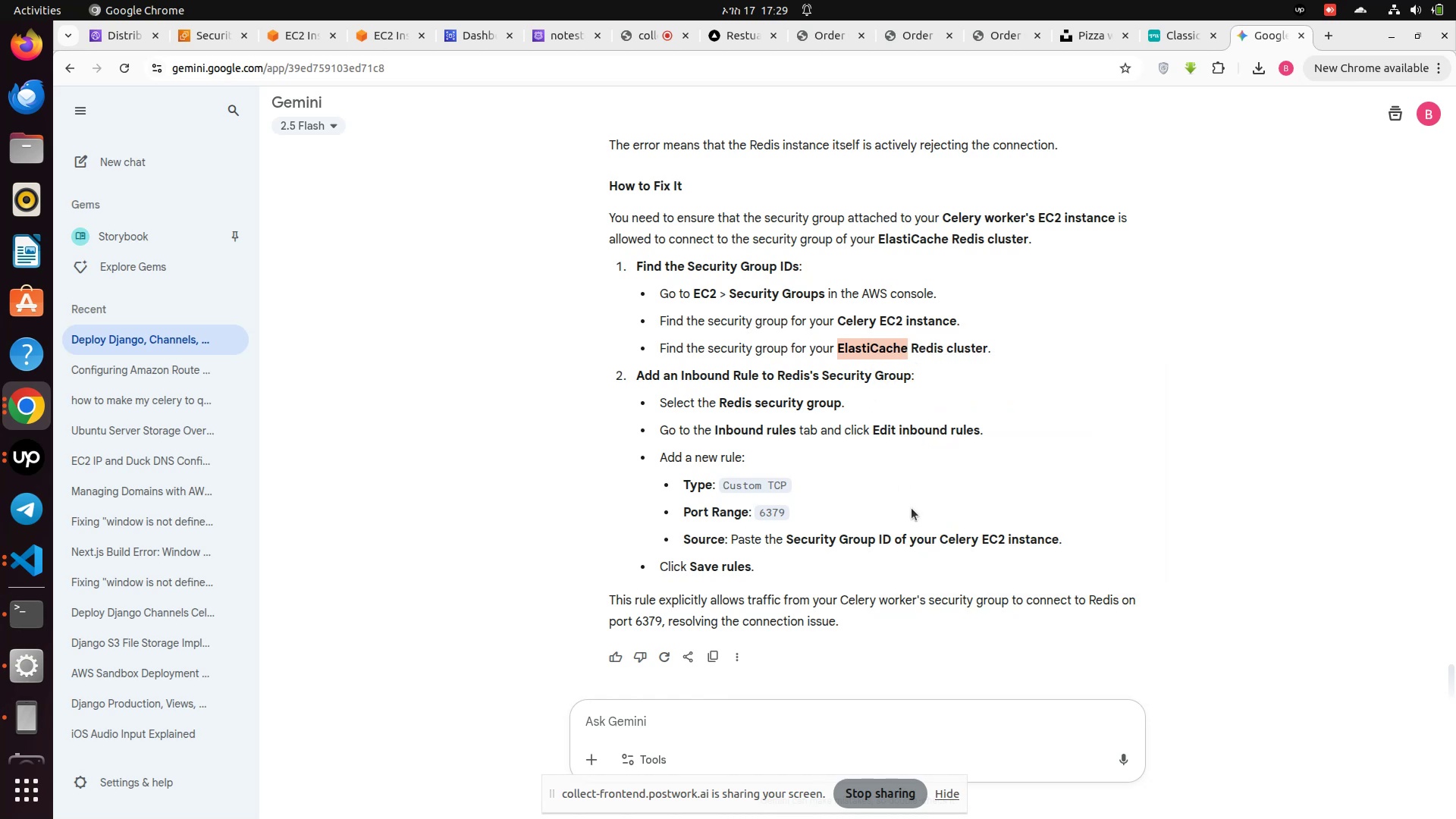 
left_click([374, 29])
 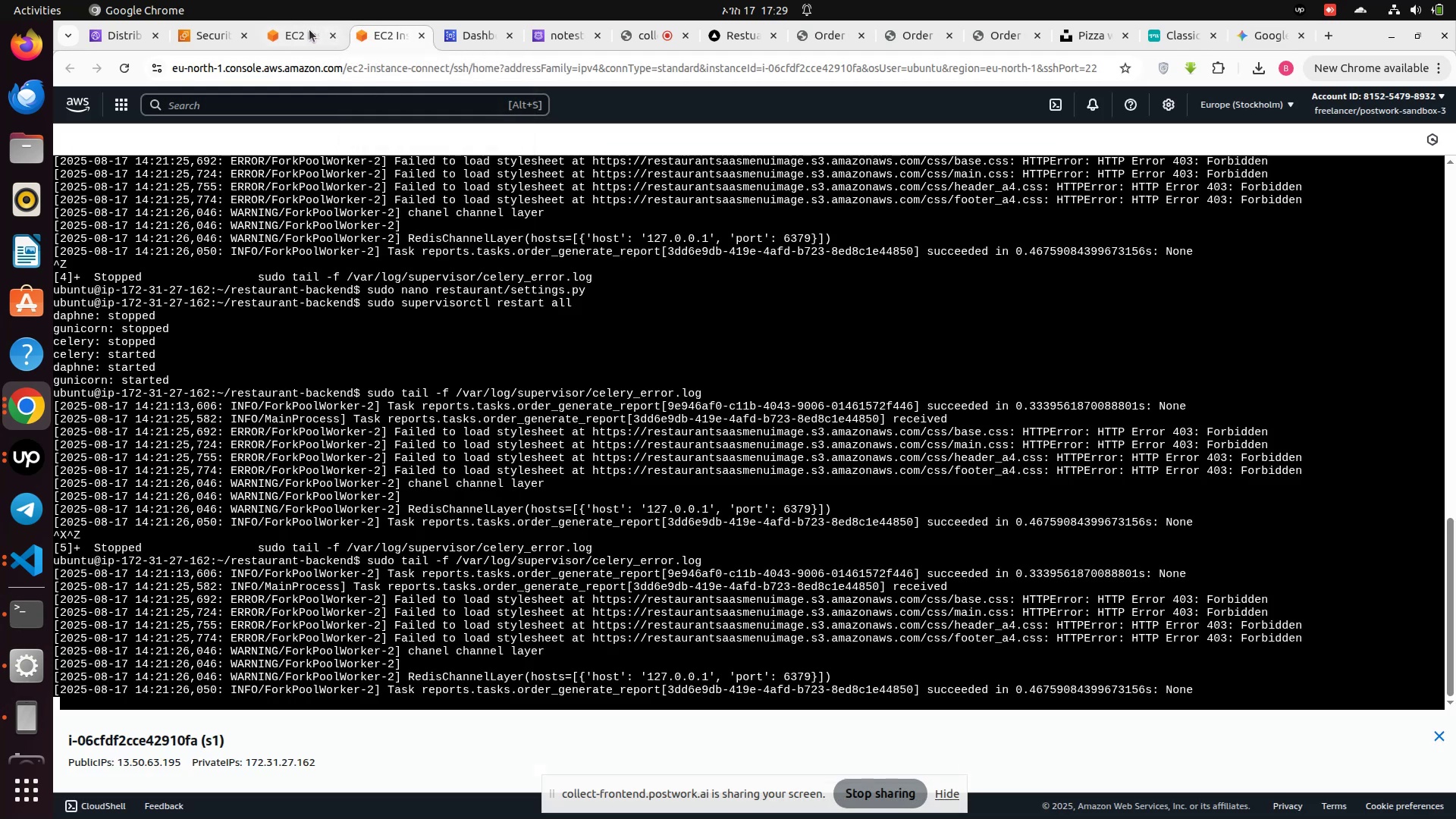 
left_click([302, 30])
 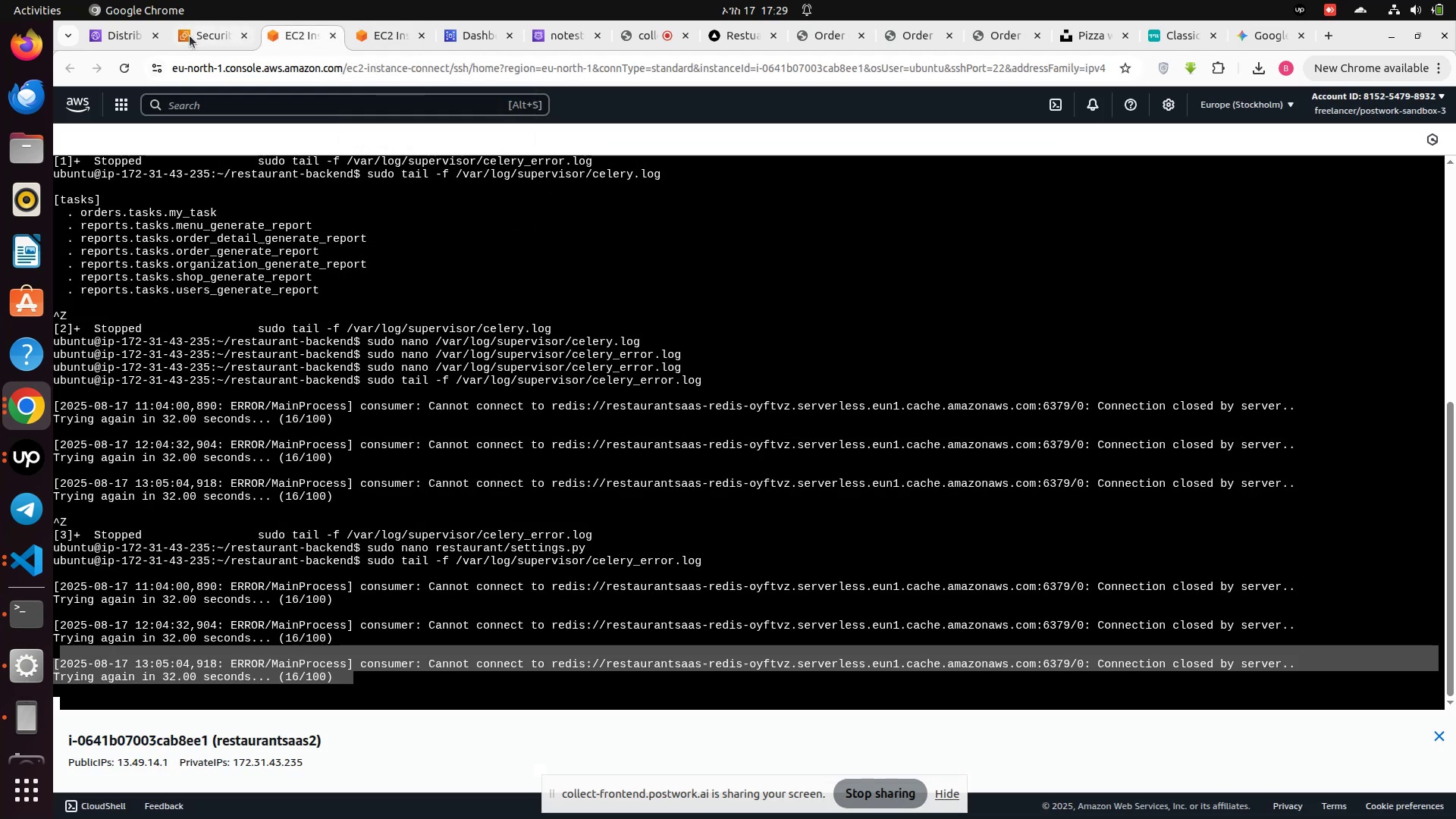 
left_click([190, 36])
 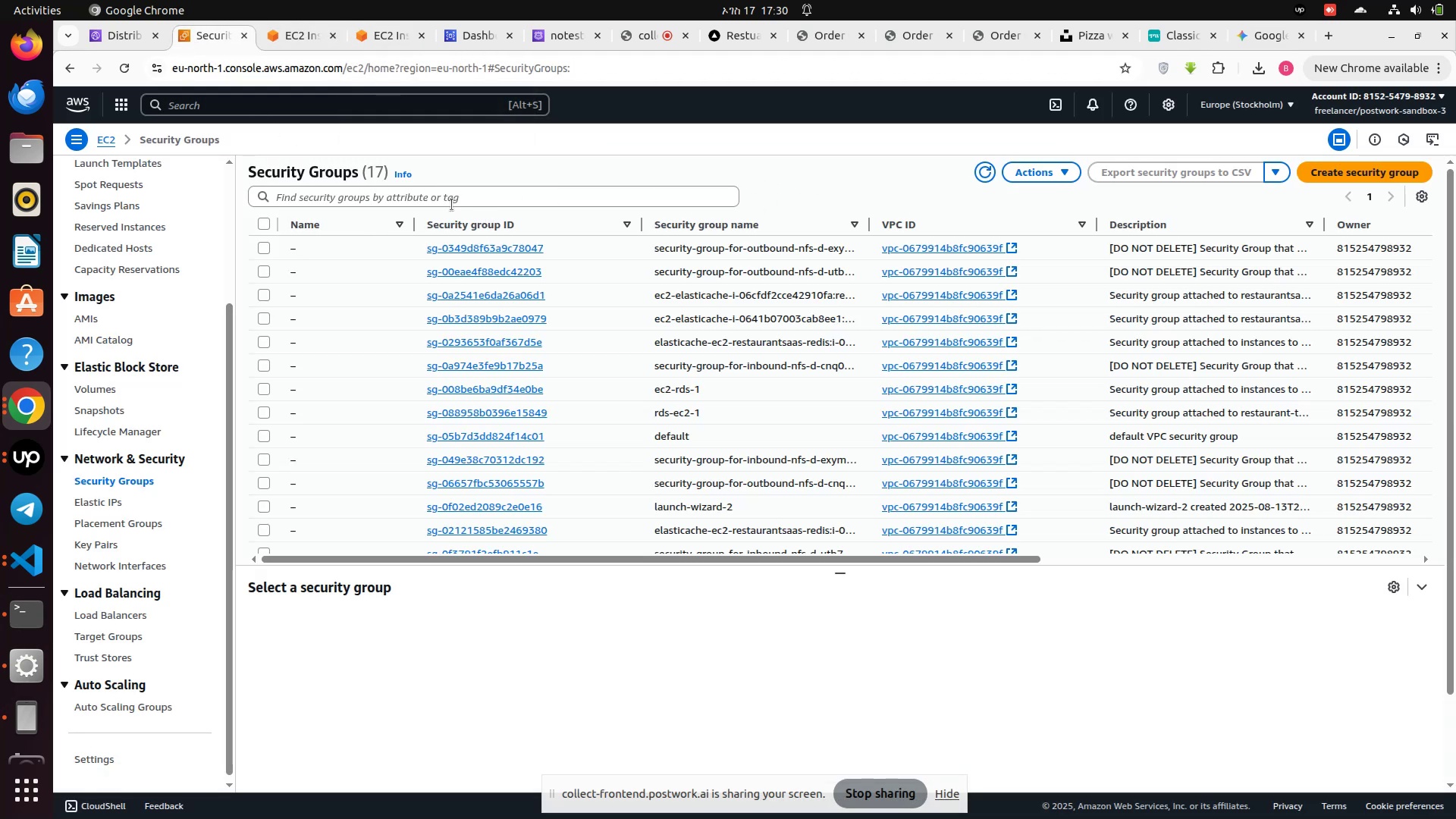 
left_click([407, 188])
 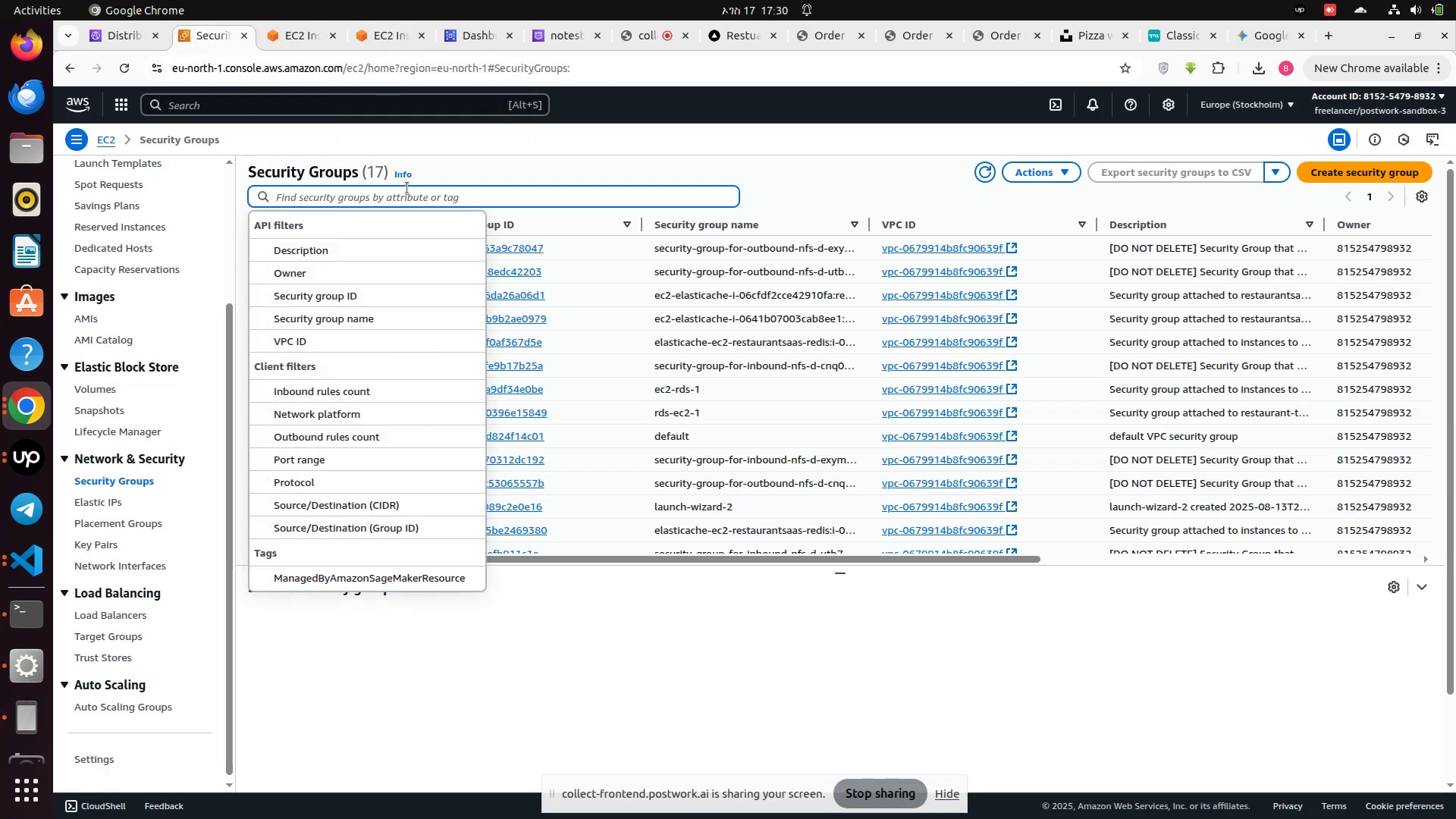 
key(Control+V)
 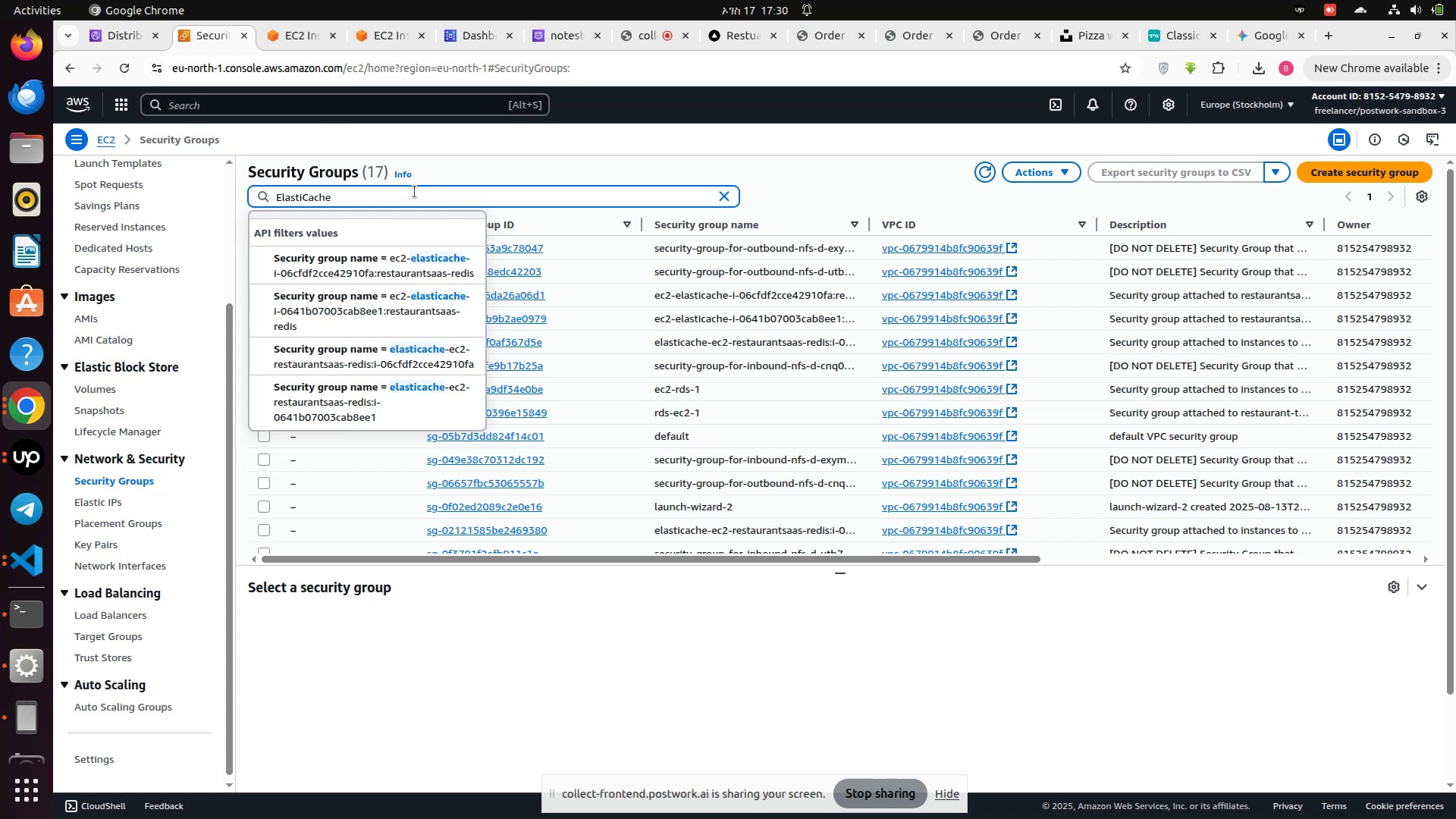 
key(Enter)
 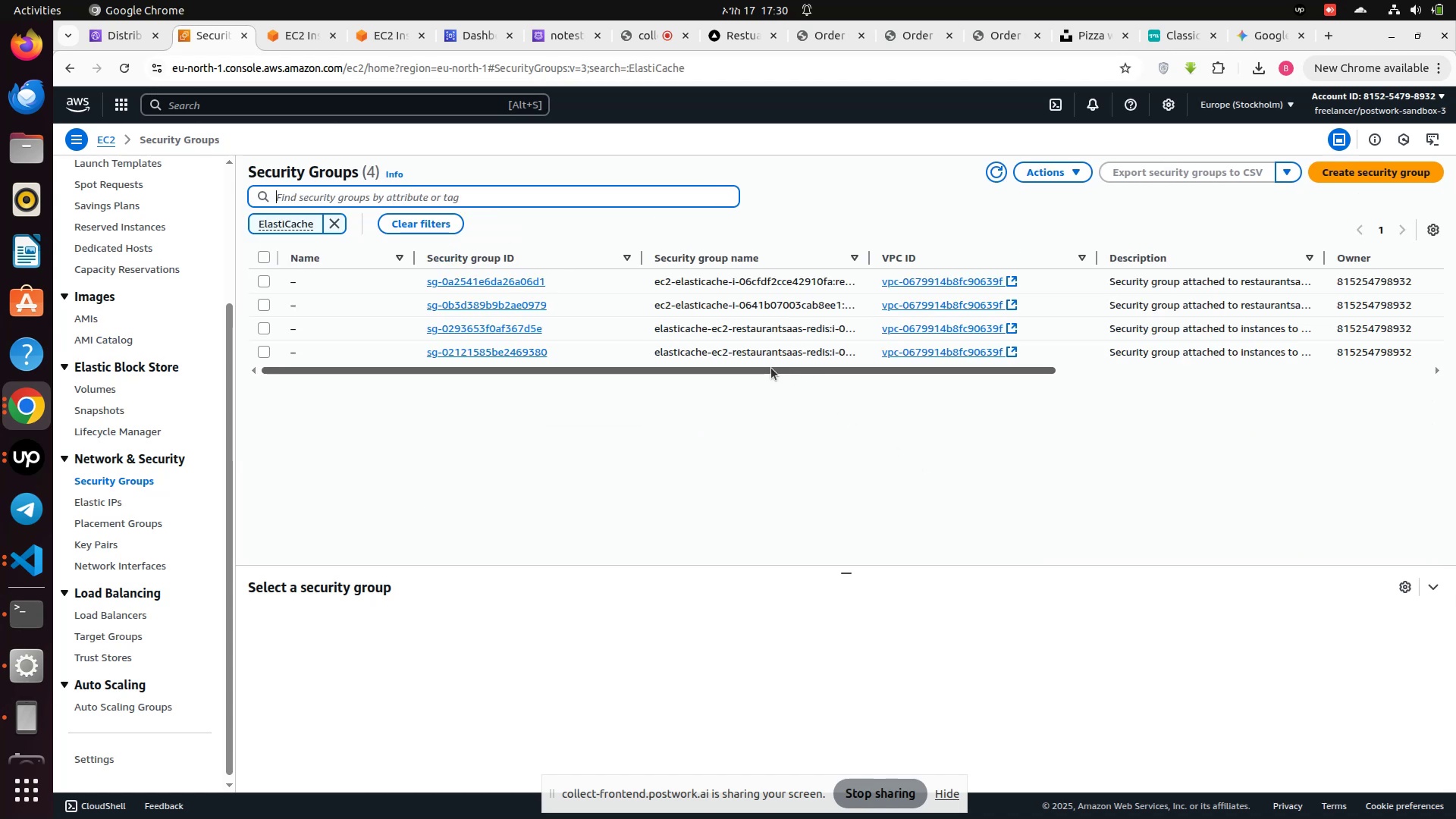 
left_click_drag(start_coordinate=[771, 368], to_coordinate=[566, 366])
 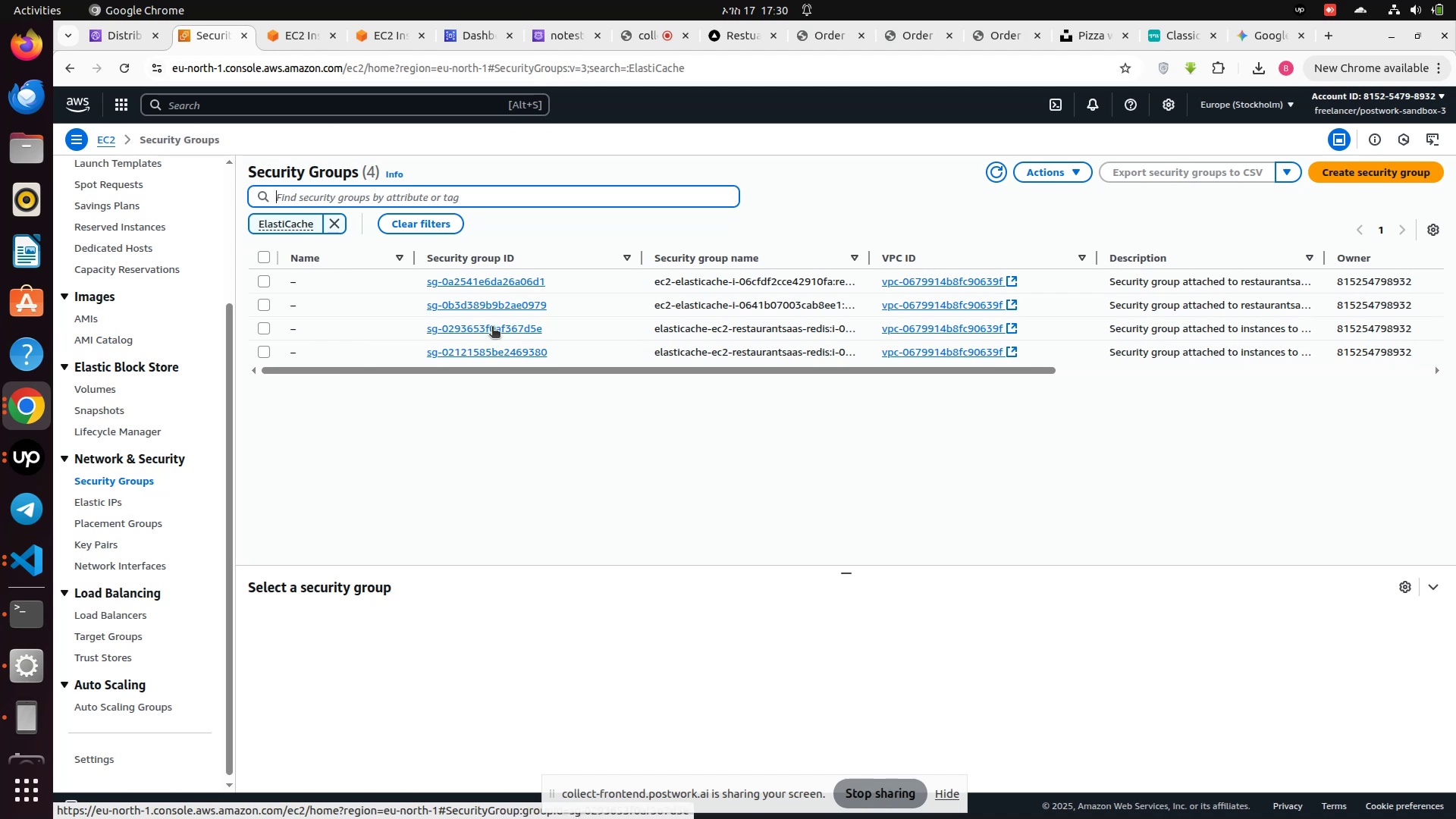 
wait(7.74)
 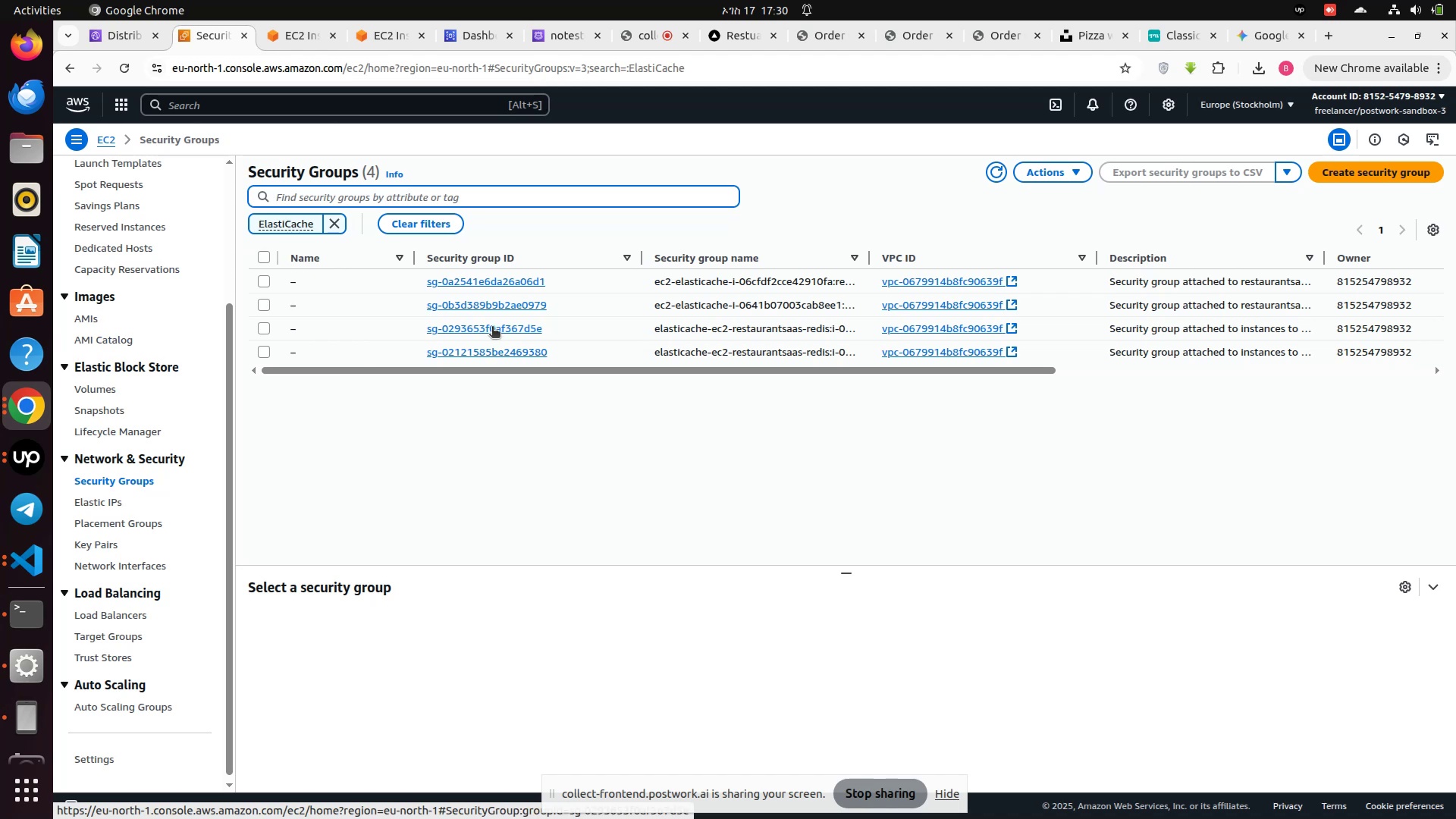 
left_click([492, 328])
 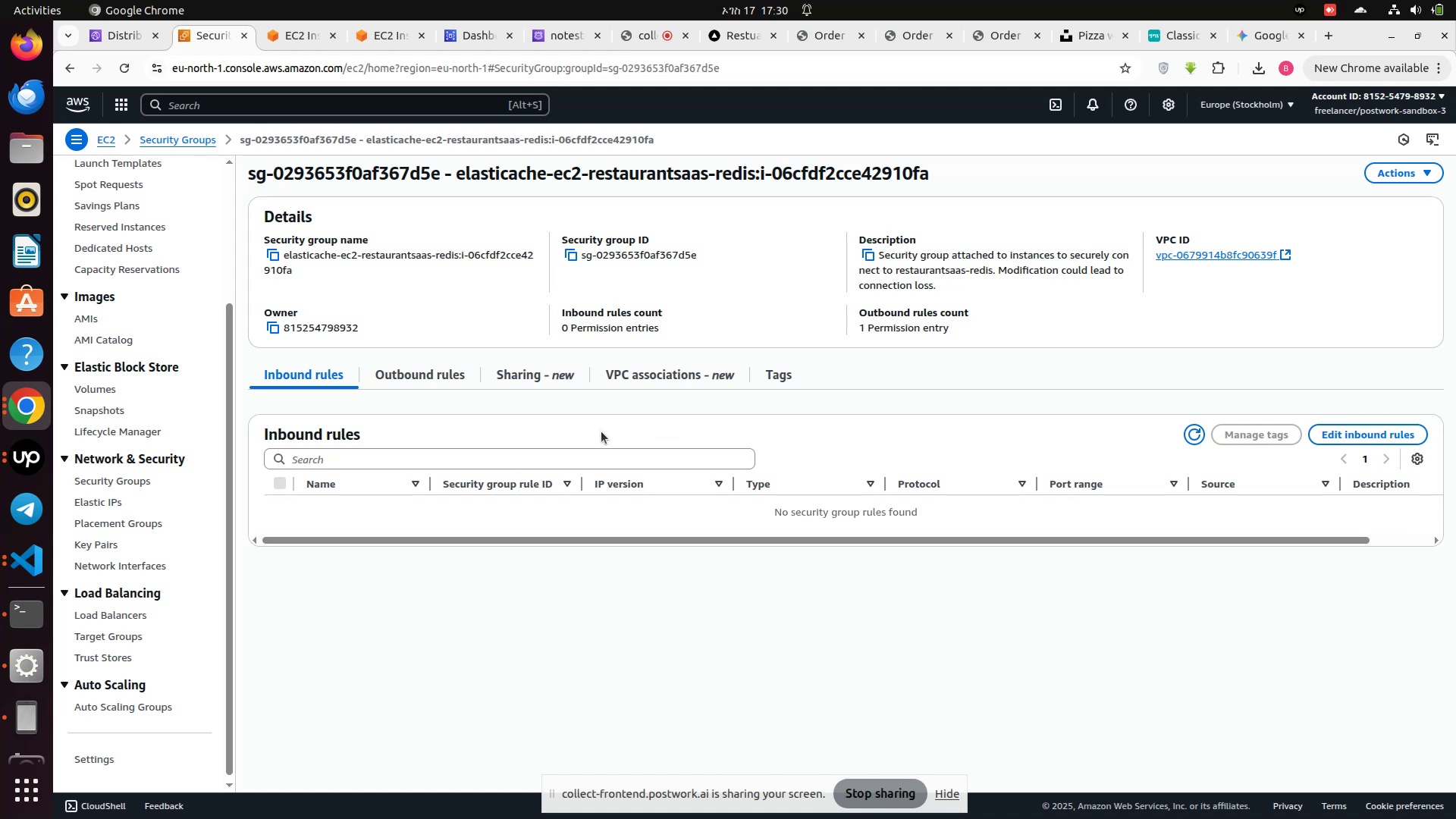 
wait(8.82)
 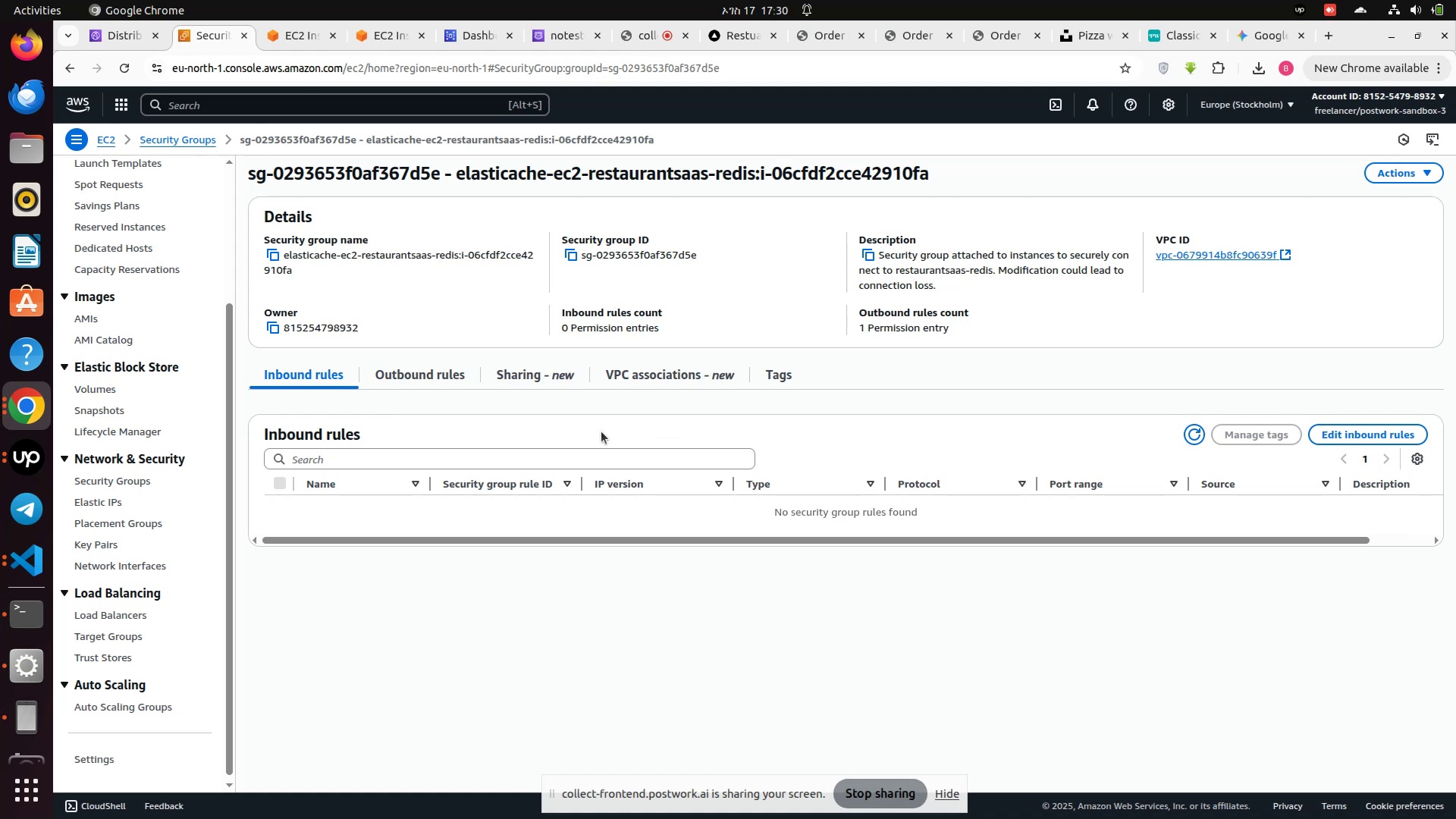 
left_click([1354, 440])
 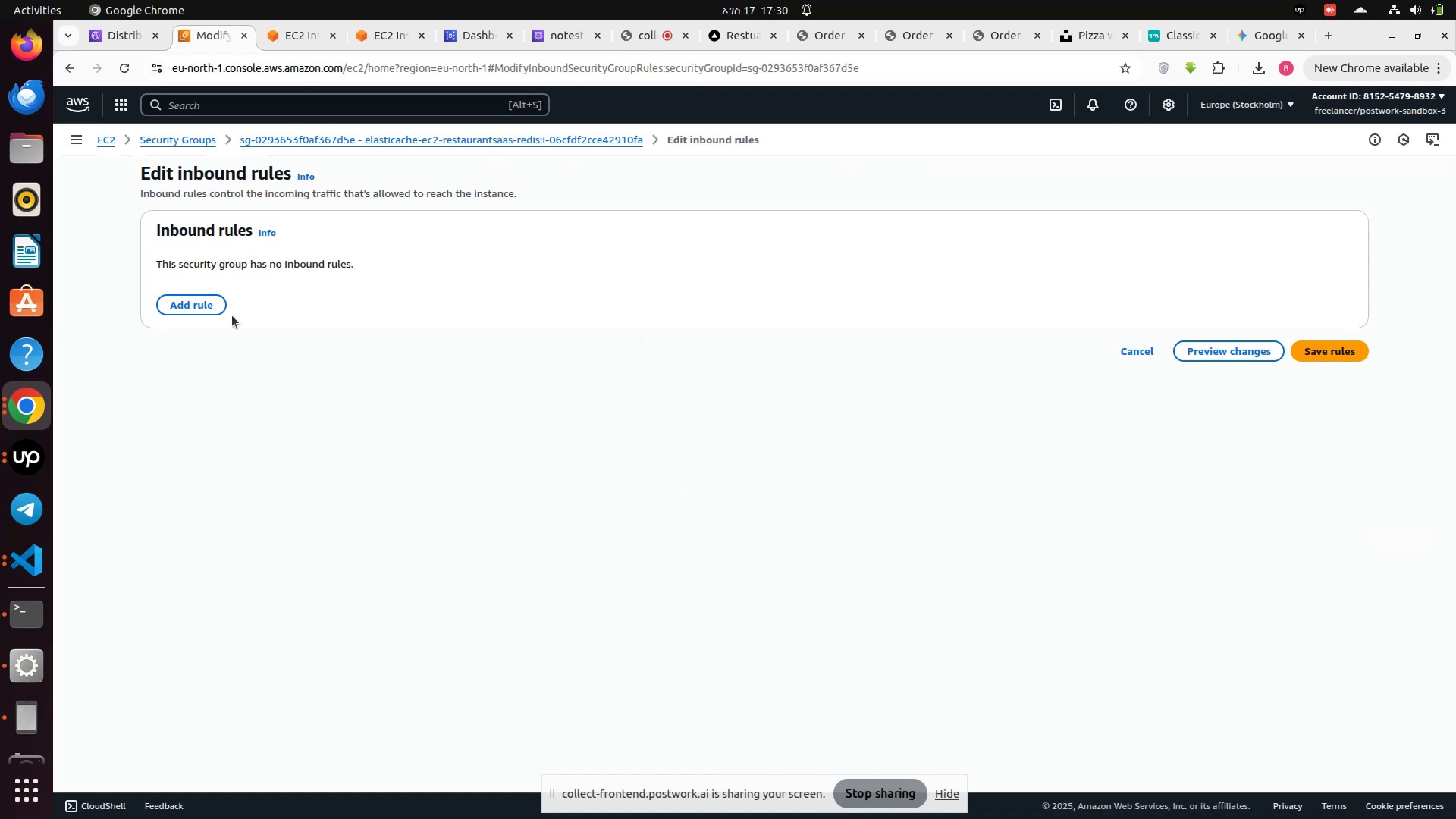 
left_click([216, 301])
 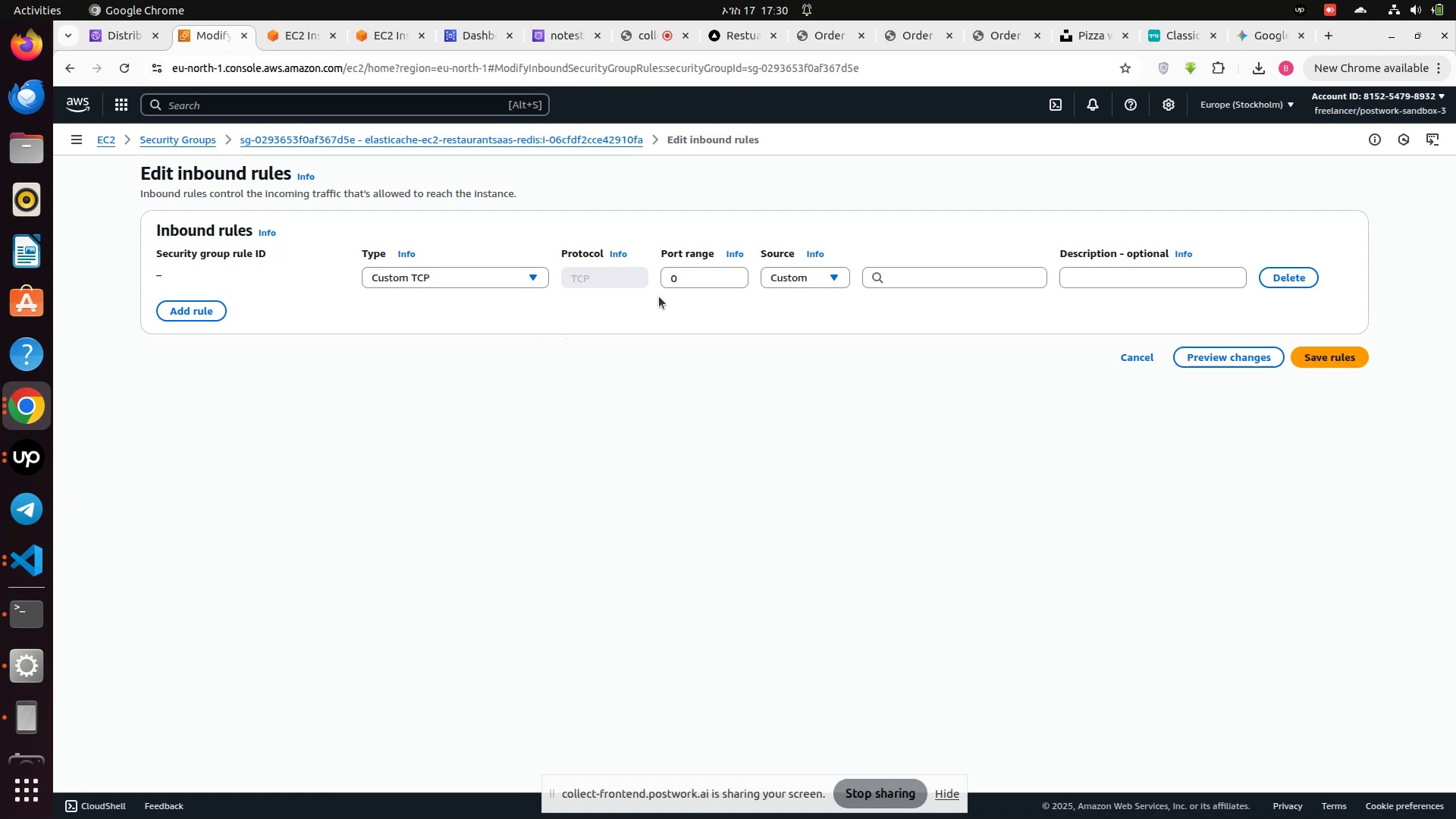 
left_click([709, 284])
 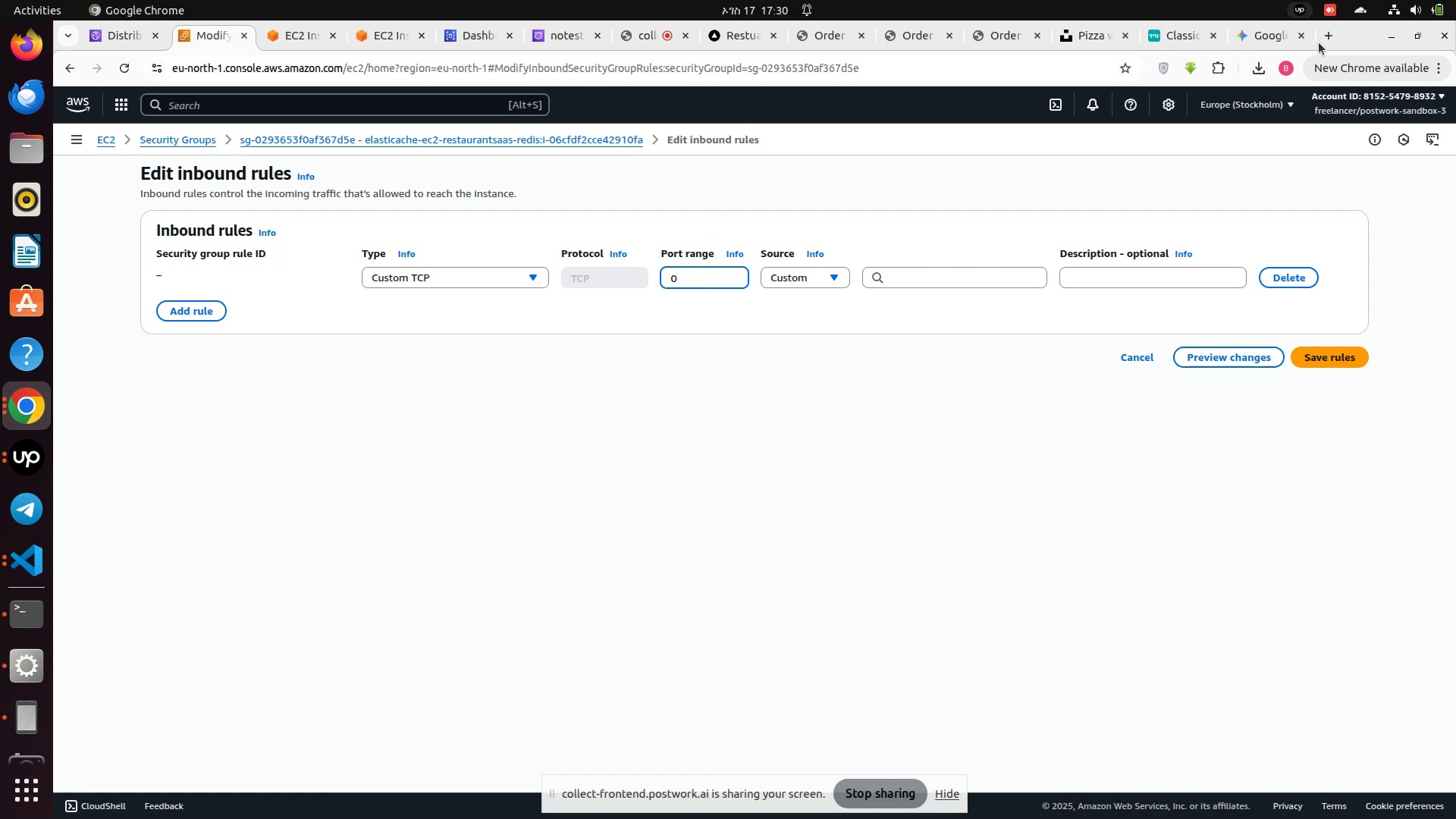 
left_click([1255, 31])
 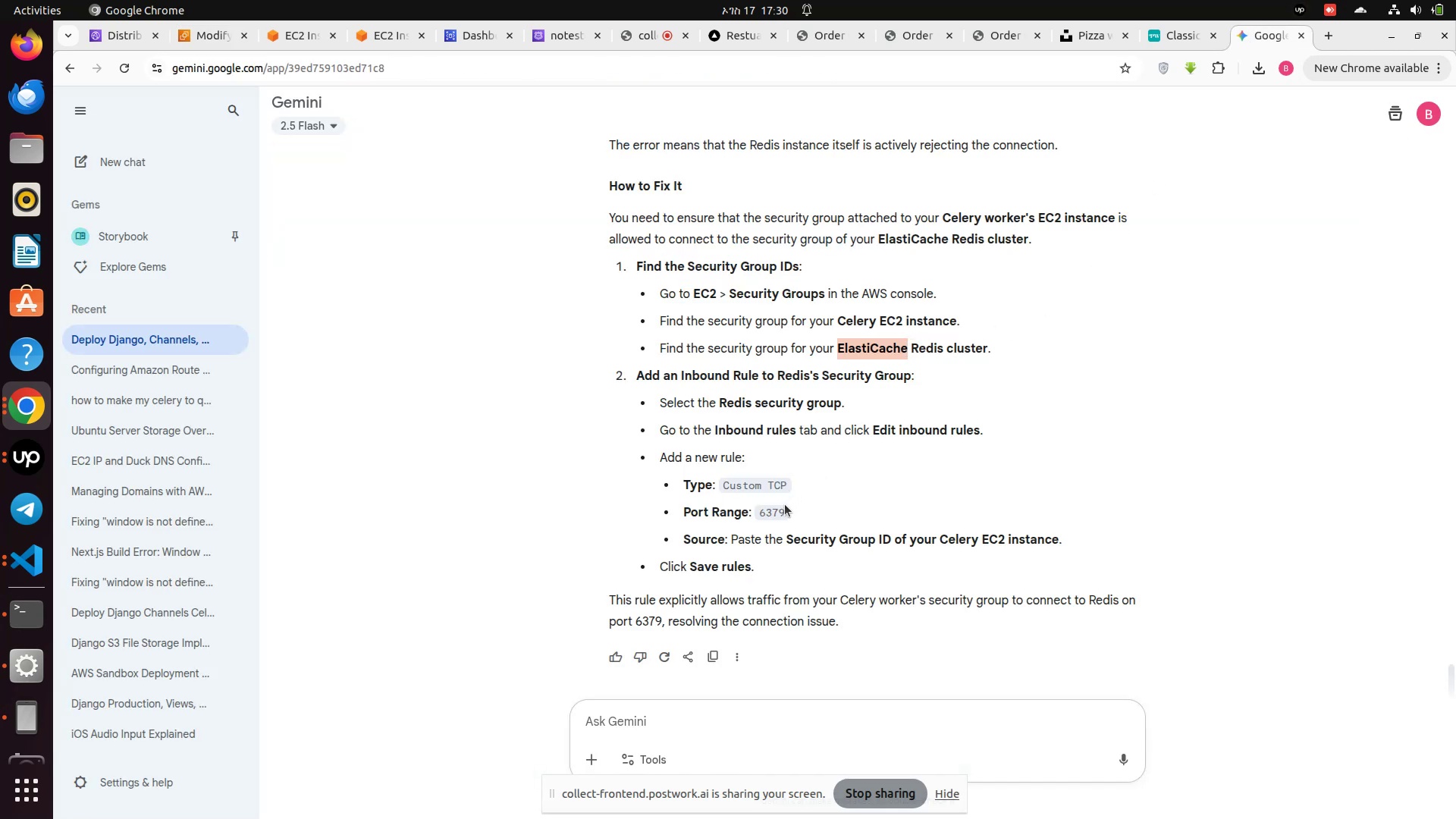 
double_click([780, 510])
 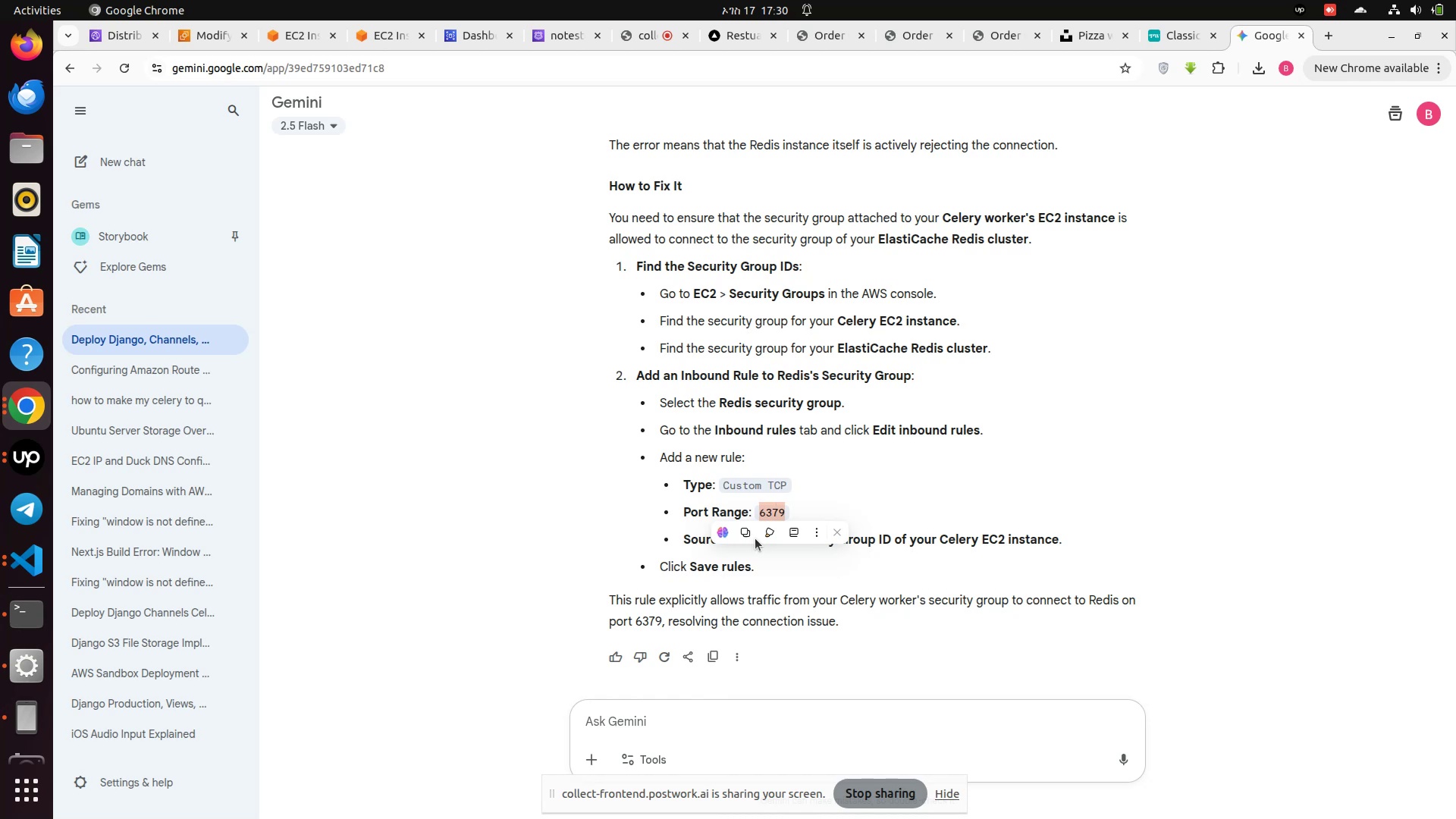 
left_click([748, 529])
 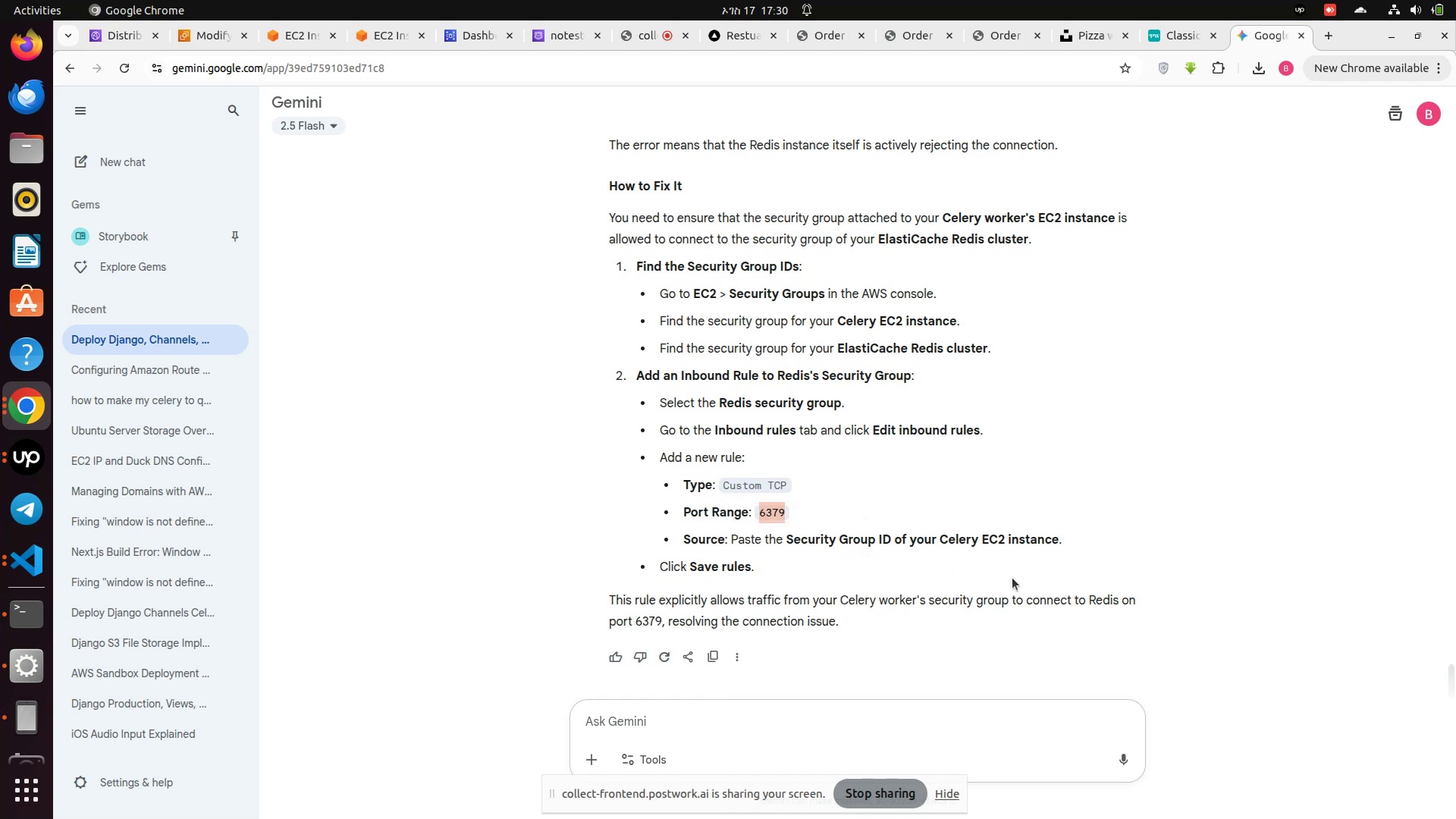 
wait(11.31)
 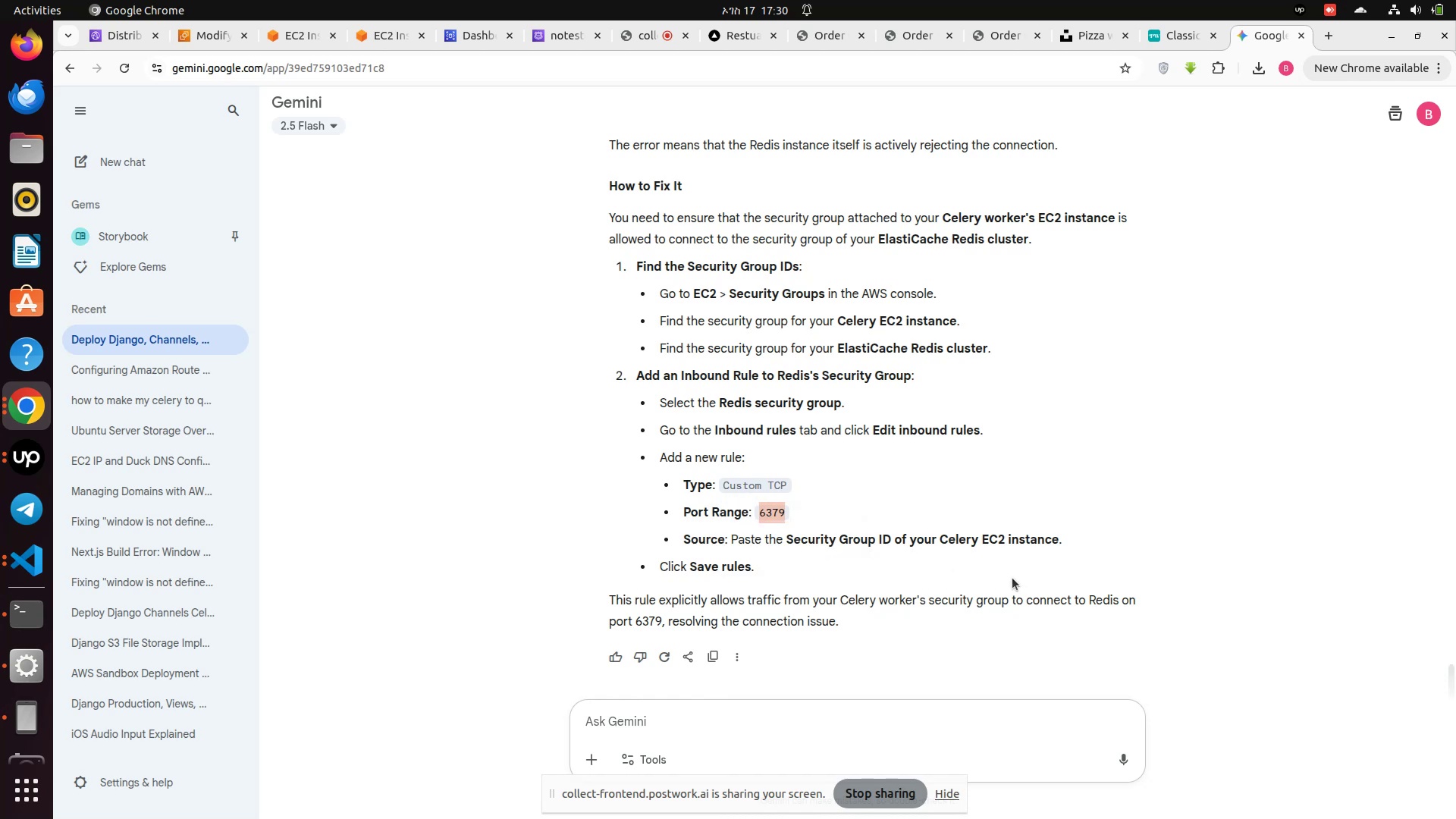 
left_click([372, 38])
 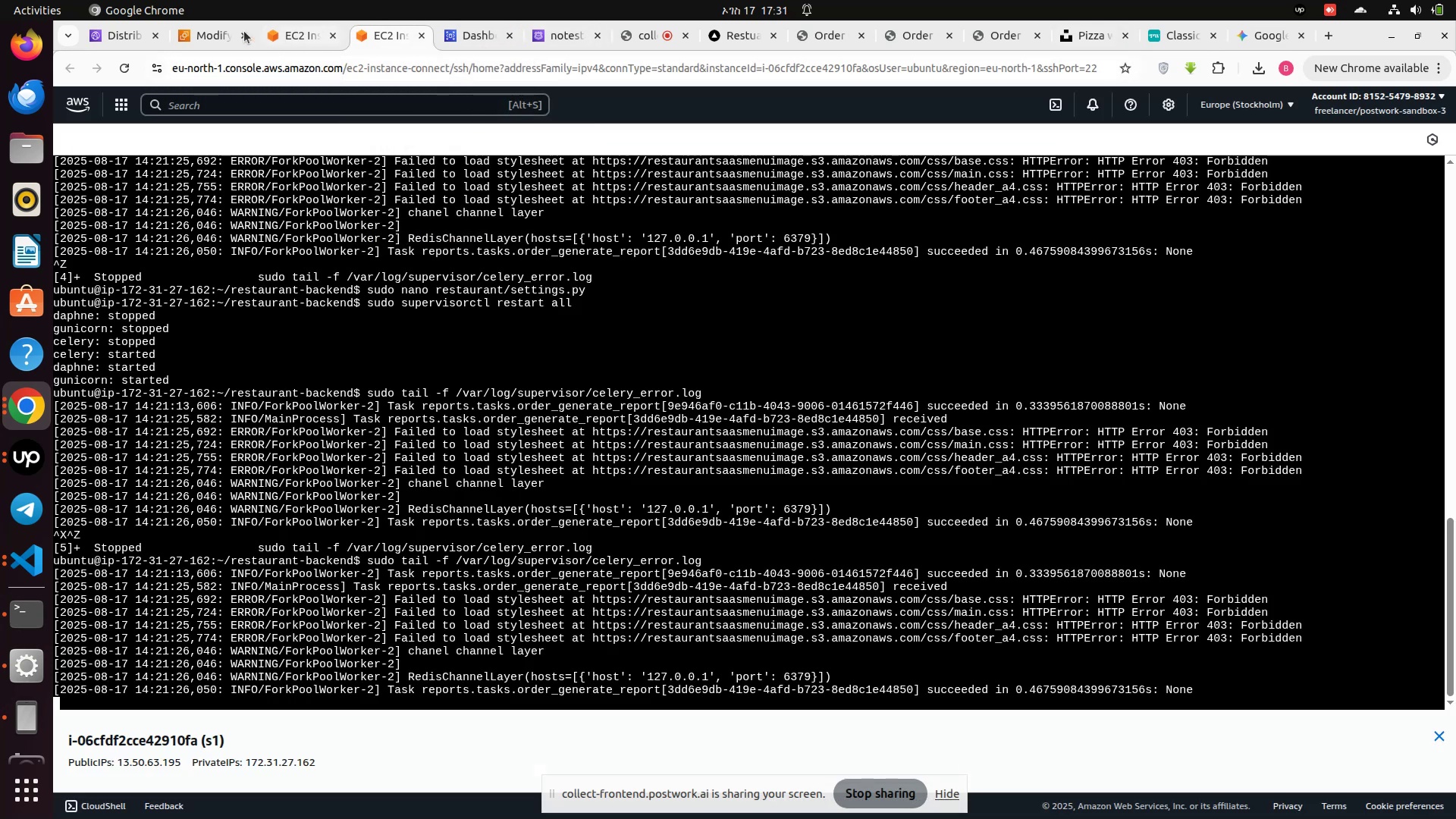 
left_click([199, 42])
 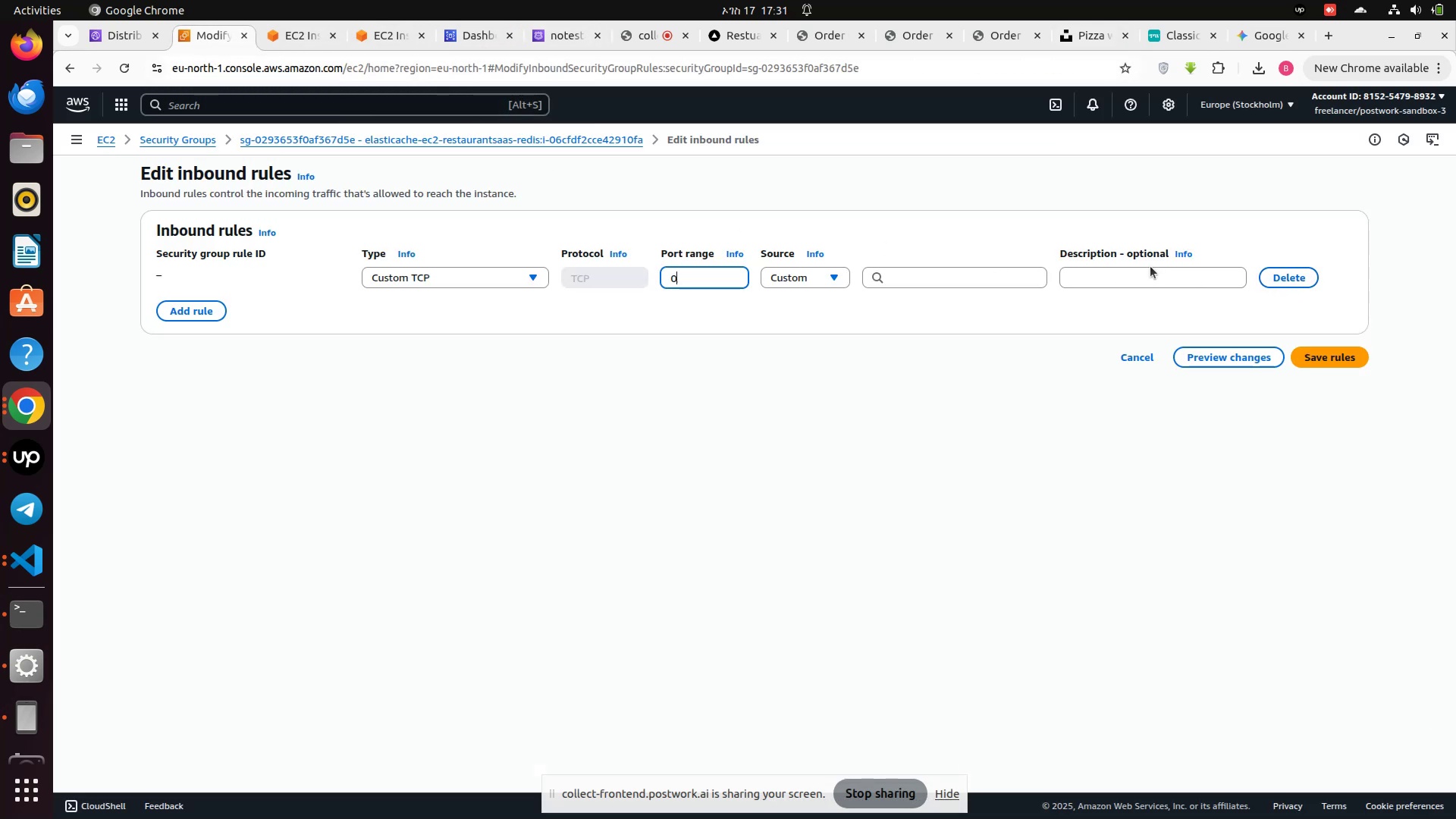 
left_click([1142, 269])
 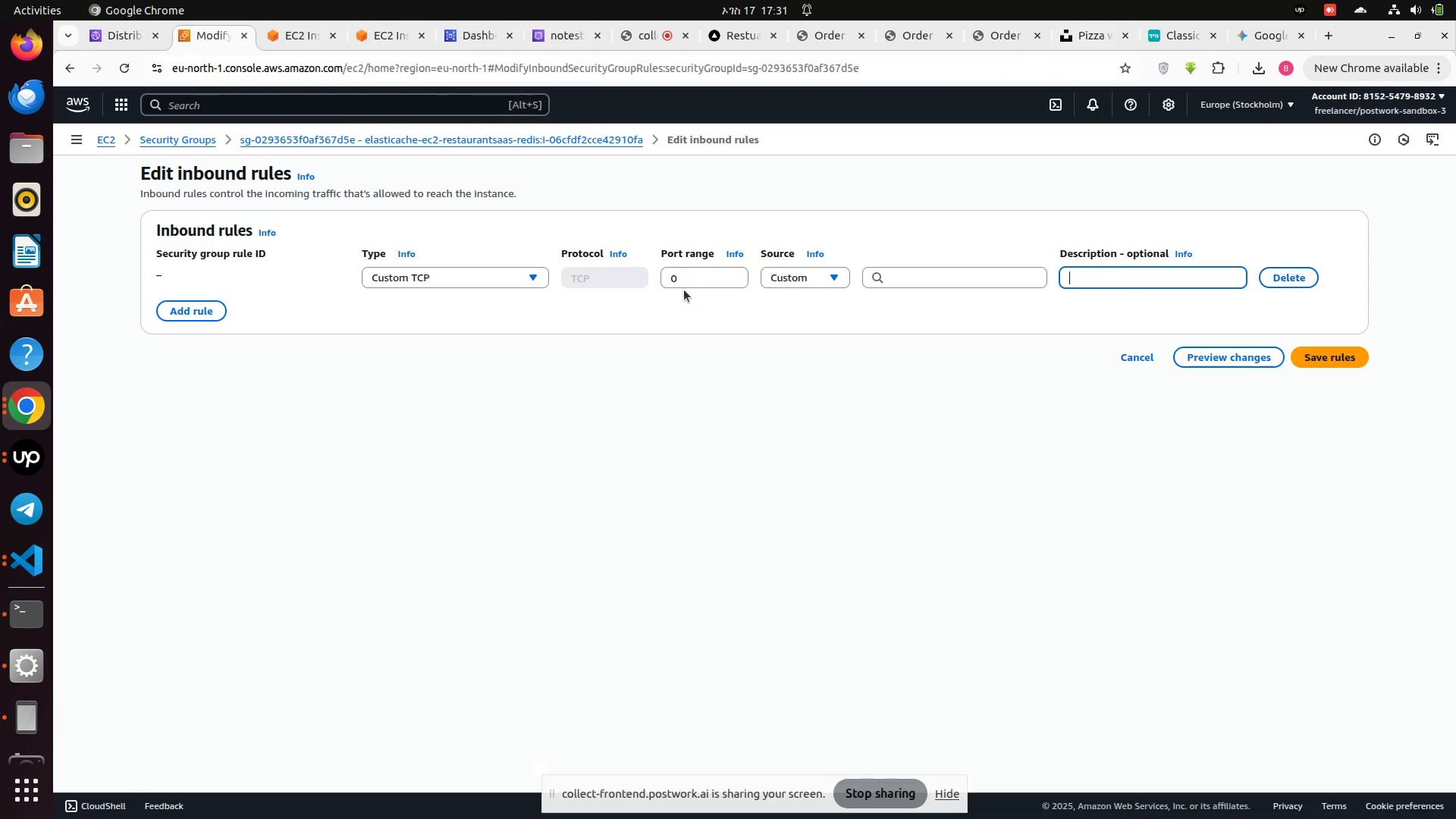 
left_click([681, 280])
 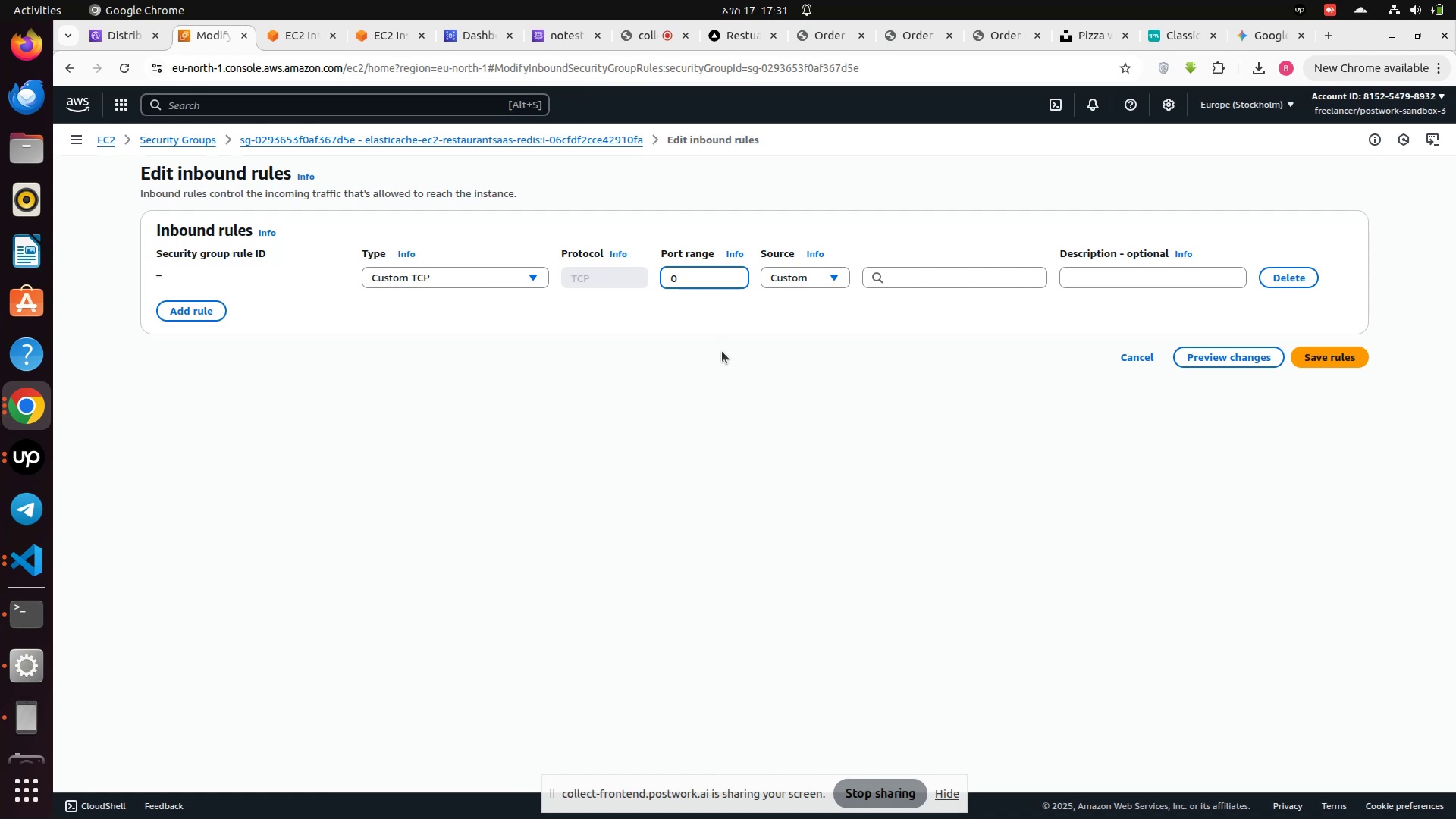 
key(Backspace)
 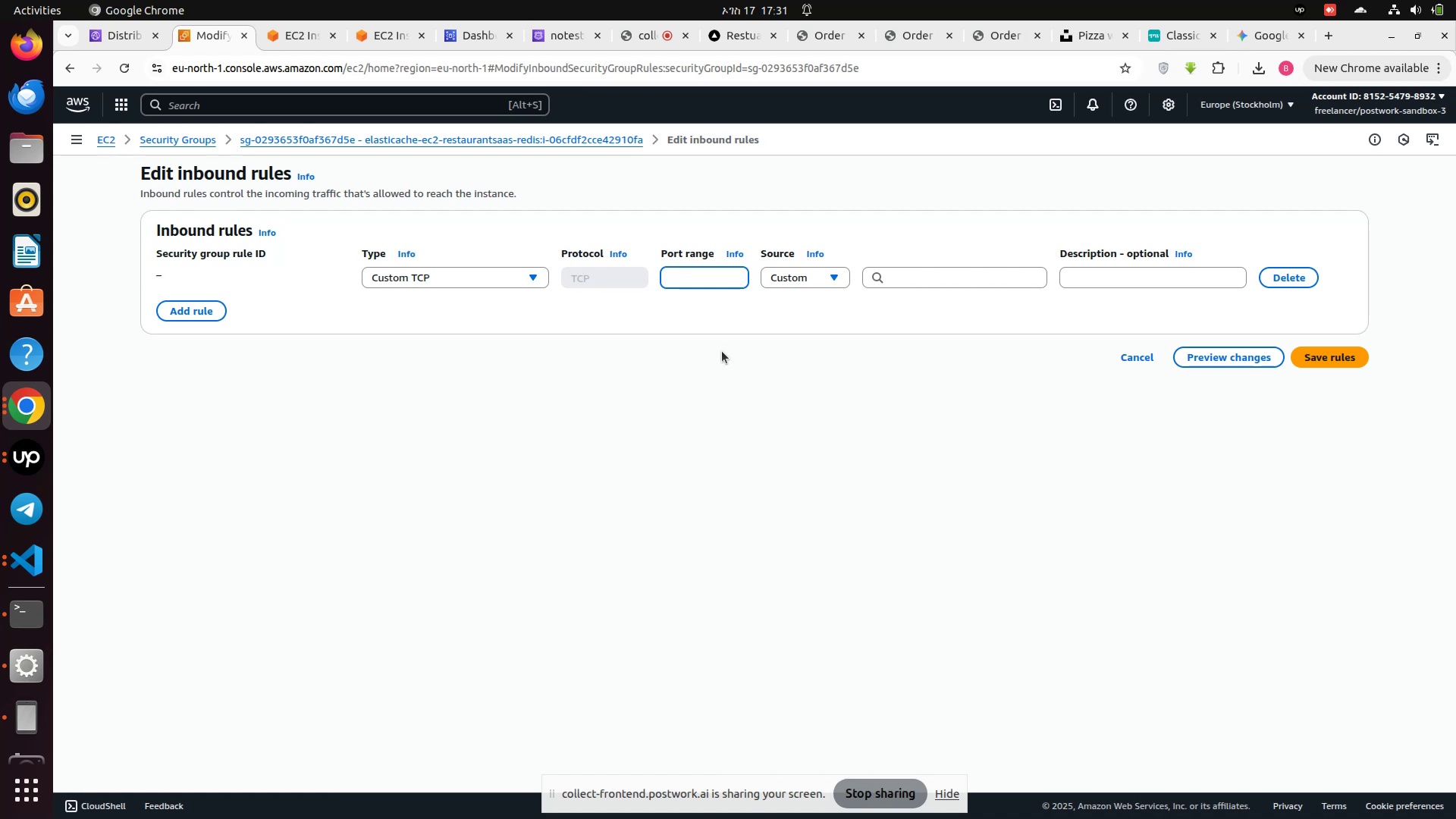 
key(Control+V)
 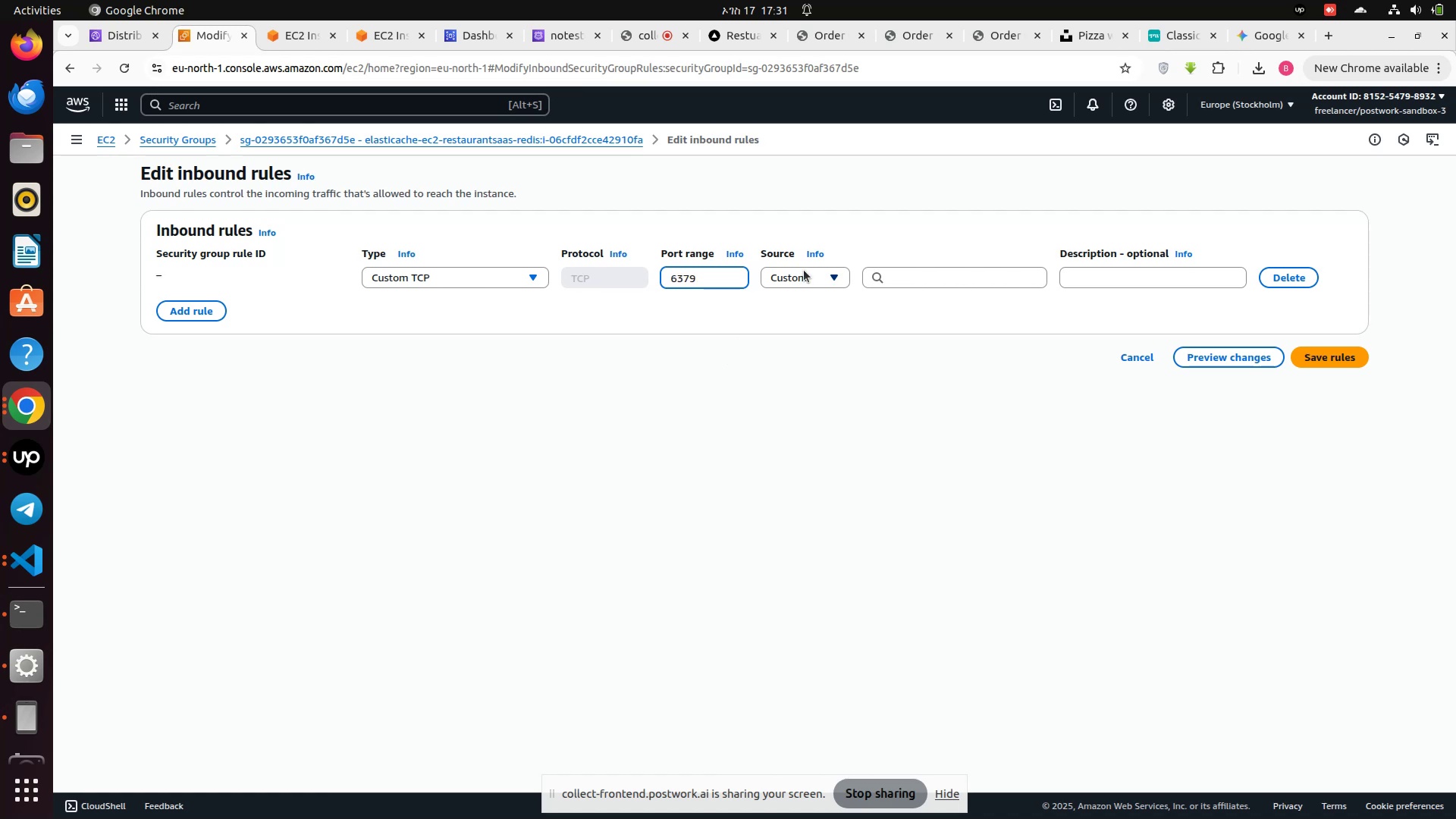 
left_click([804, 275])
 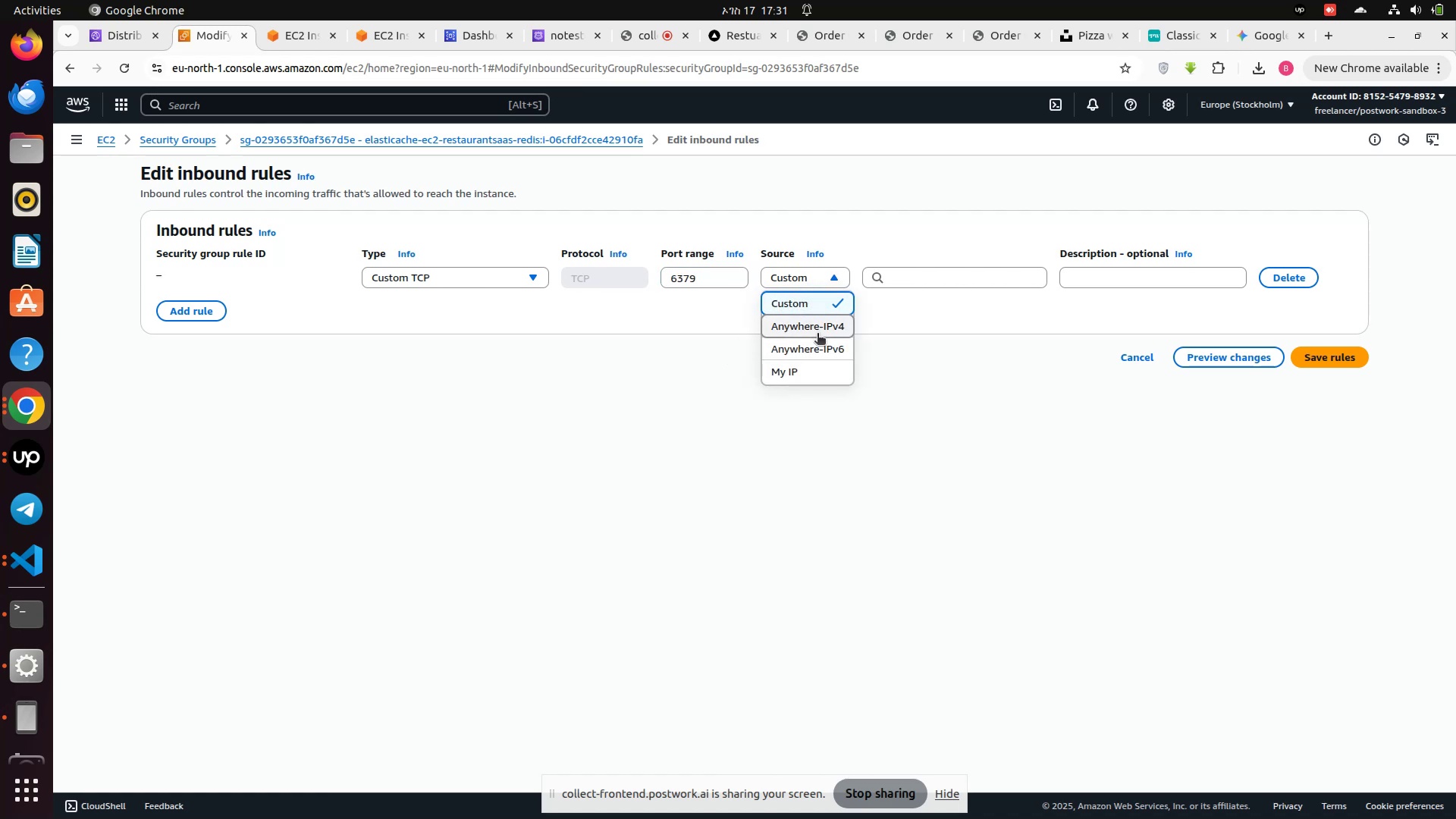 
wait(6.47)
 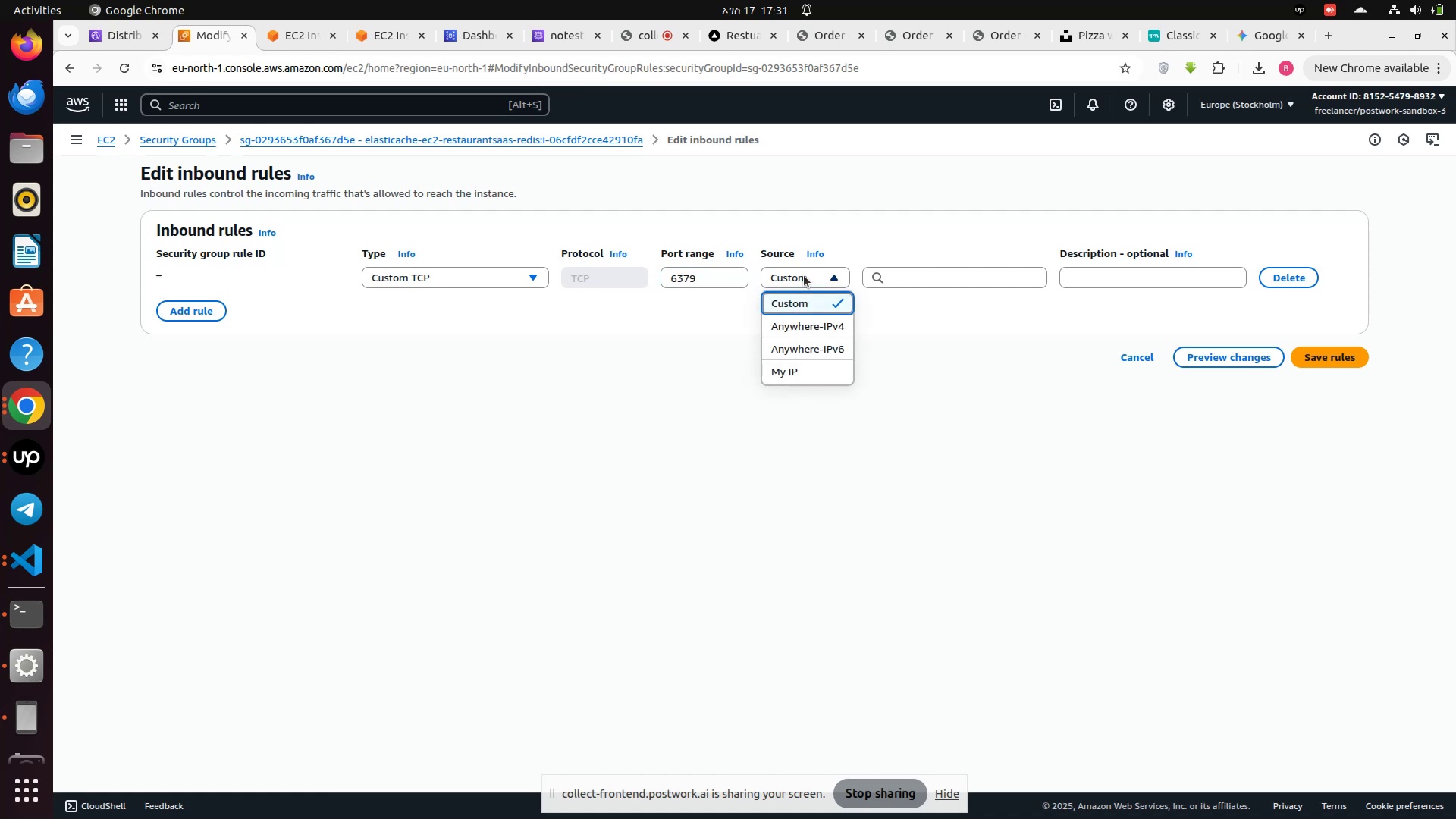 
left_click([817, 334])
 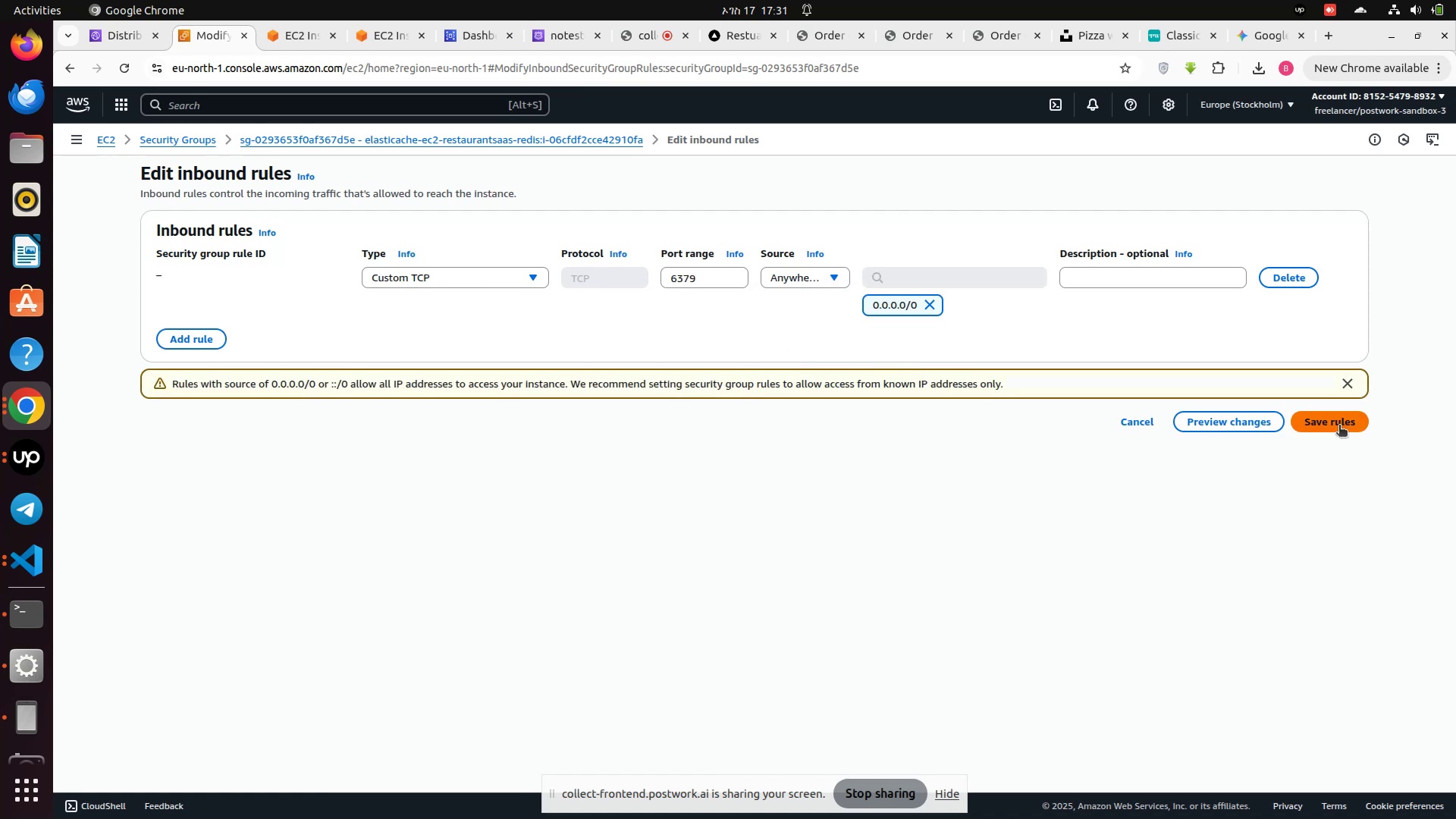 
left_click([1339, 426])
 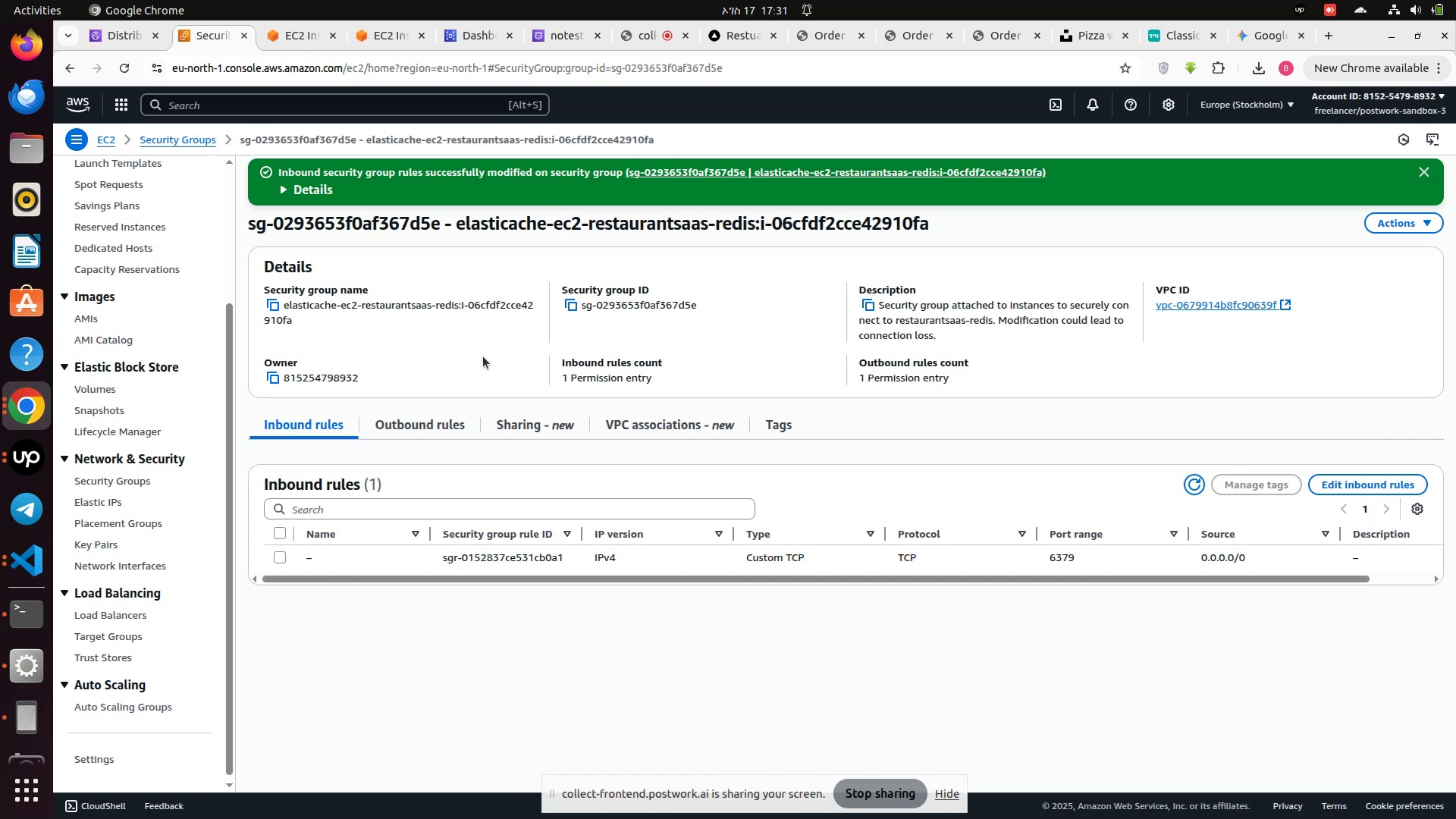 
wait(11.07)
 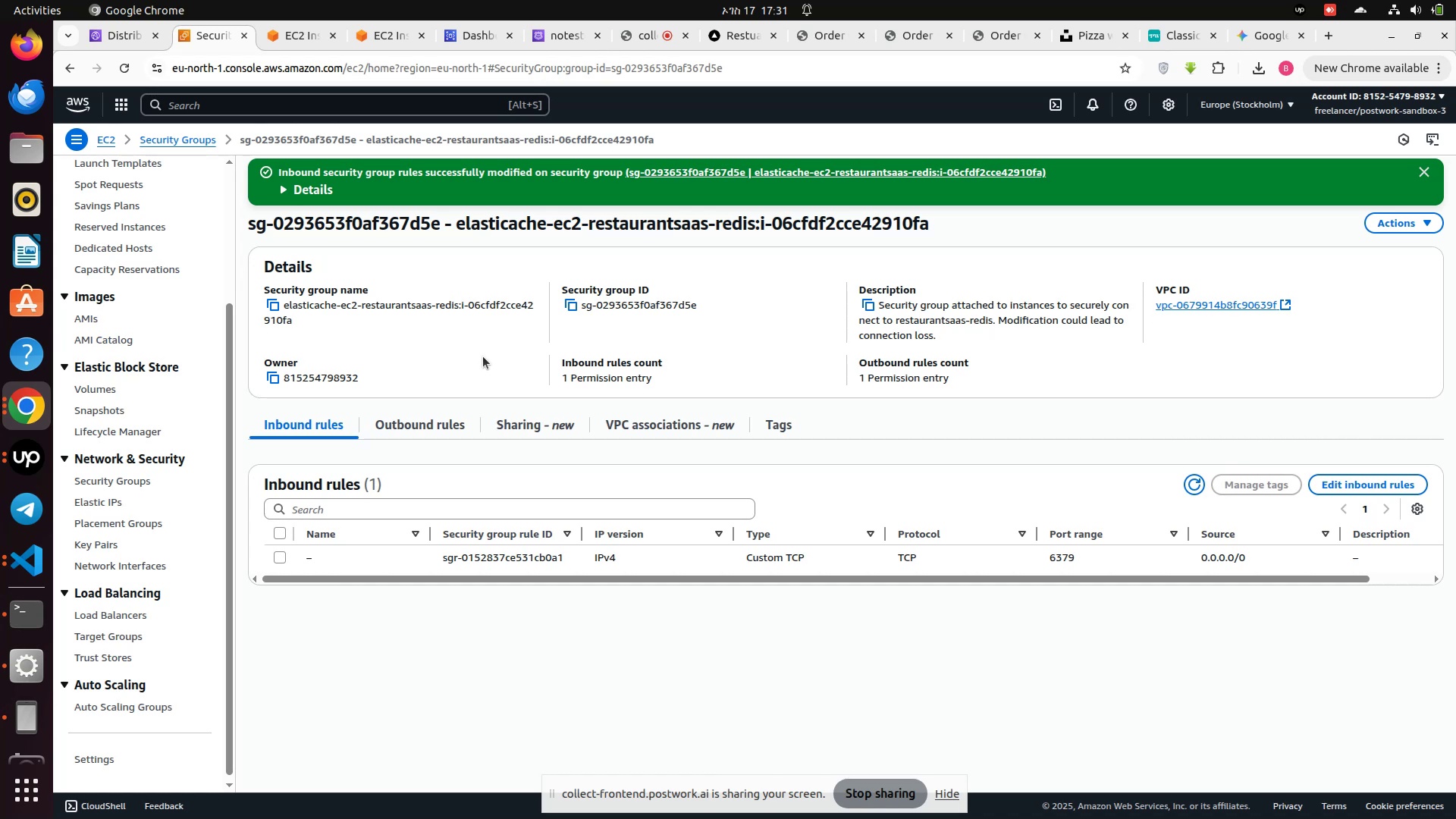 
left_click([1261, 41])
 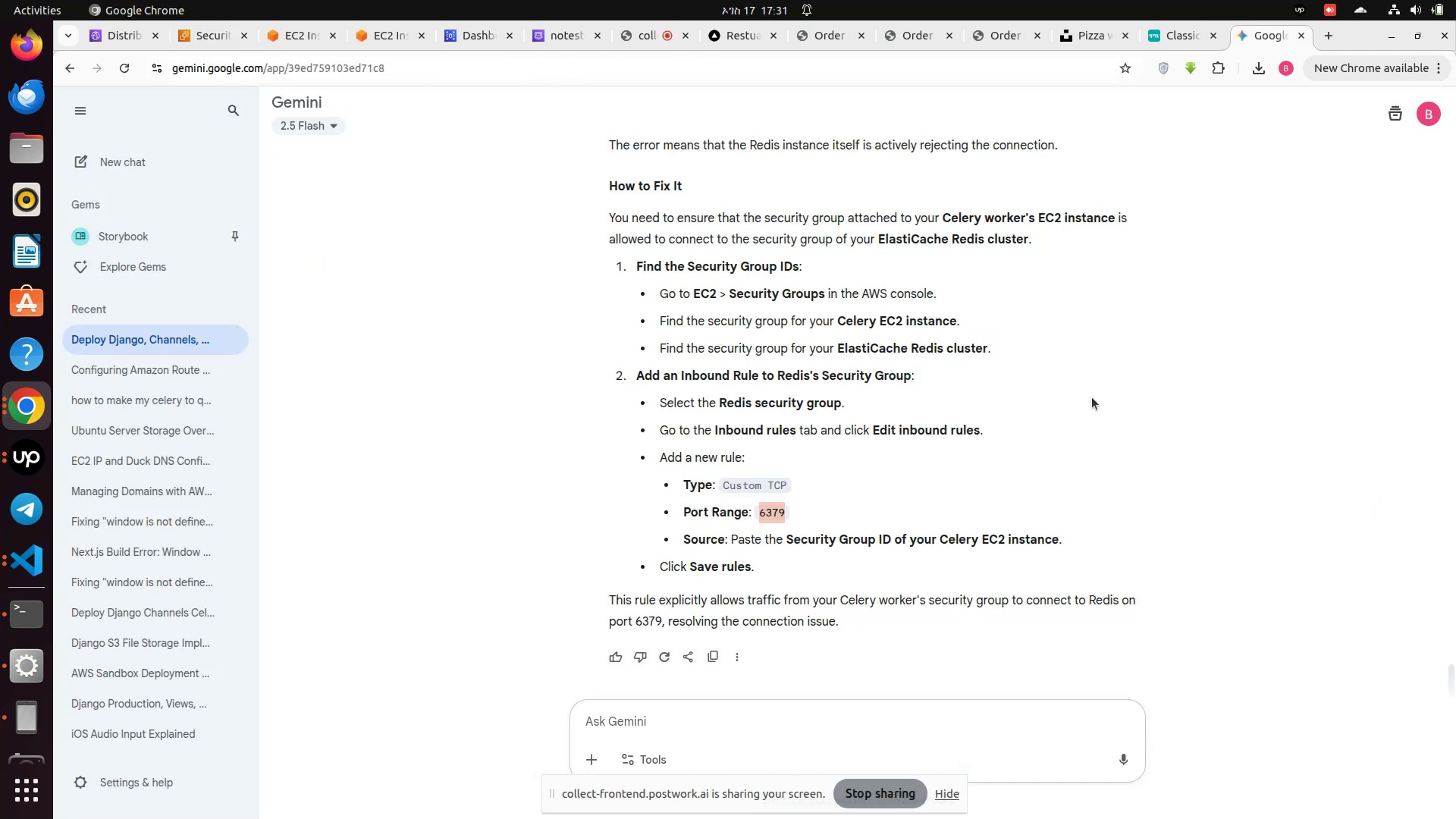 
scroll: coordinate [1092, 399], scroll_direction: down, amount: 2.0
 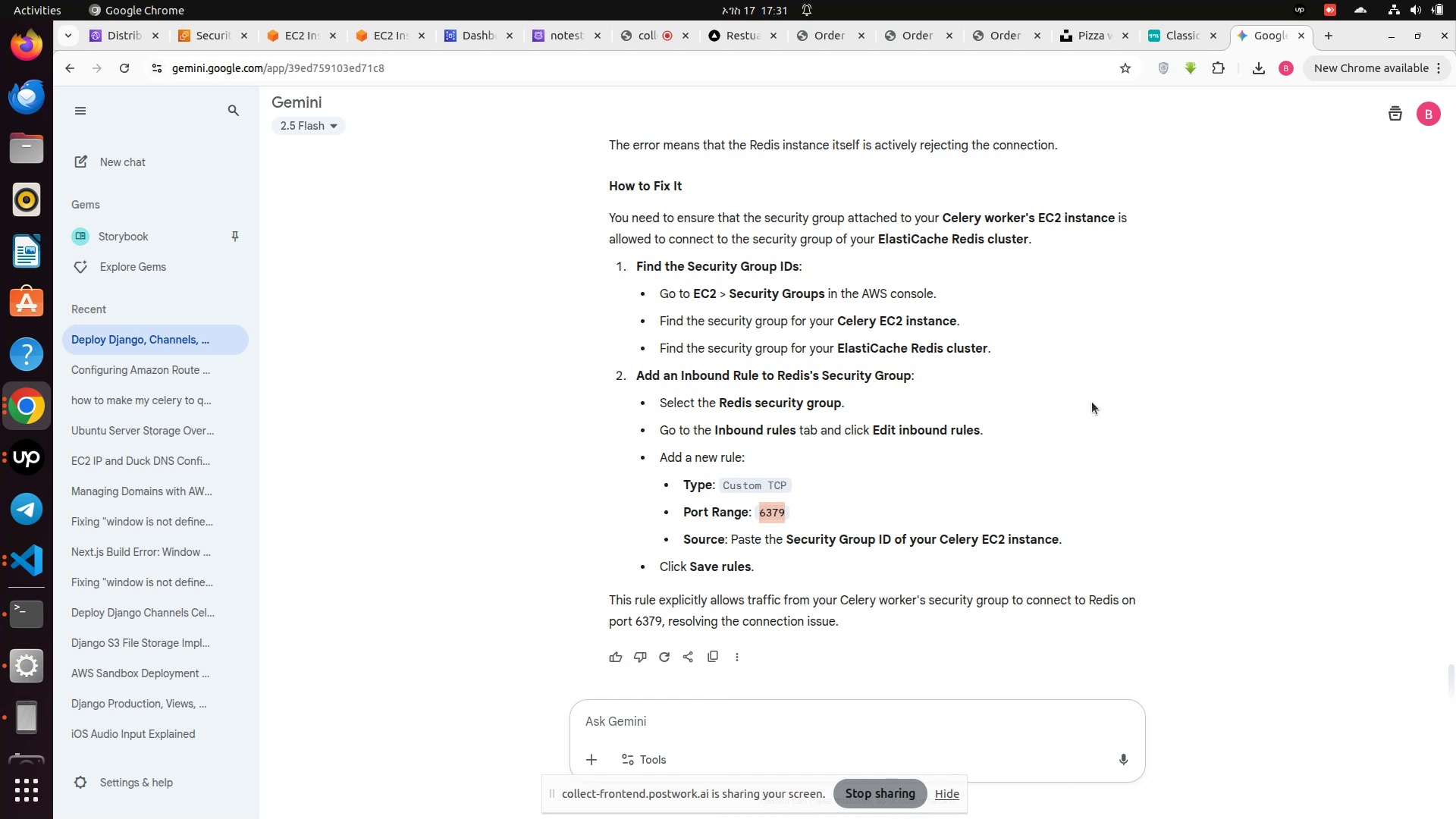 
wait(11.77)
 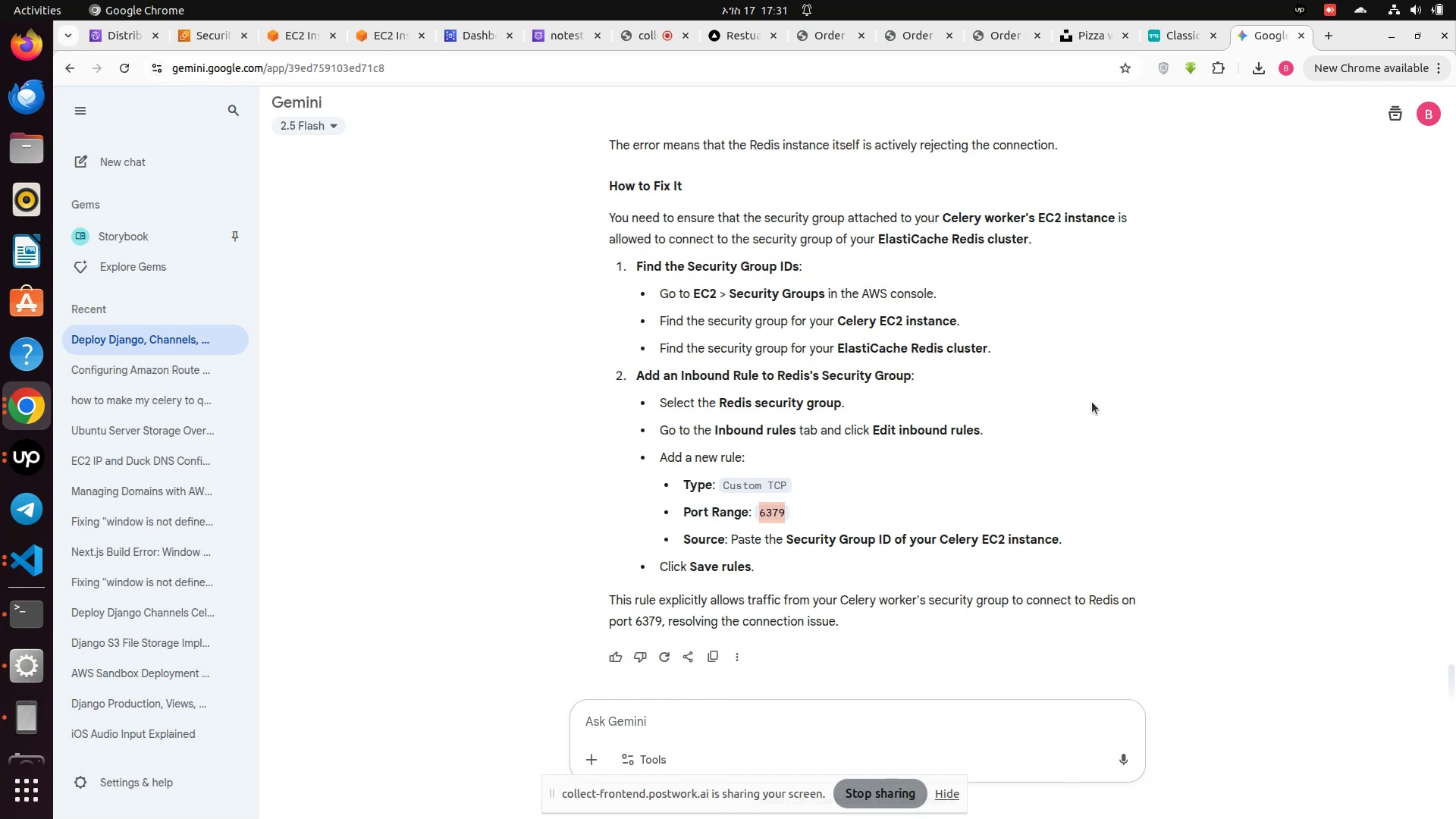 
left_click([364, 35])
 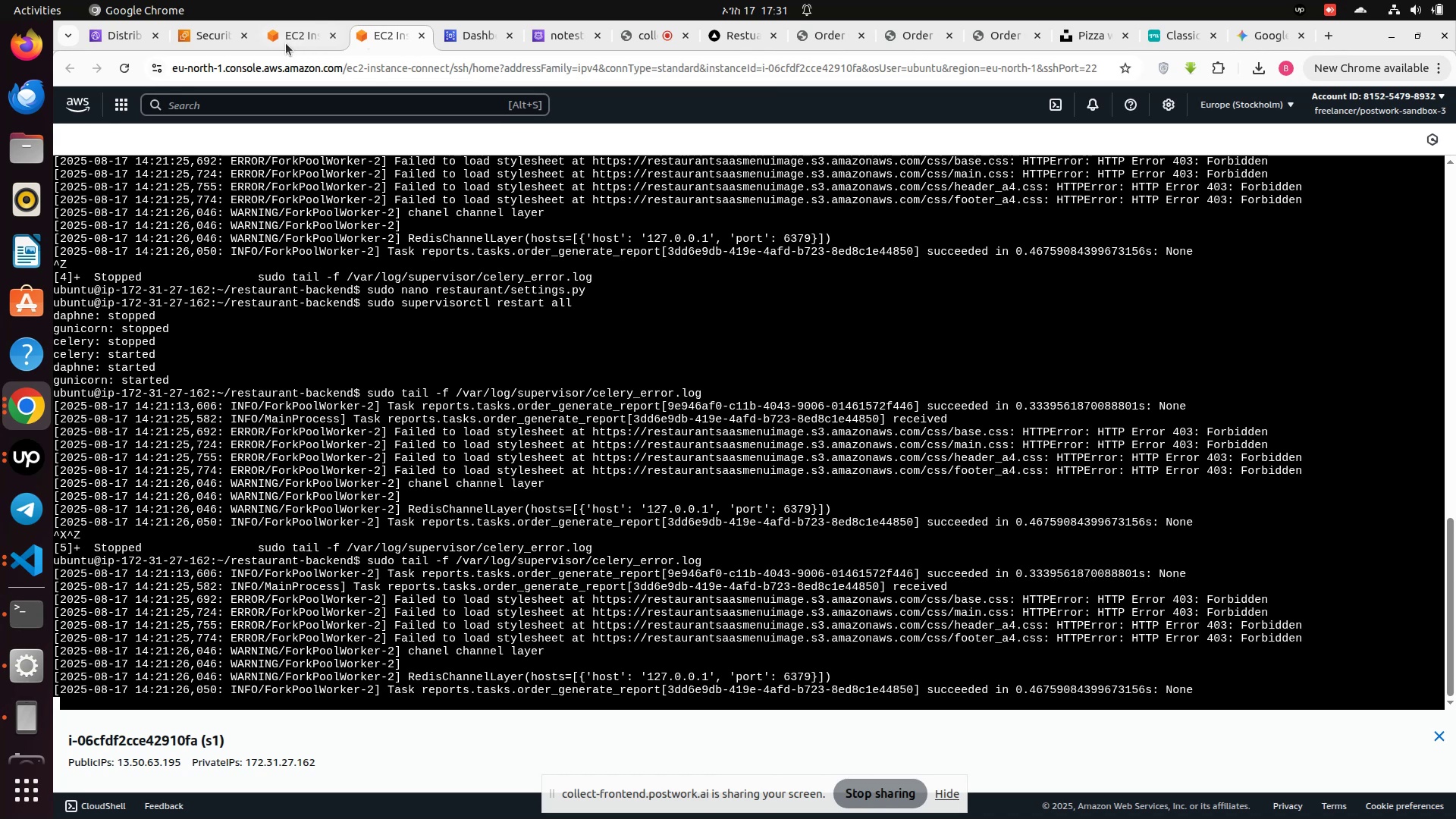 
left_click([278, 41])
 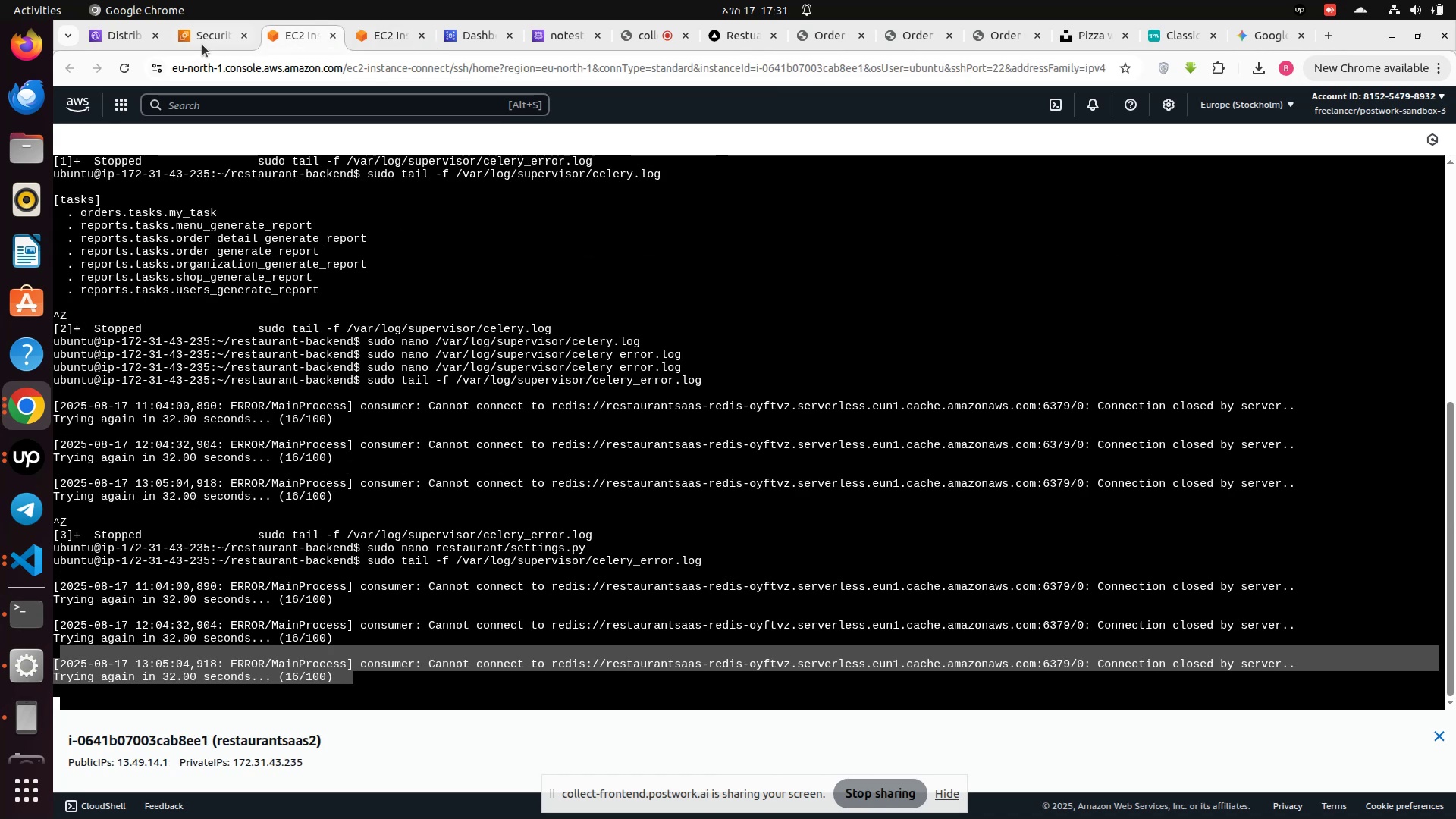 
left_click([194, 39])
 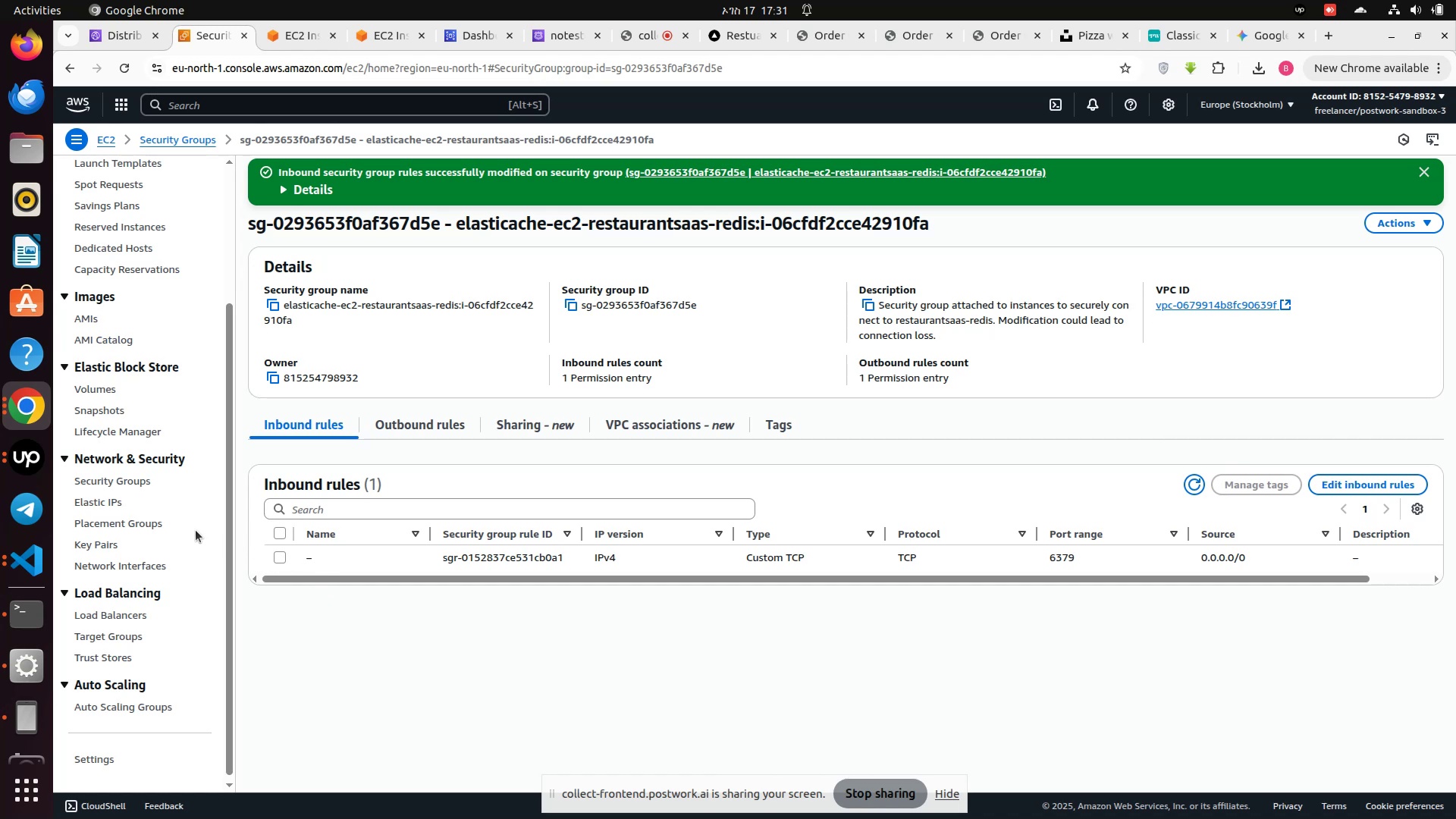 
wait(14.91)
 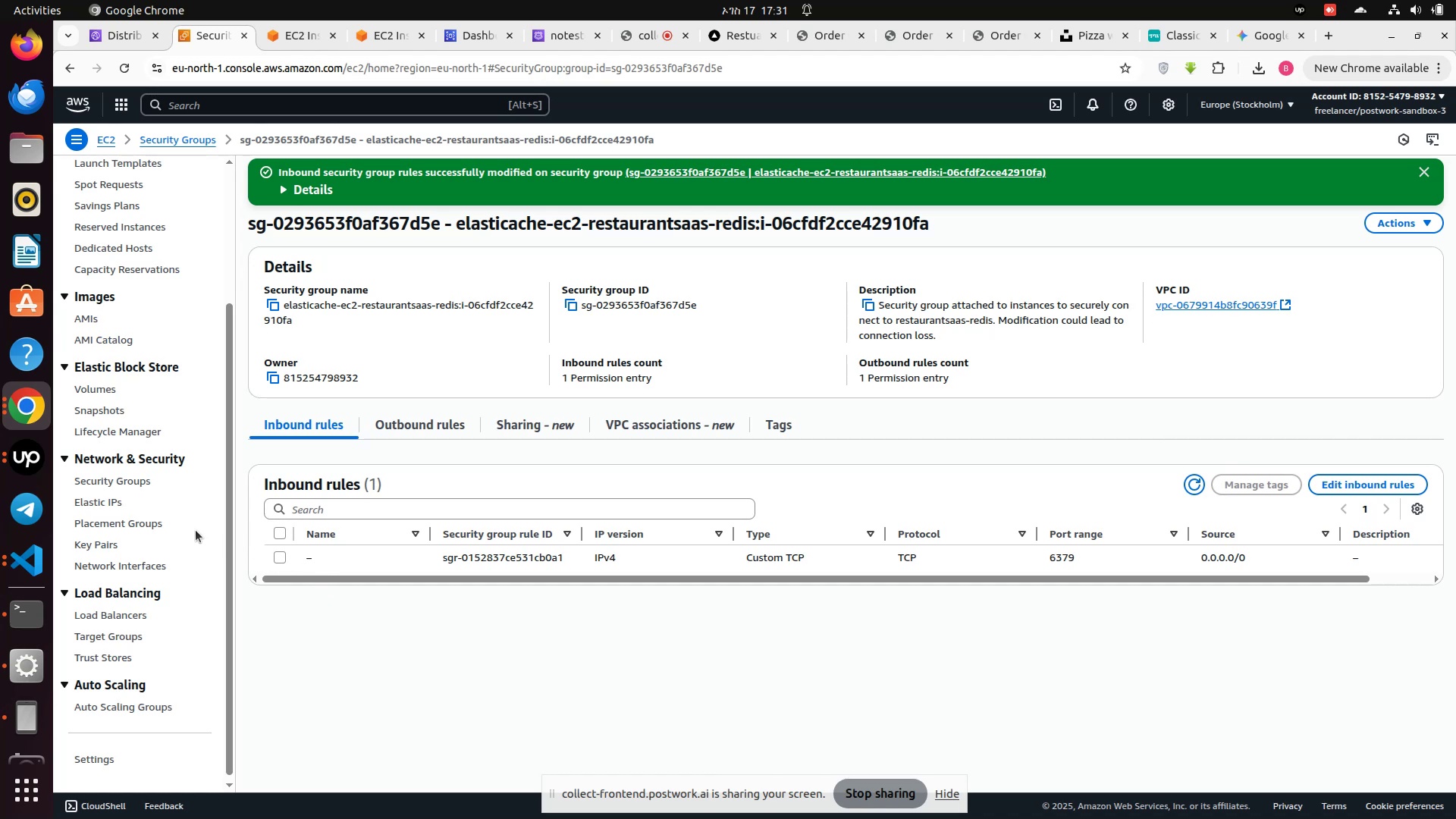 
left_click([716, 36])
 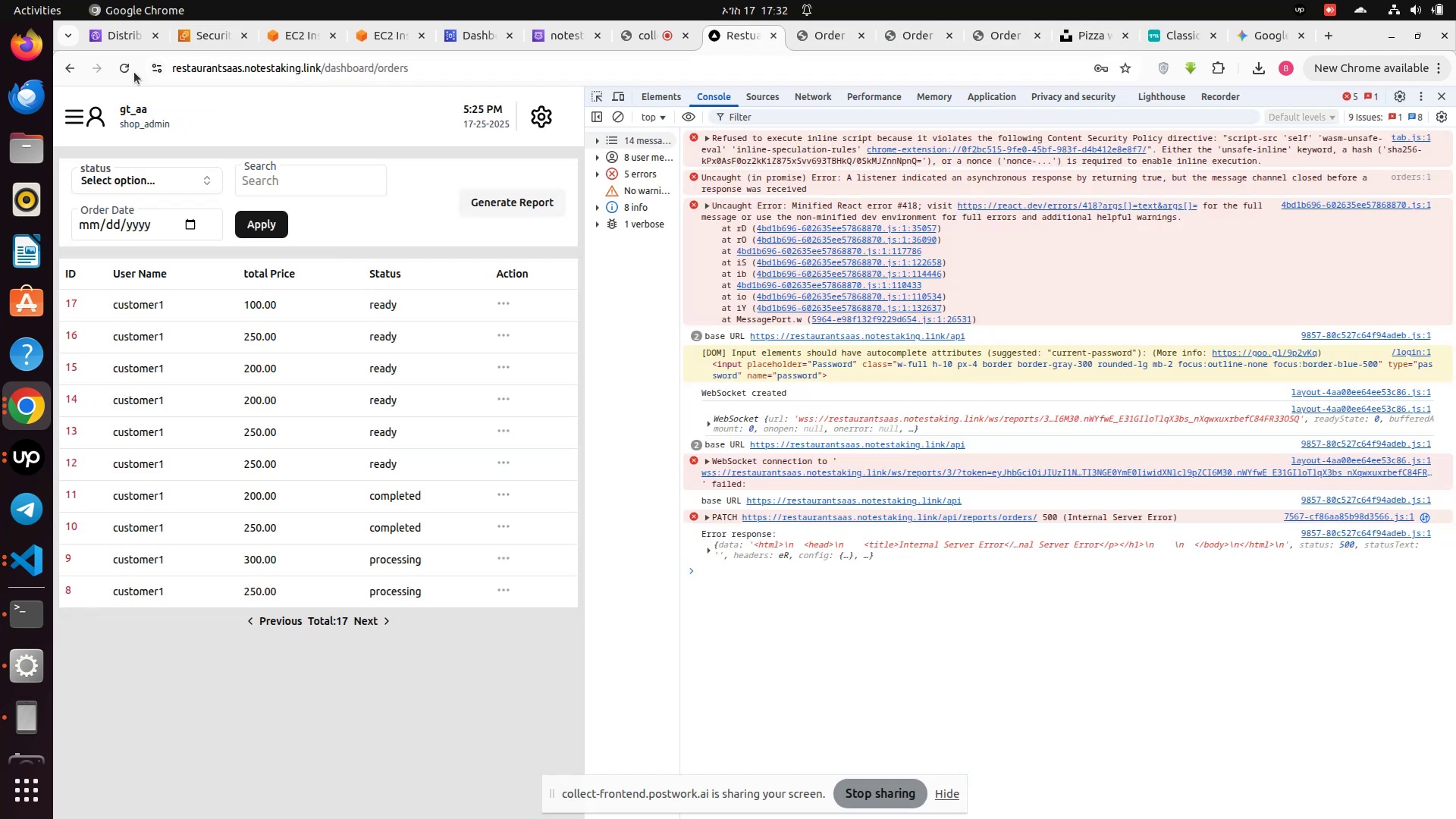 
left_click([130, 79])
 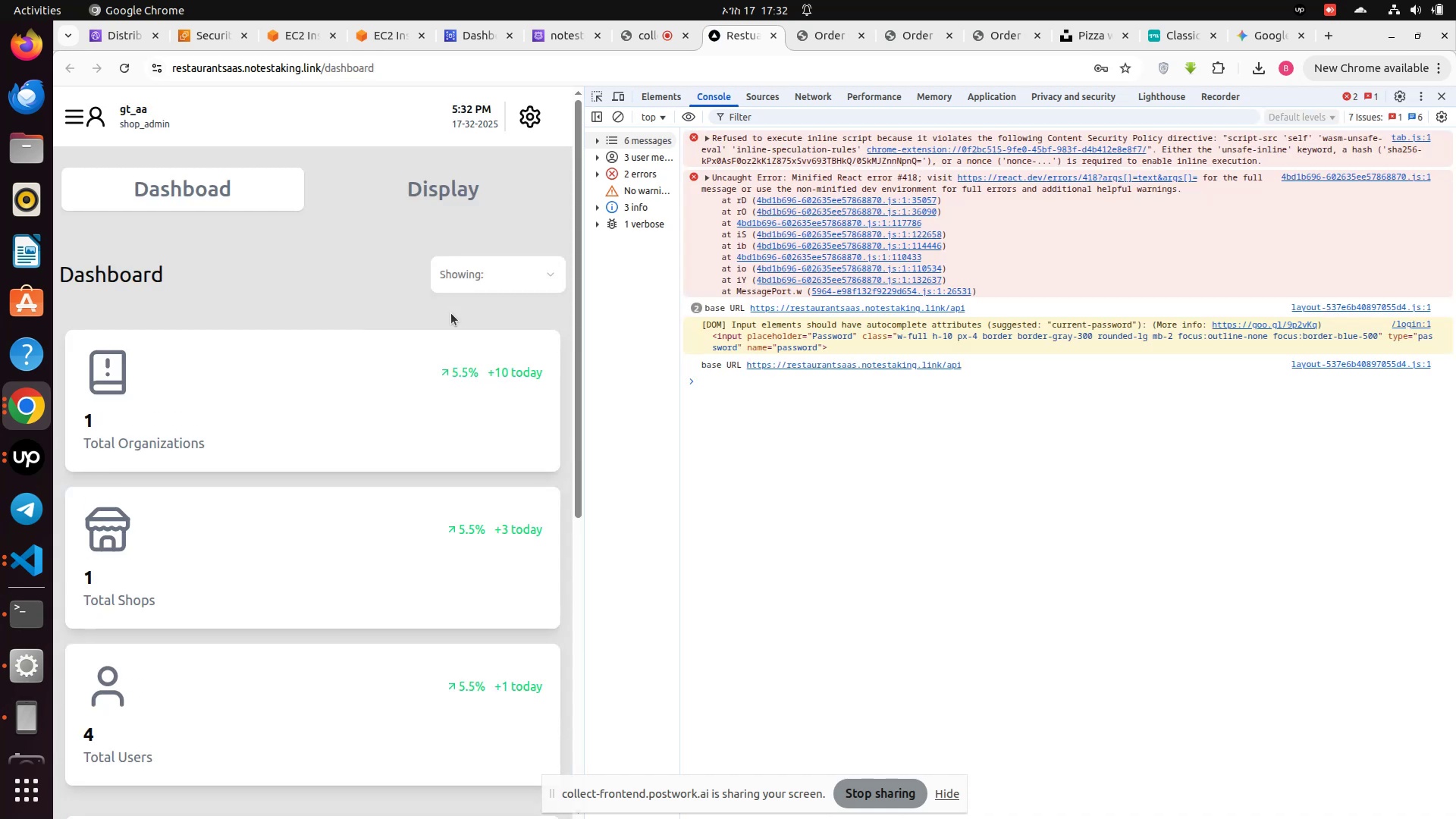 
wait(6.44)
 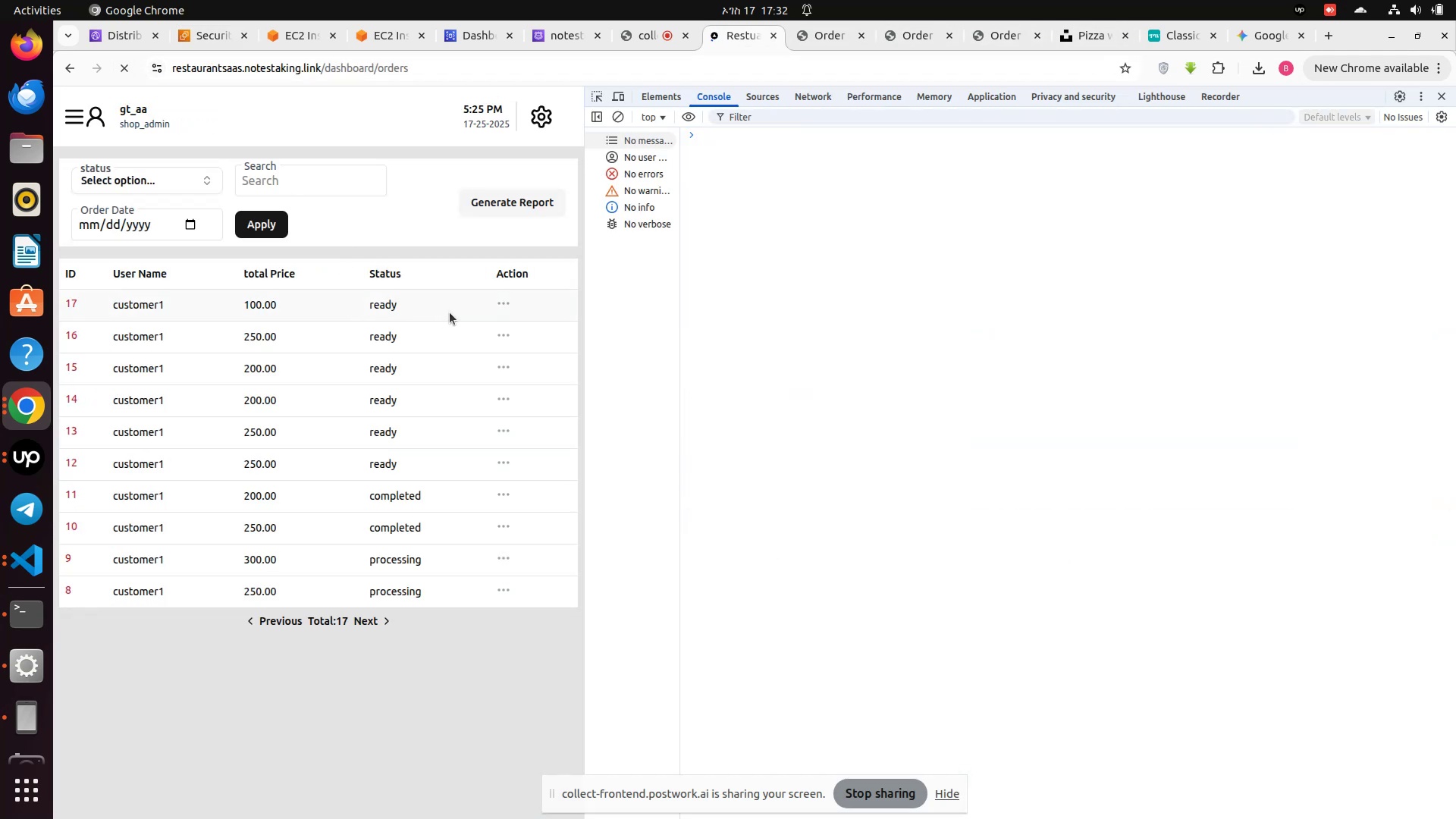 
left_click([125, 63])
 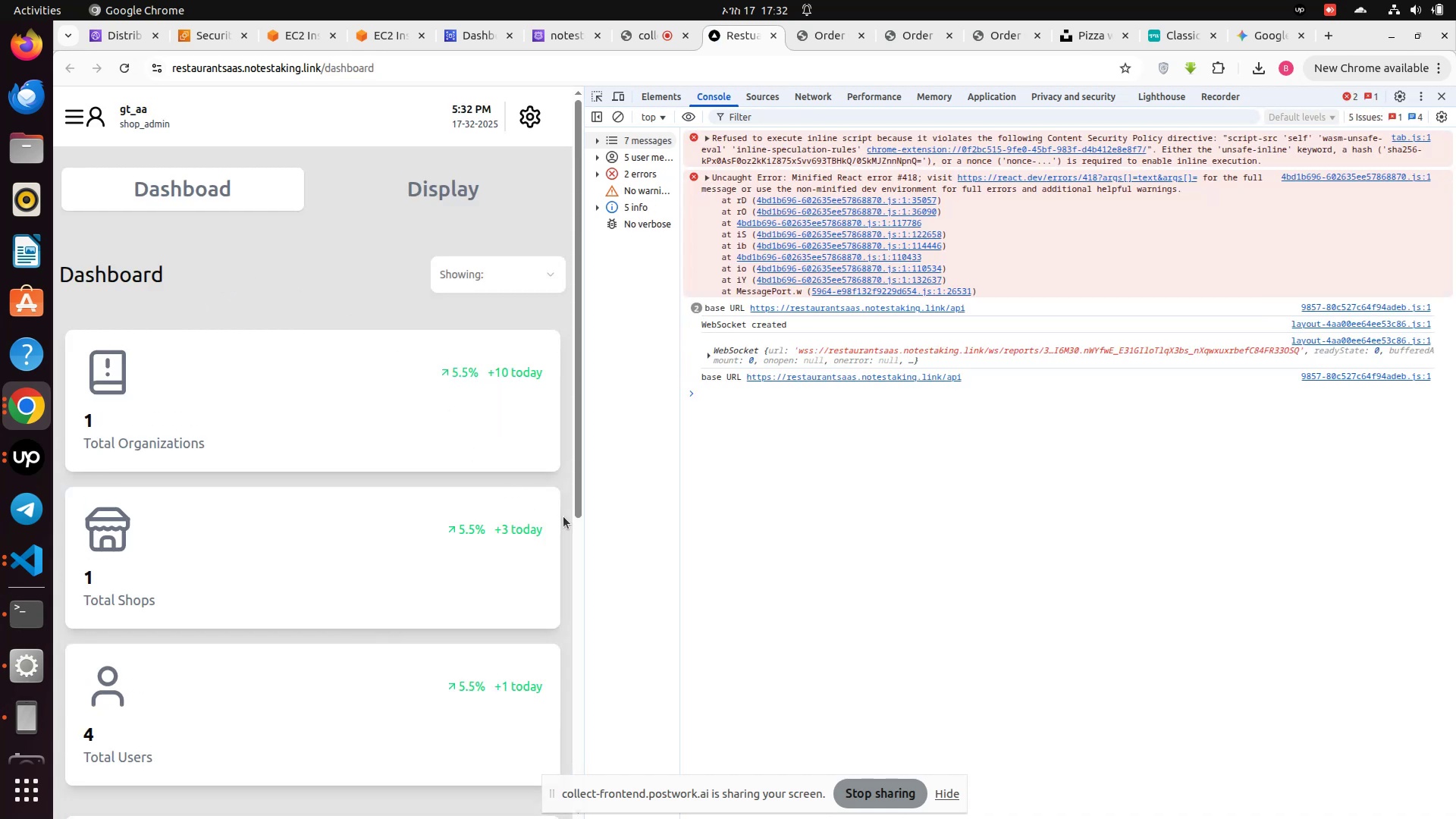 
left_click_drag(start_coordinate=[585, 514], to_coordinate=[745, 505])
 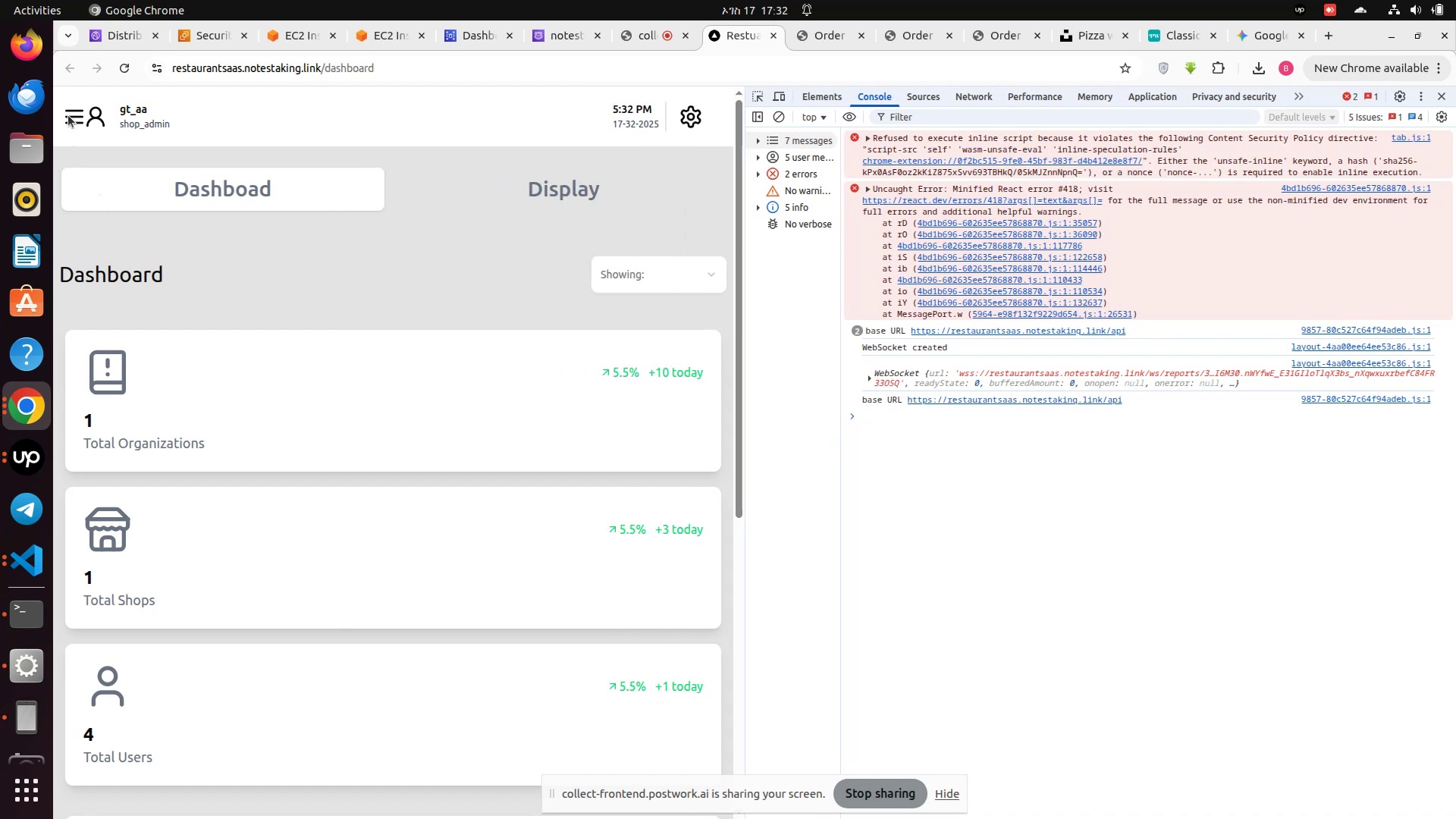 
left_click([68, 114])
 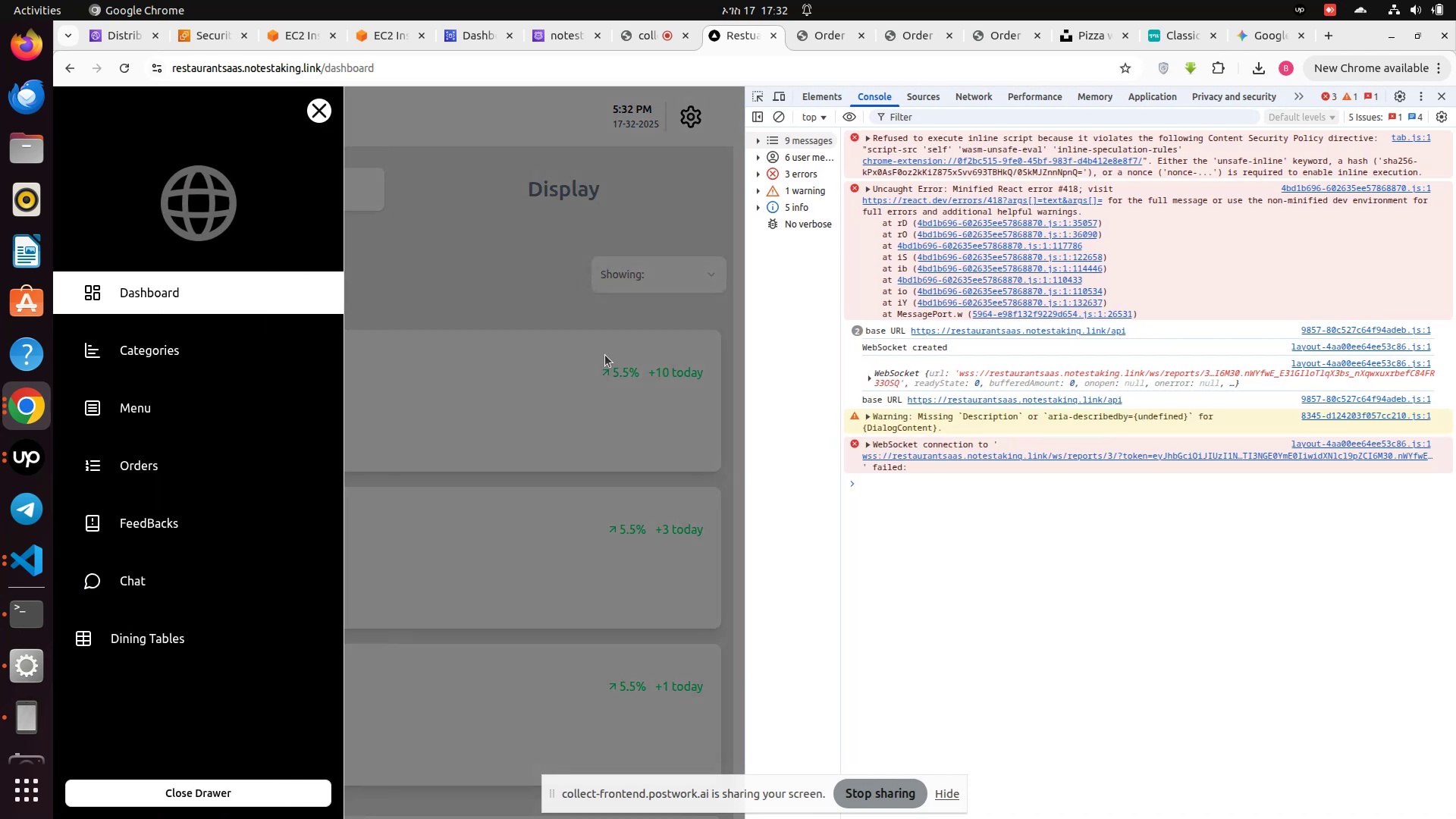 
left_click([653, 423])
 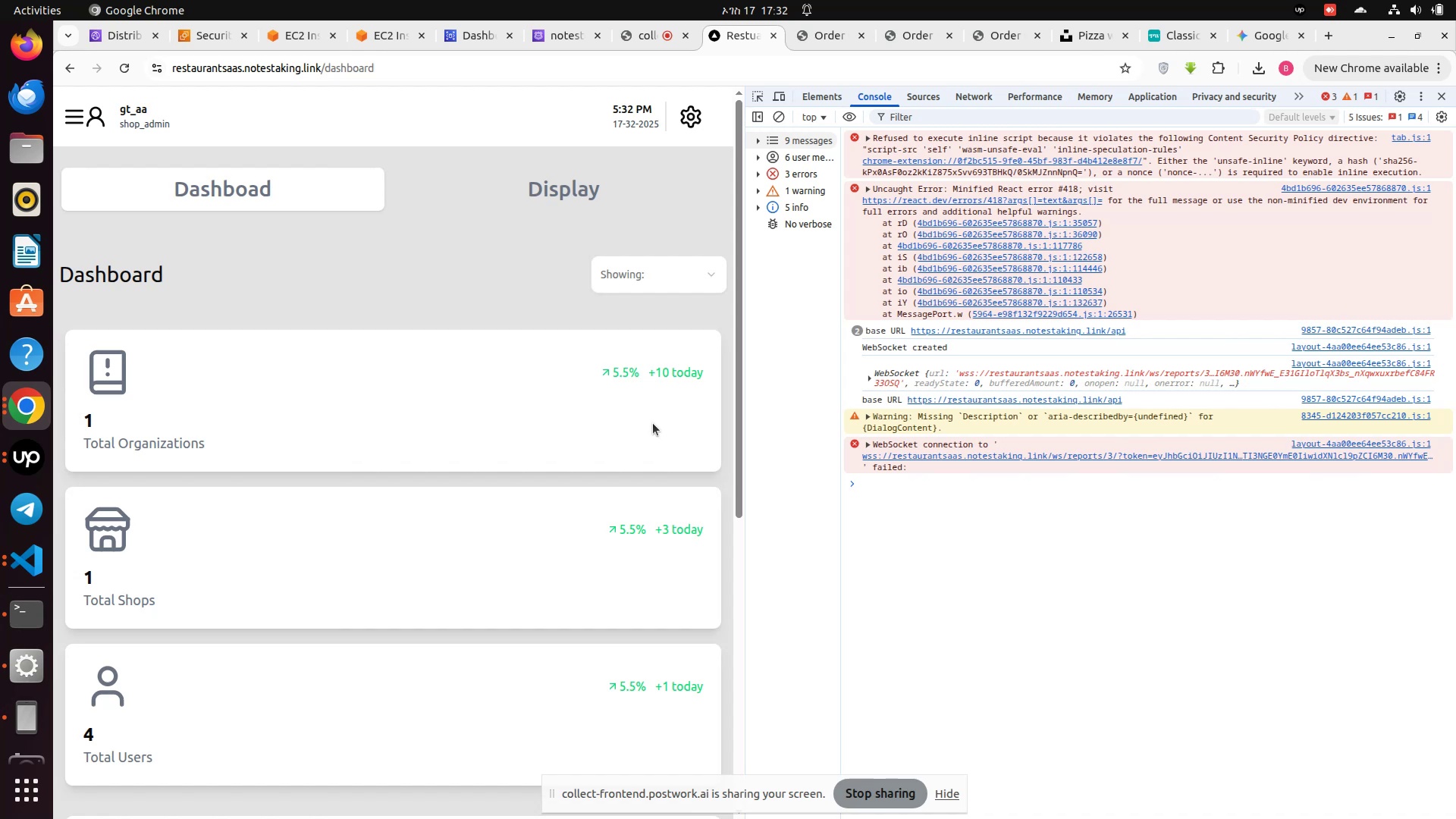 
wait(12.18)
 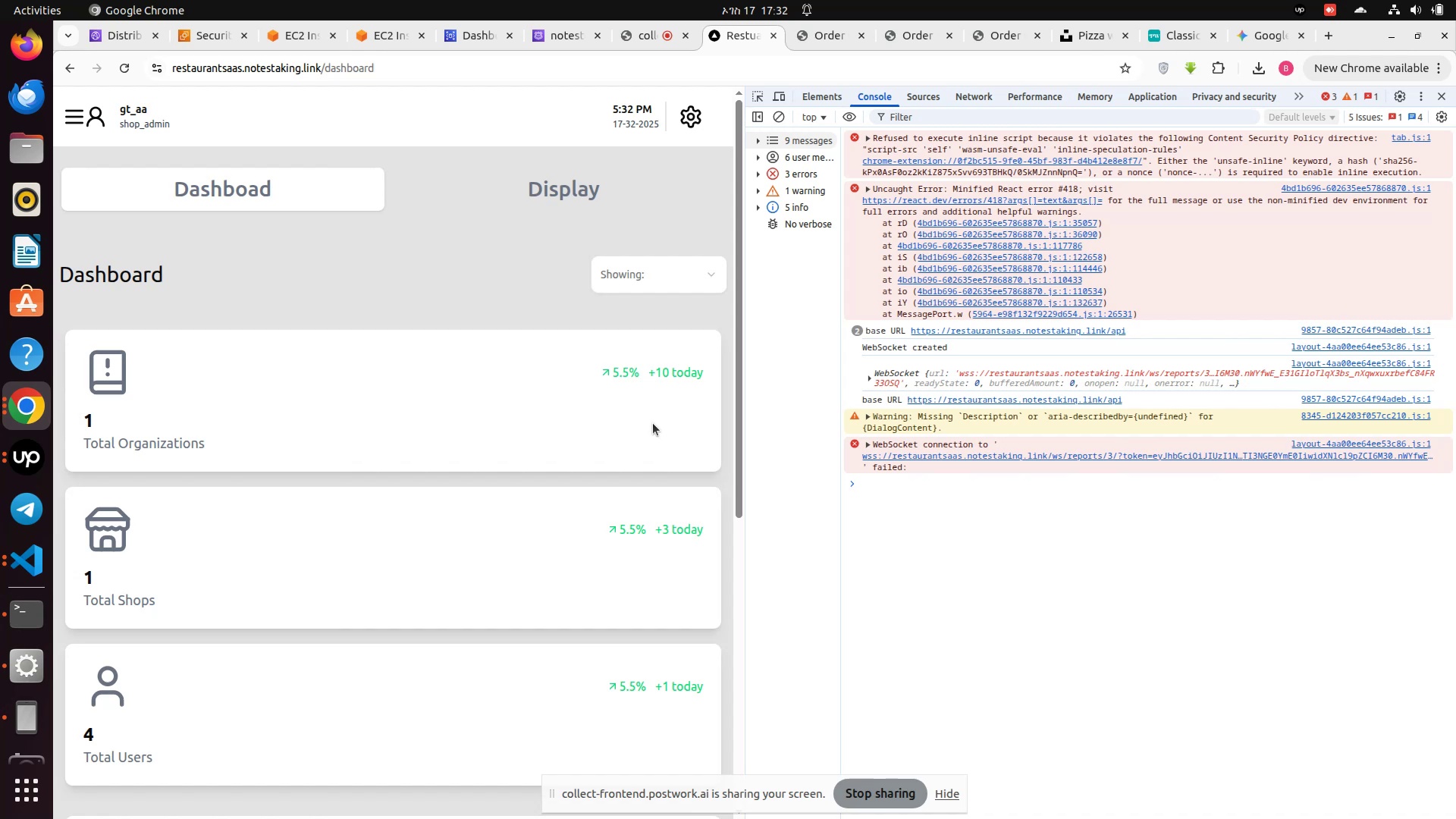 
left_click([1260, 33])
 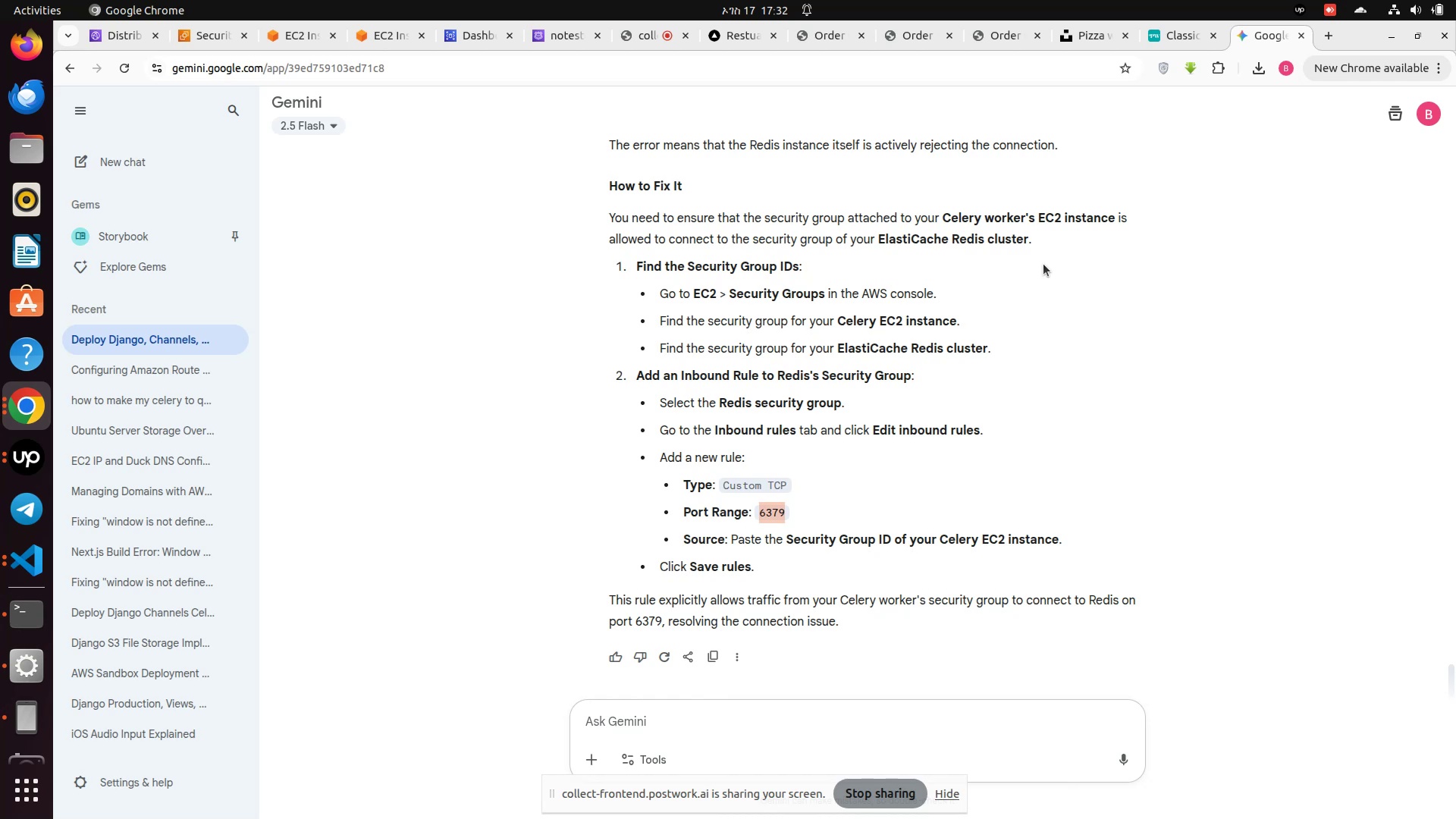 
wait(7.74)
 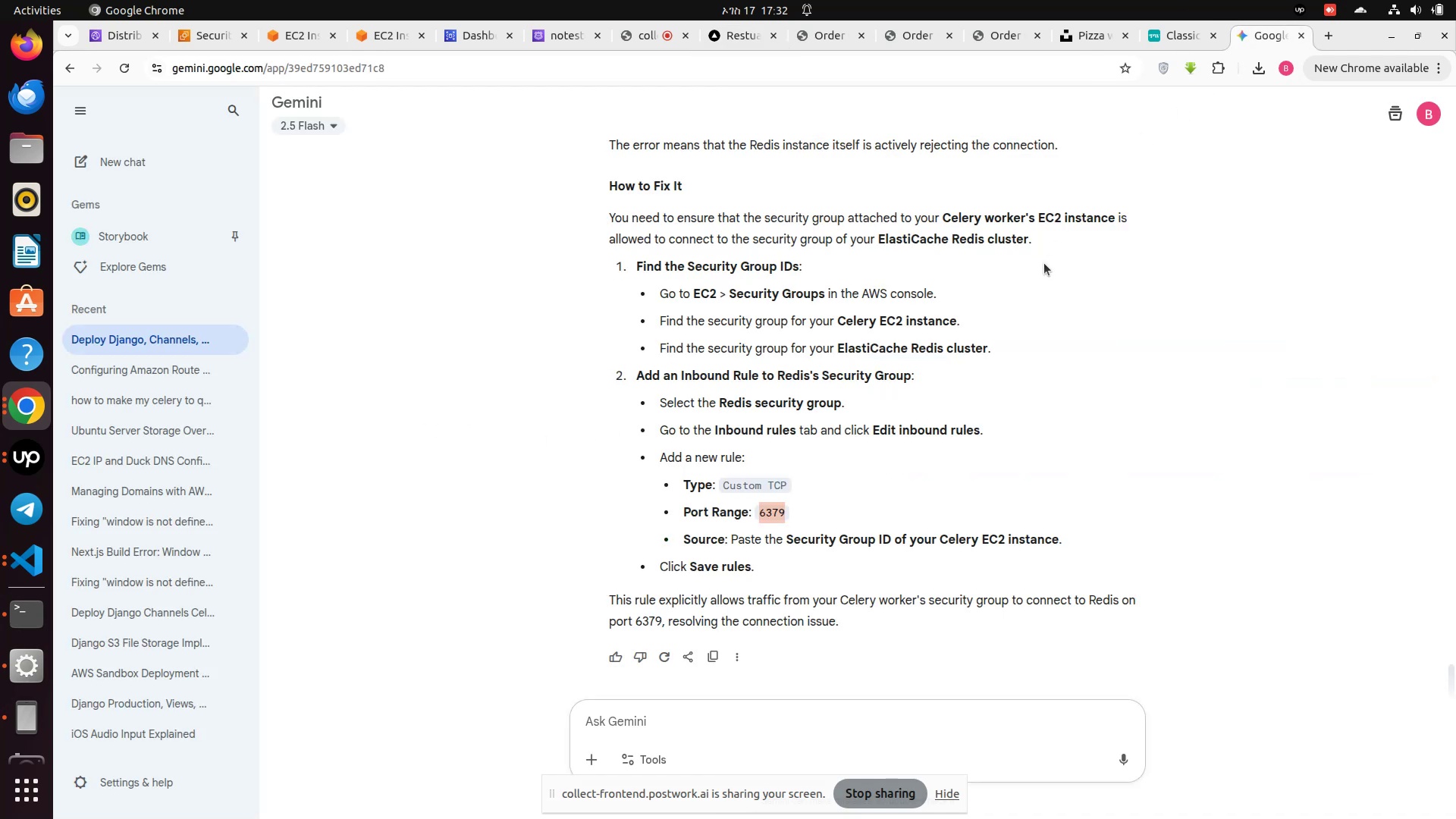 
left_click([743, 705])
 